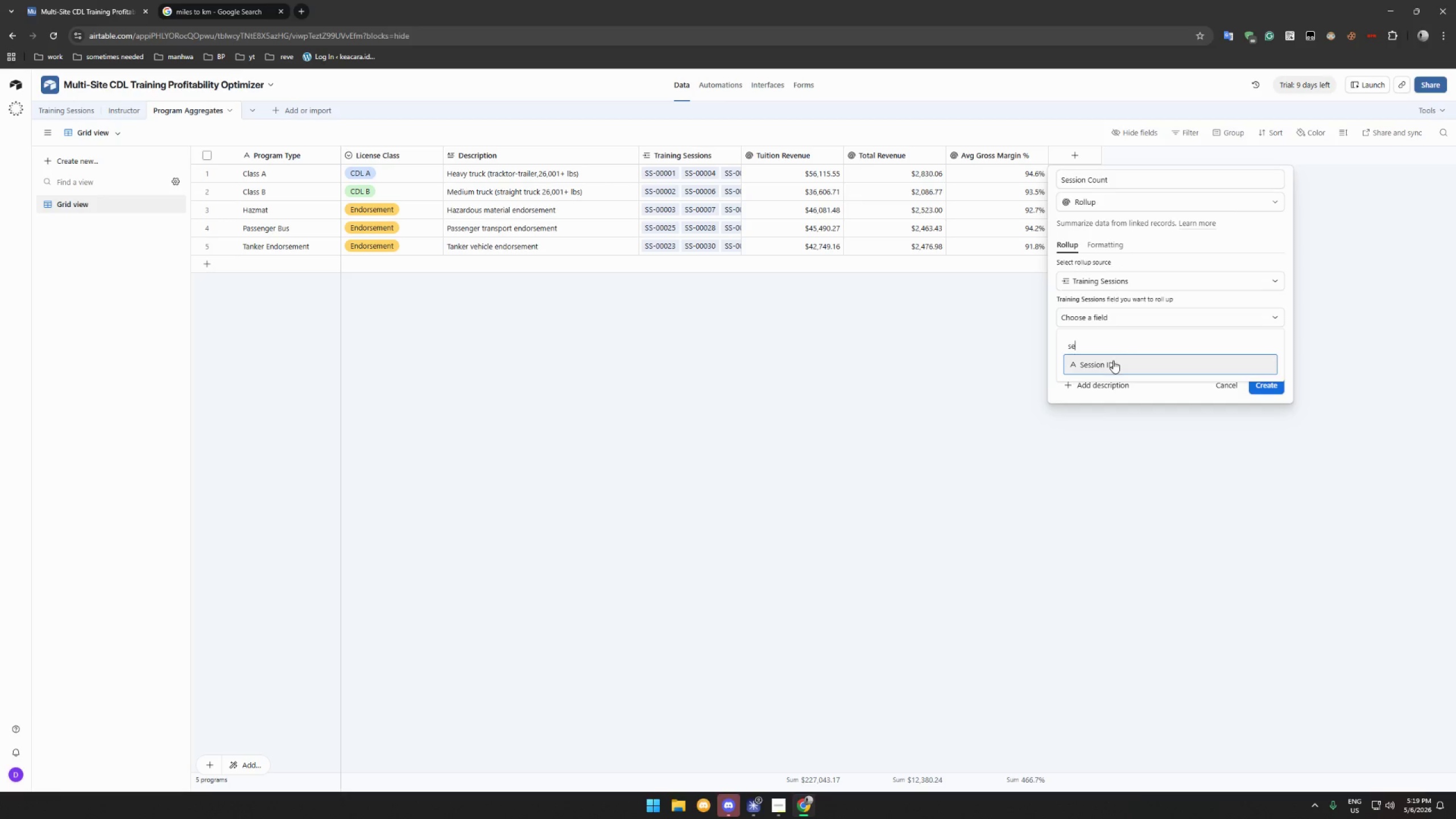 
left_click([1113, 361])
 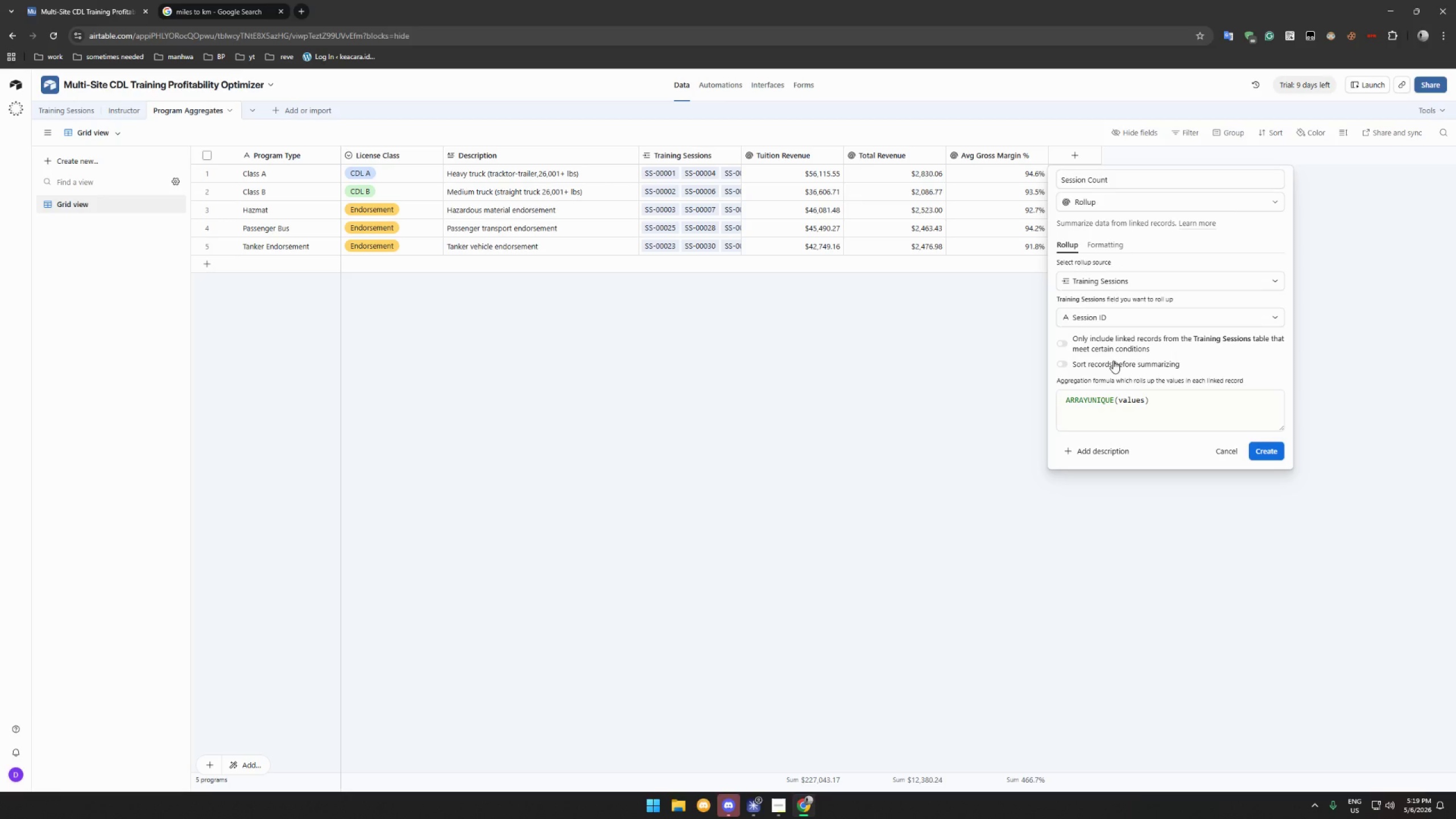 
wait(6.78)
 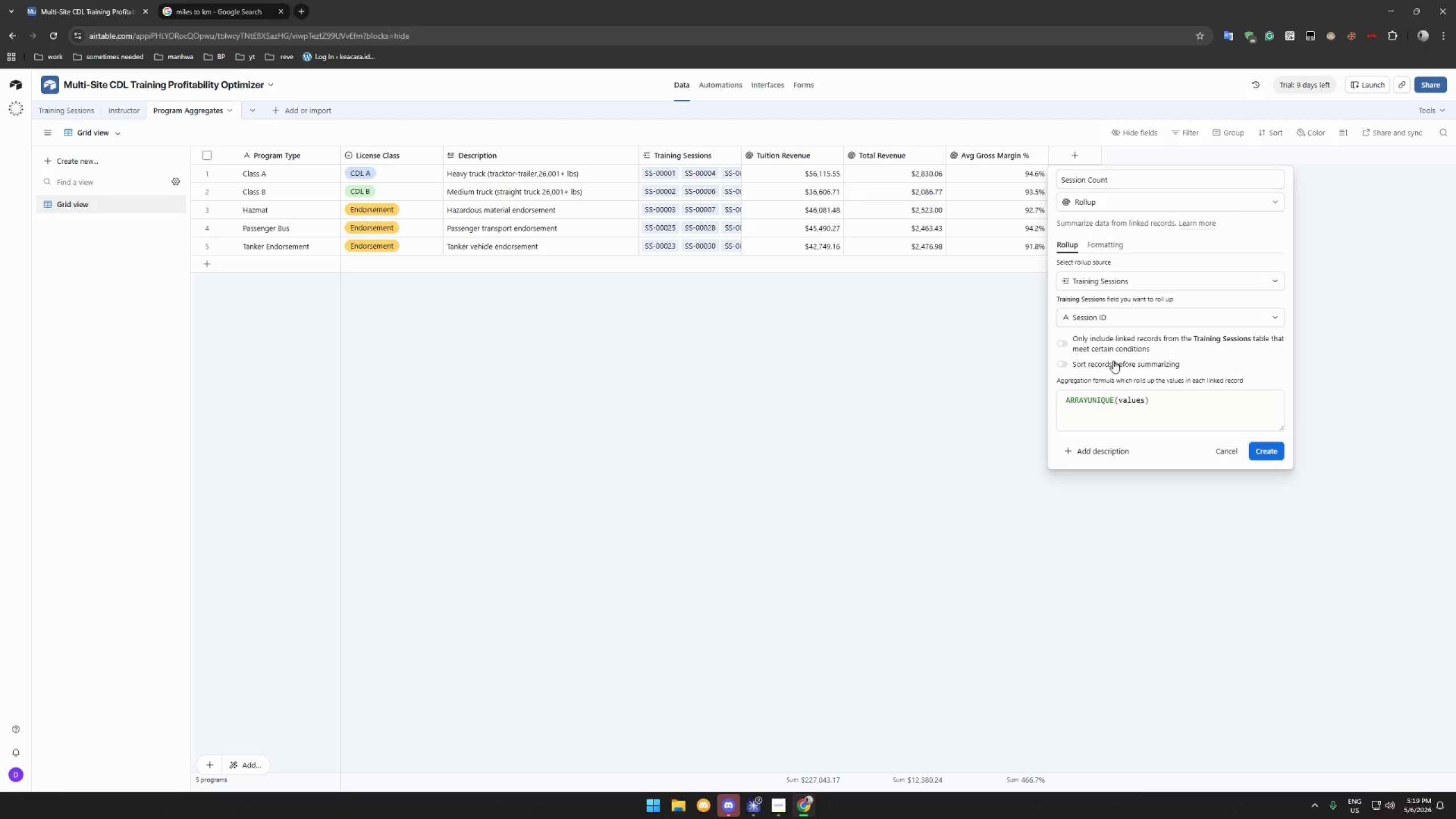 
left_click_drag(start_coordinate=[1112, 399], to_coordinate=[1054, 401])
 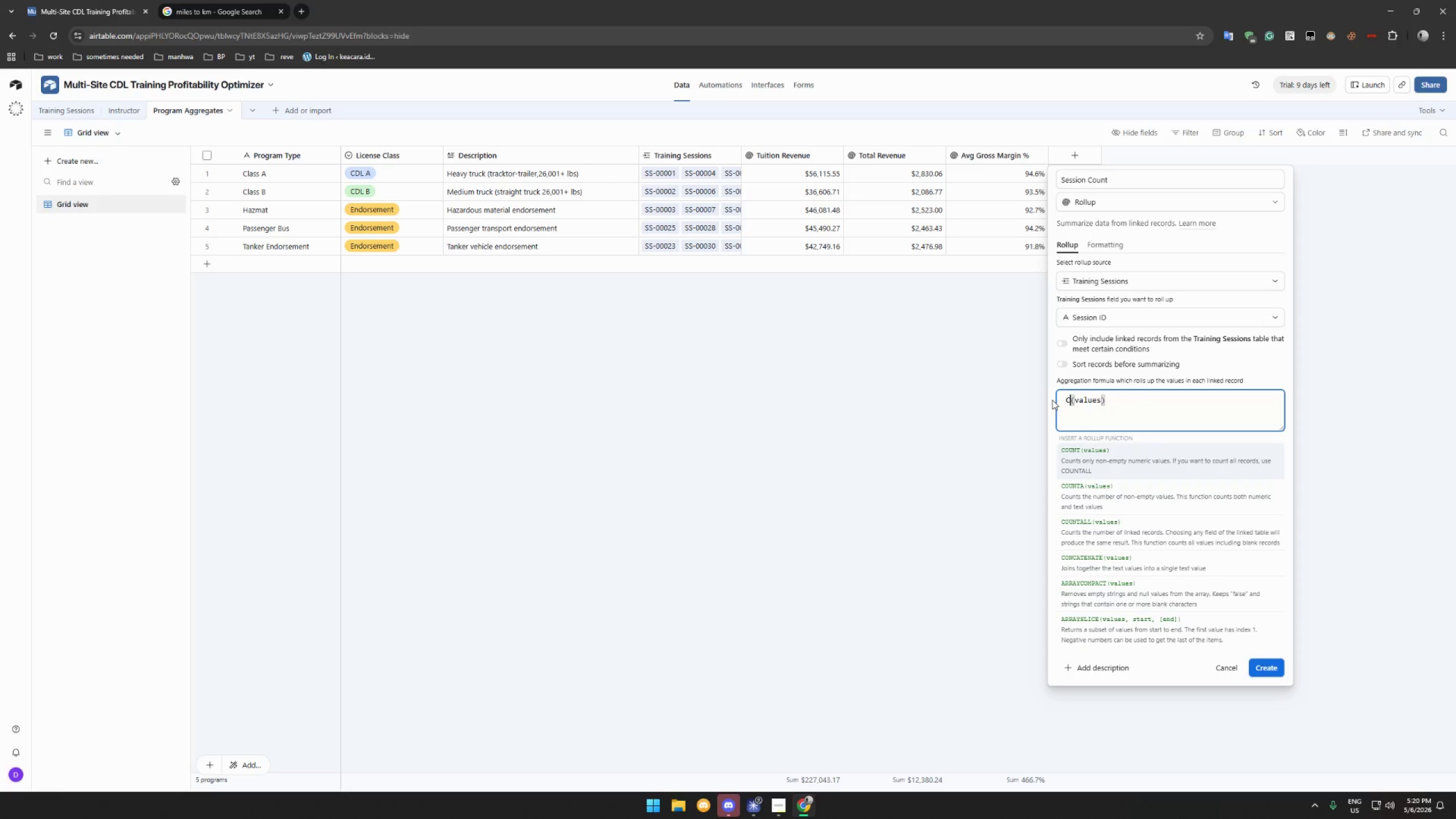 
type(Co)
key(Backspace)
type(OUNT)
 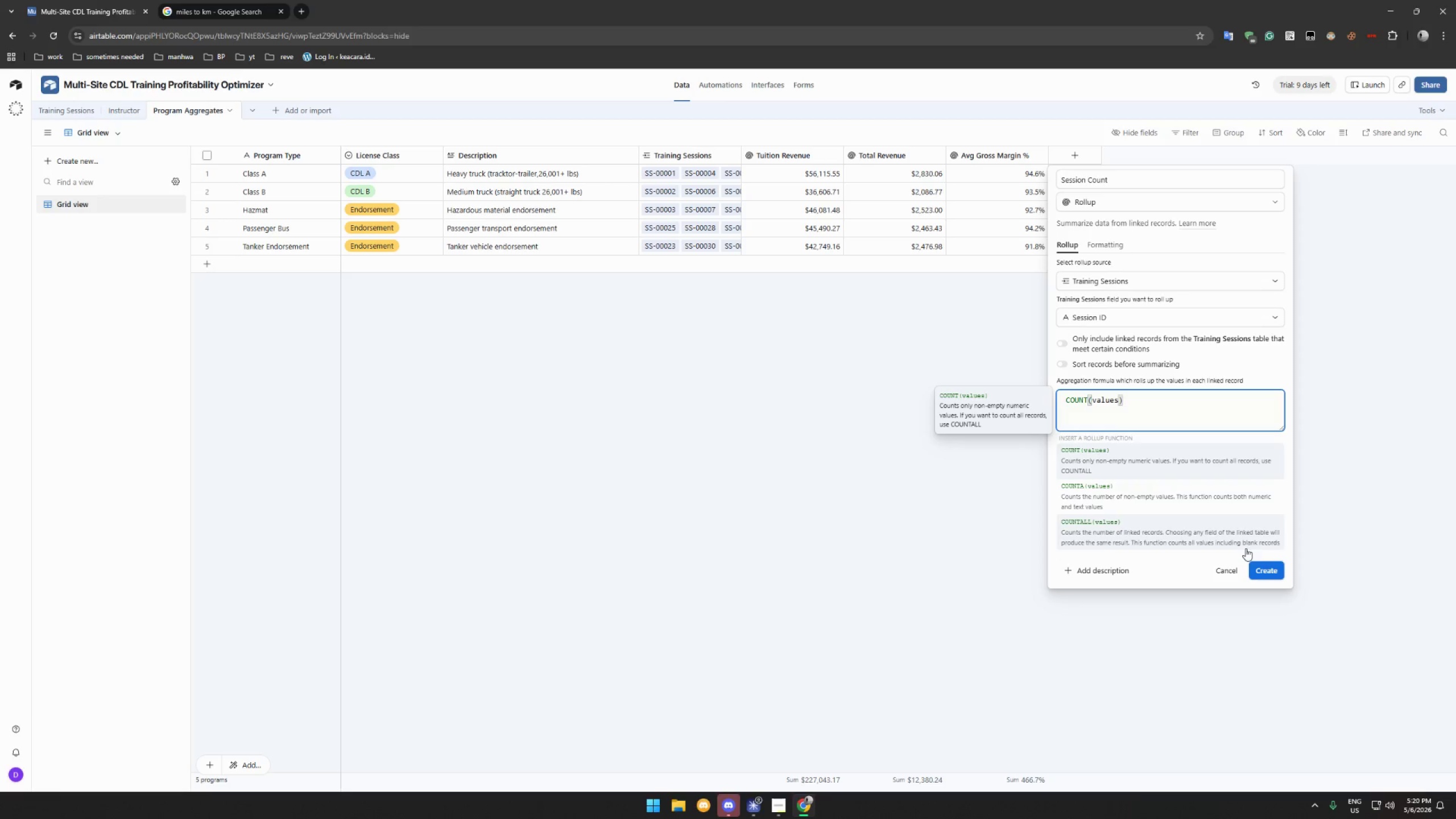 
left_click([1267, 570])
 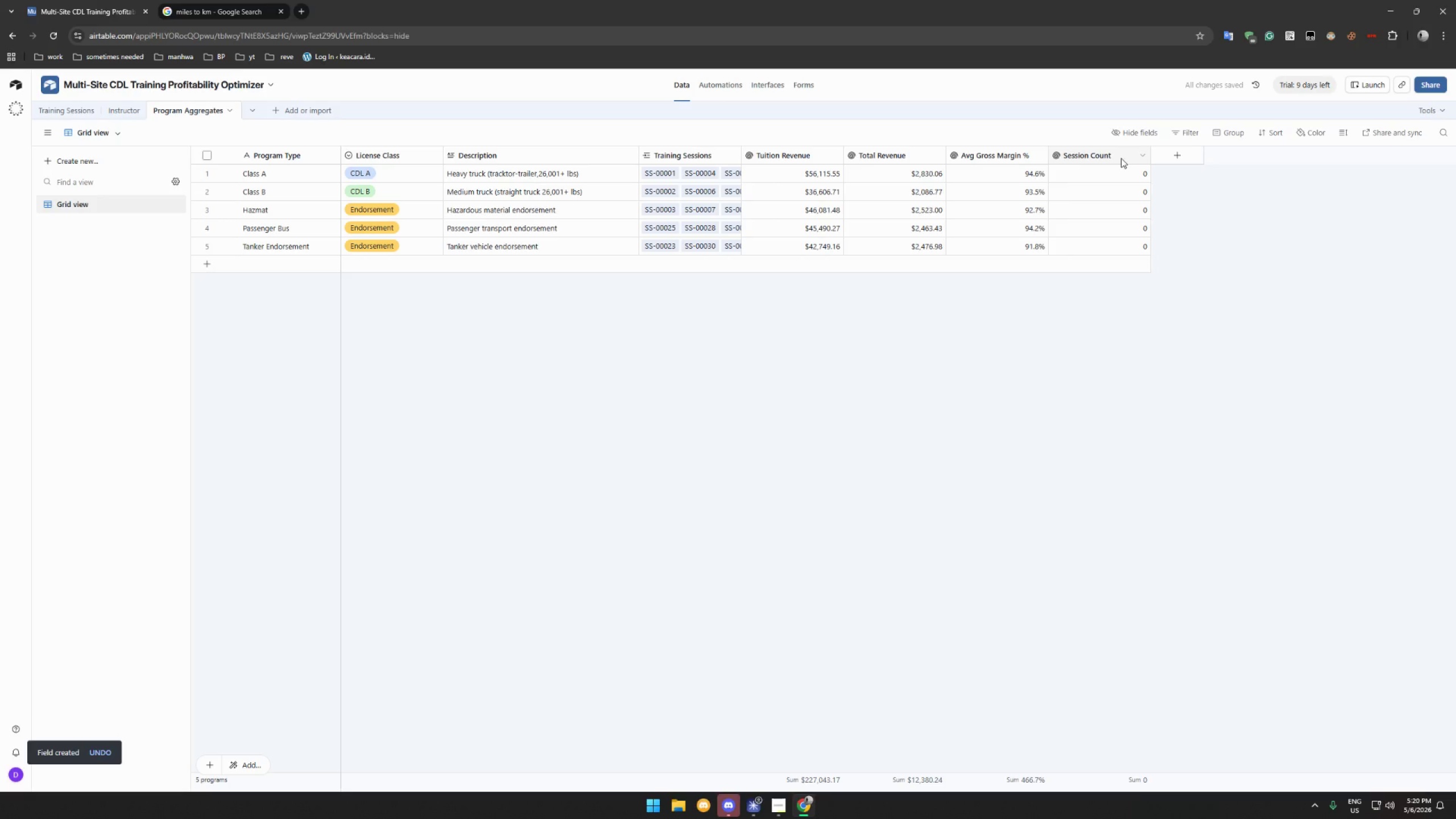 
left_click([1117, 173])
 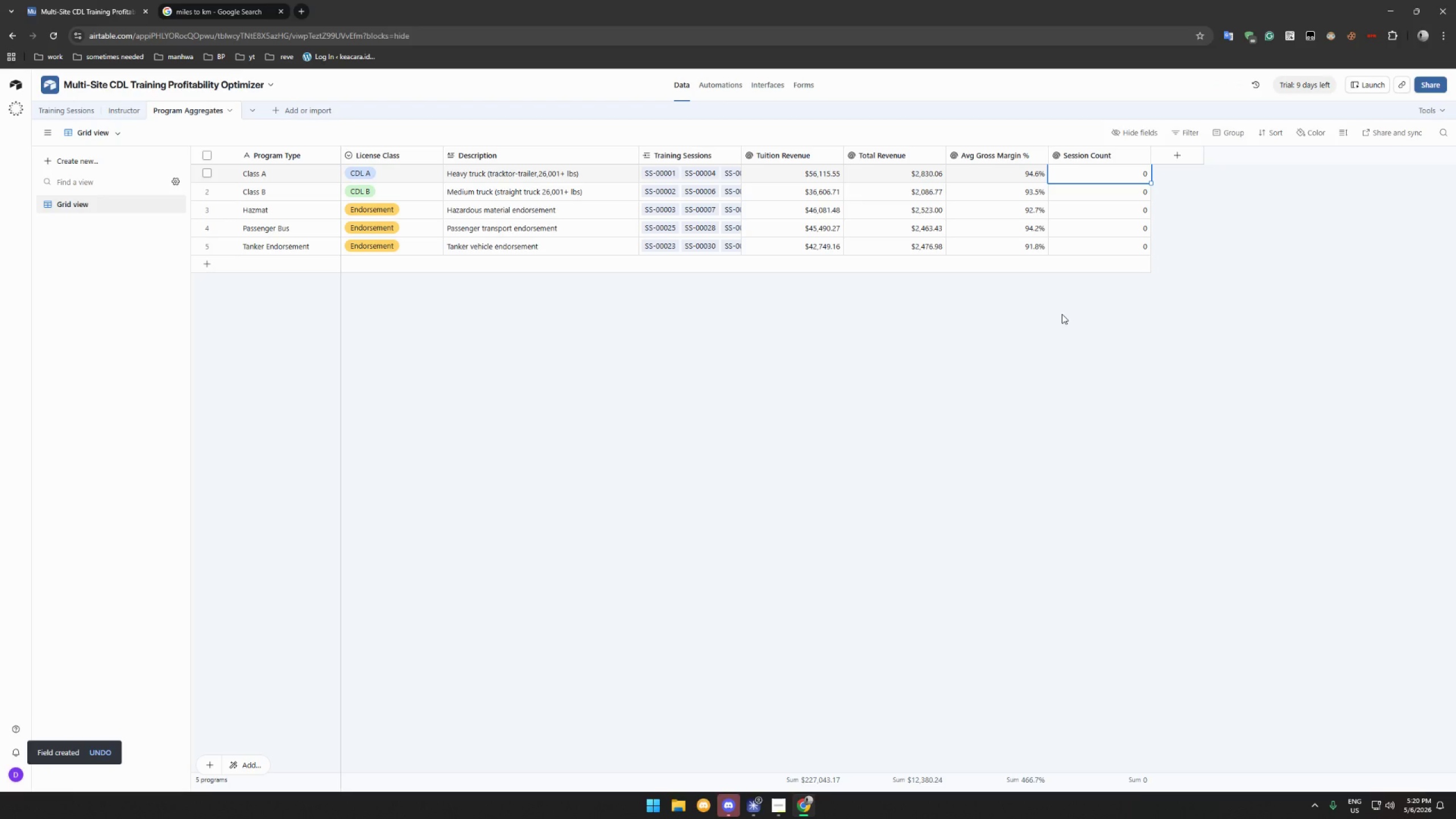 
wait(5.84)
 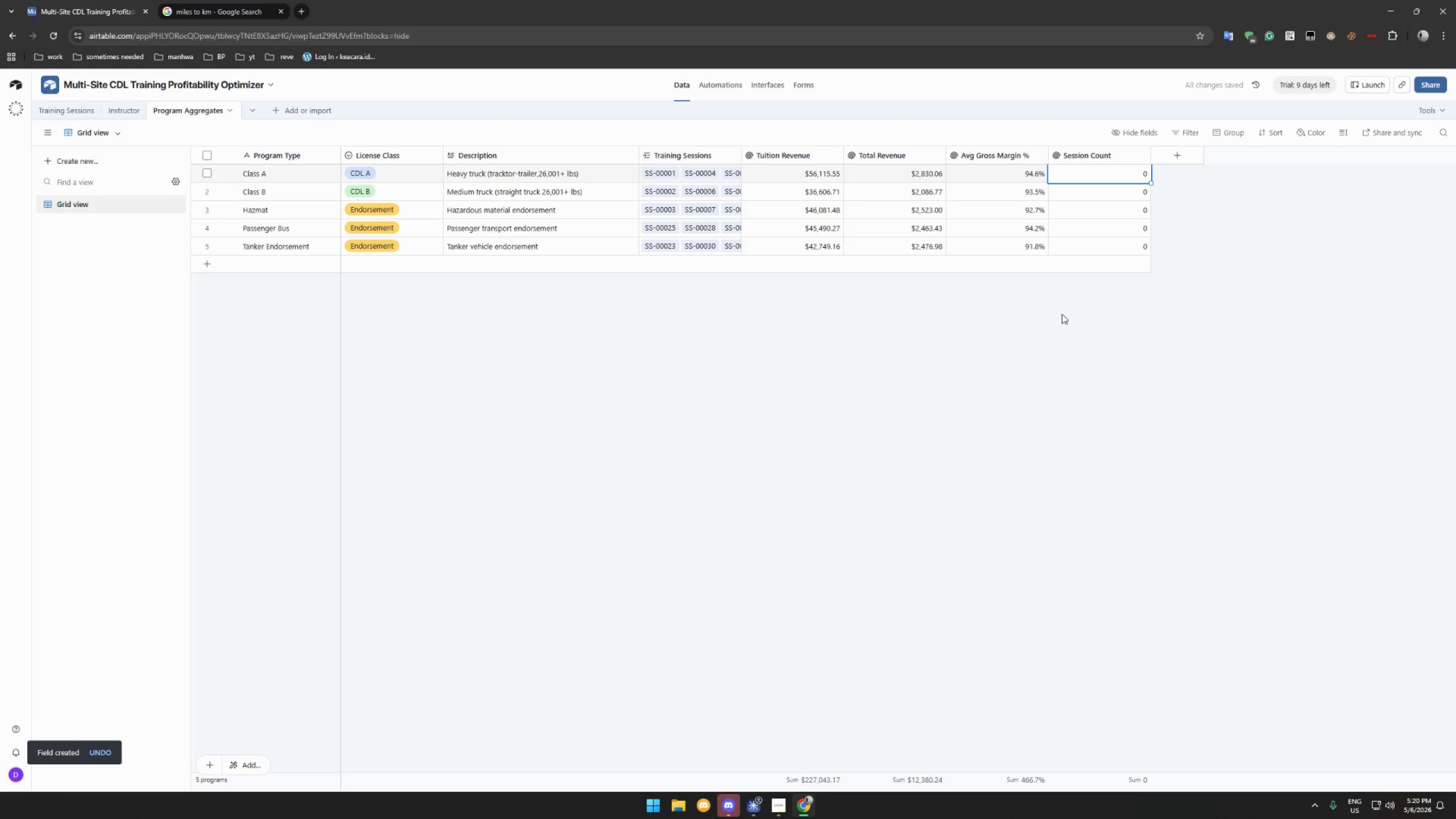 
left_click([1140, 155])
 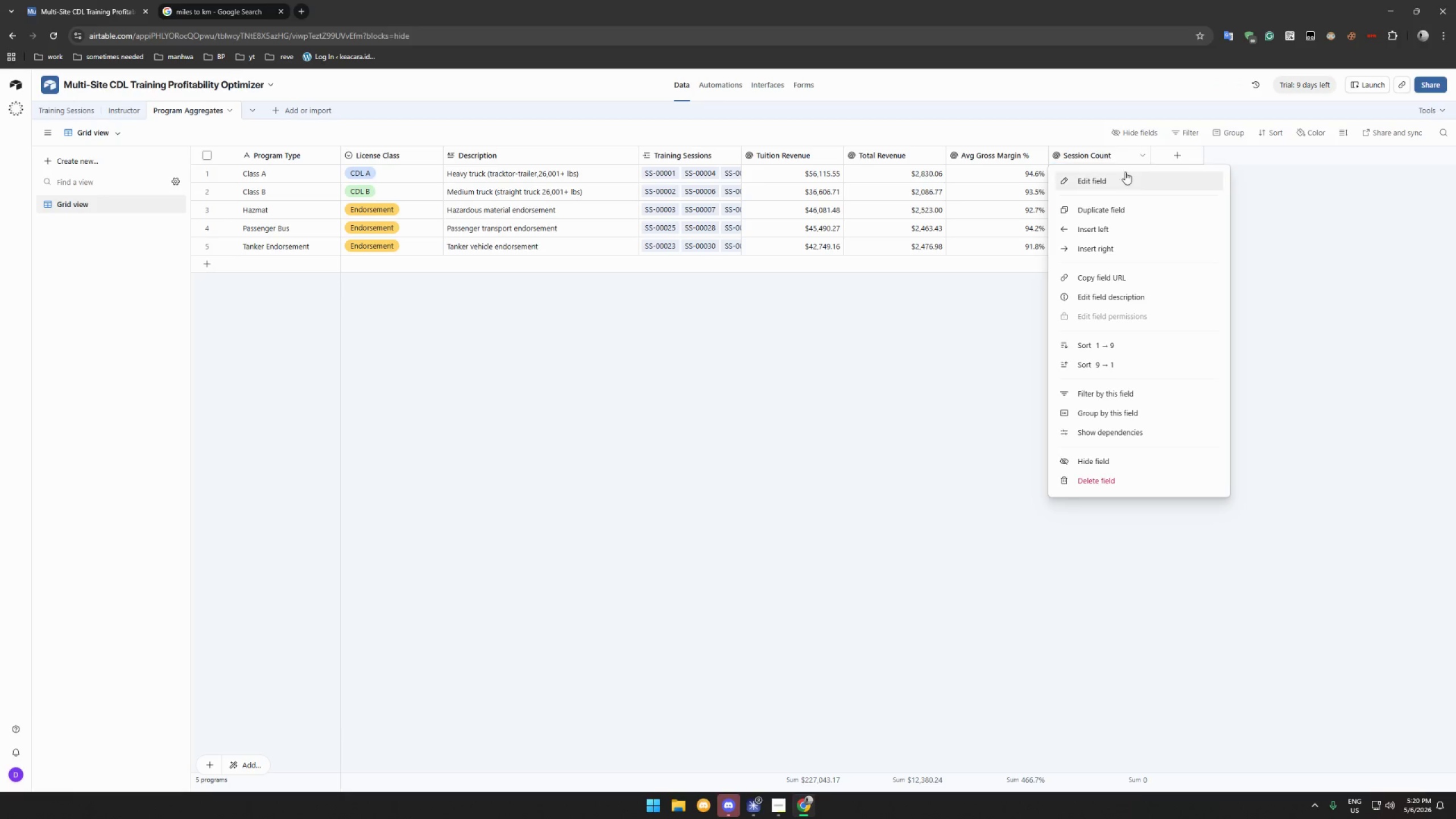 
left_click([1120, 176])
 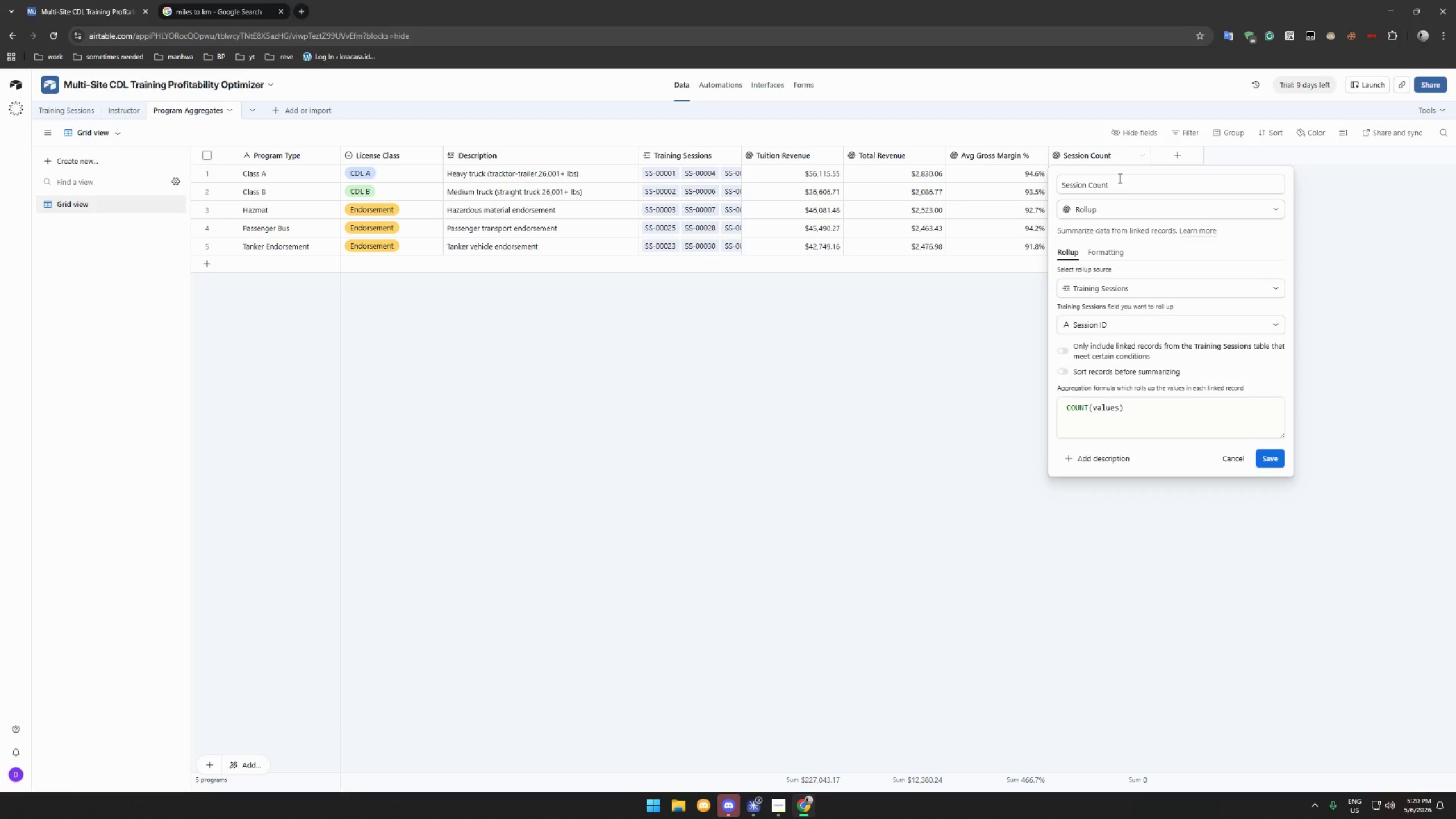 
wait(7.76)
 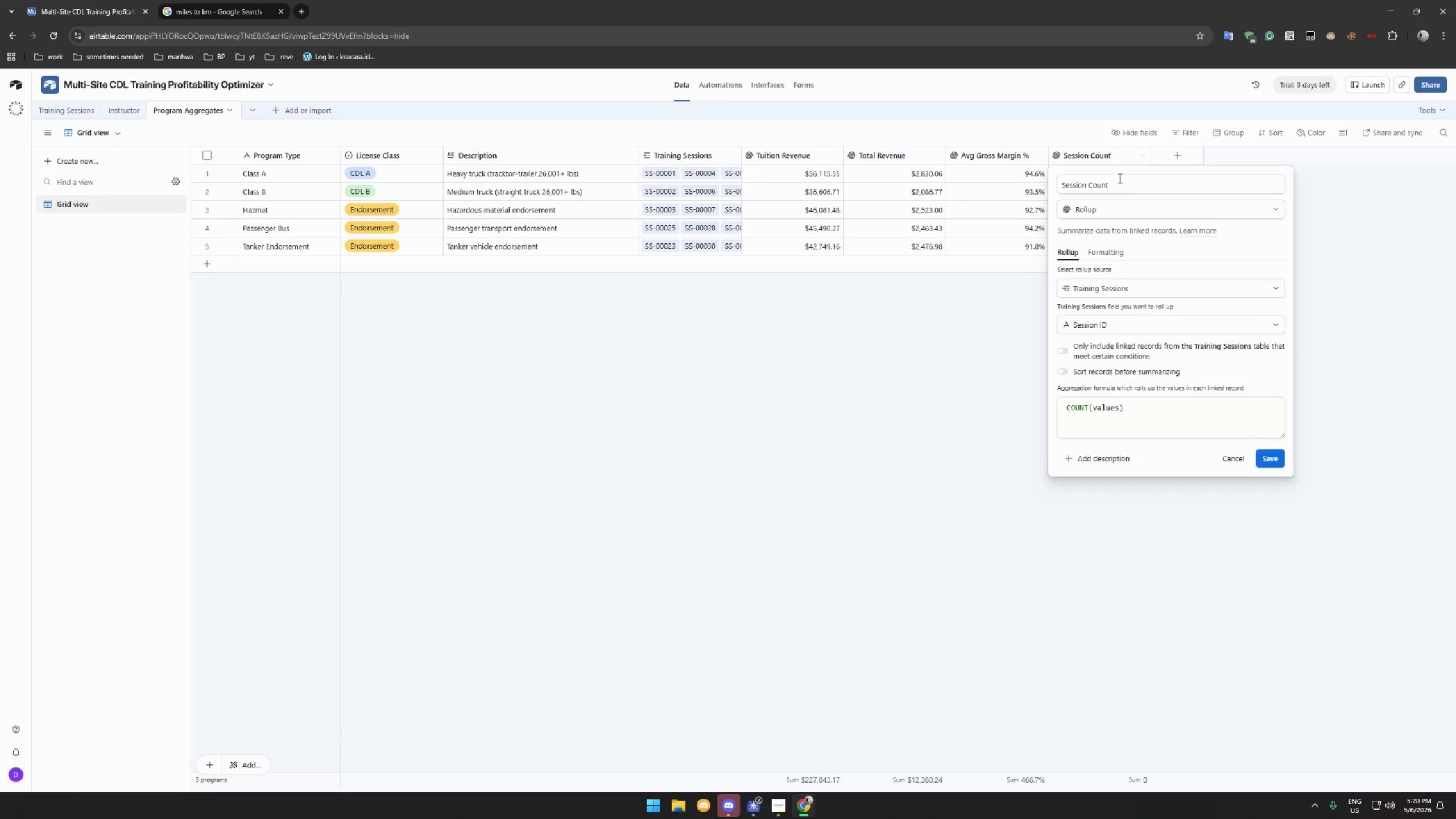 
left_click([652, 335])
 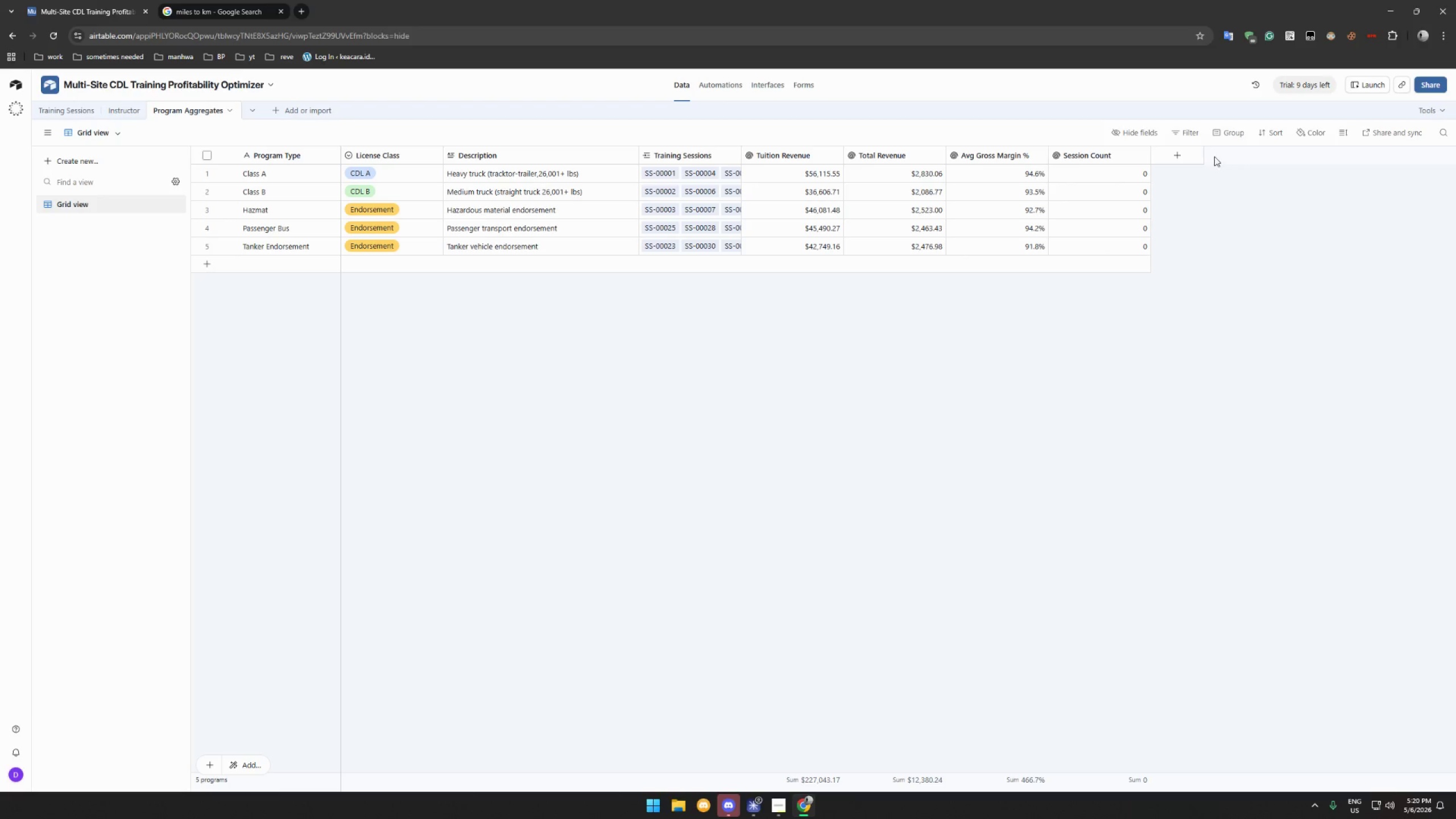 
left_click([1184, 152])
 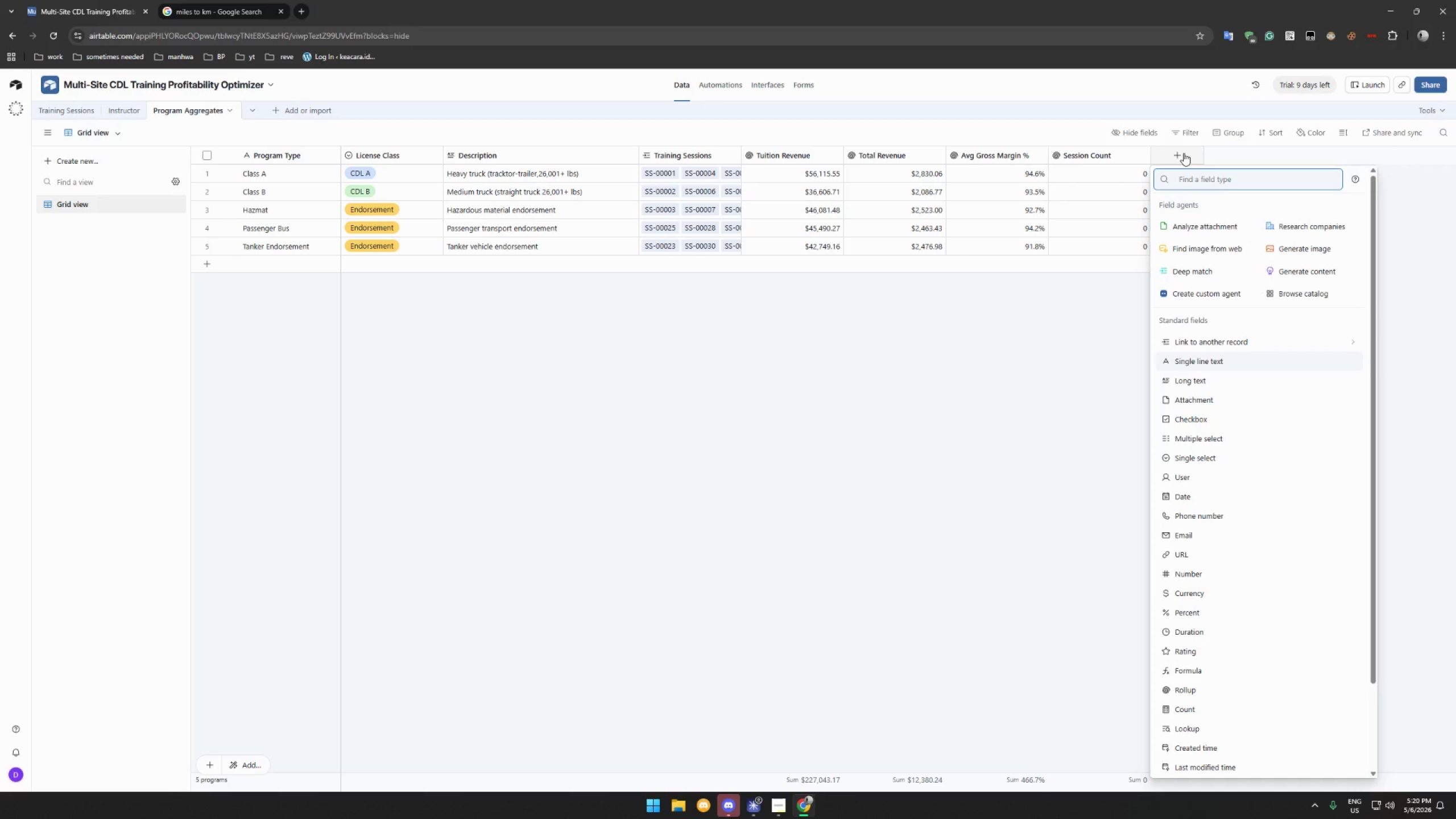 
key(Shift+ShiftLeft)
 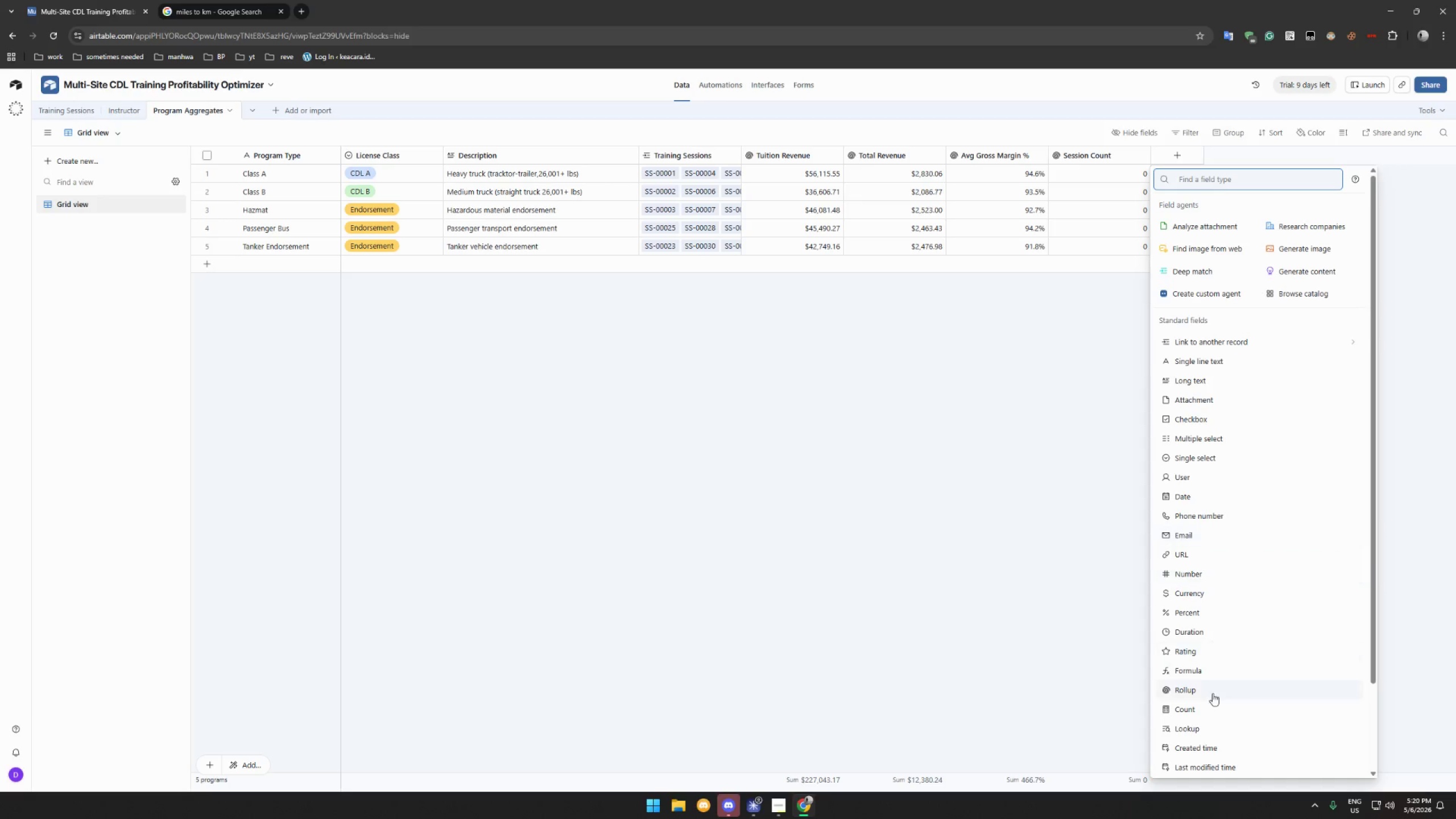 
left_click([1213, 692])
 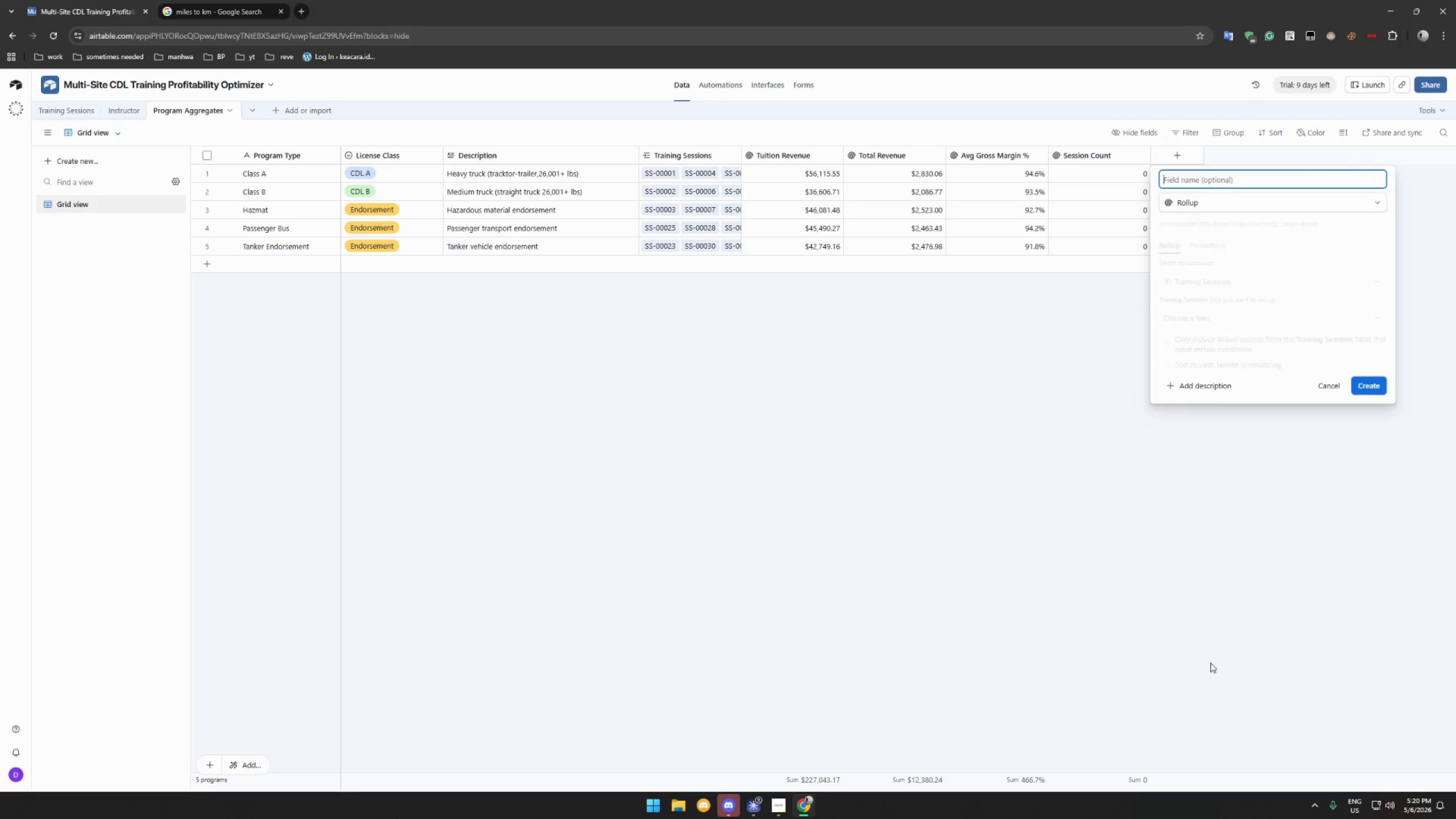 
type(aV)
key(Backspace)
key(Backspace)
type(Avg Cost per Mile)
 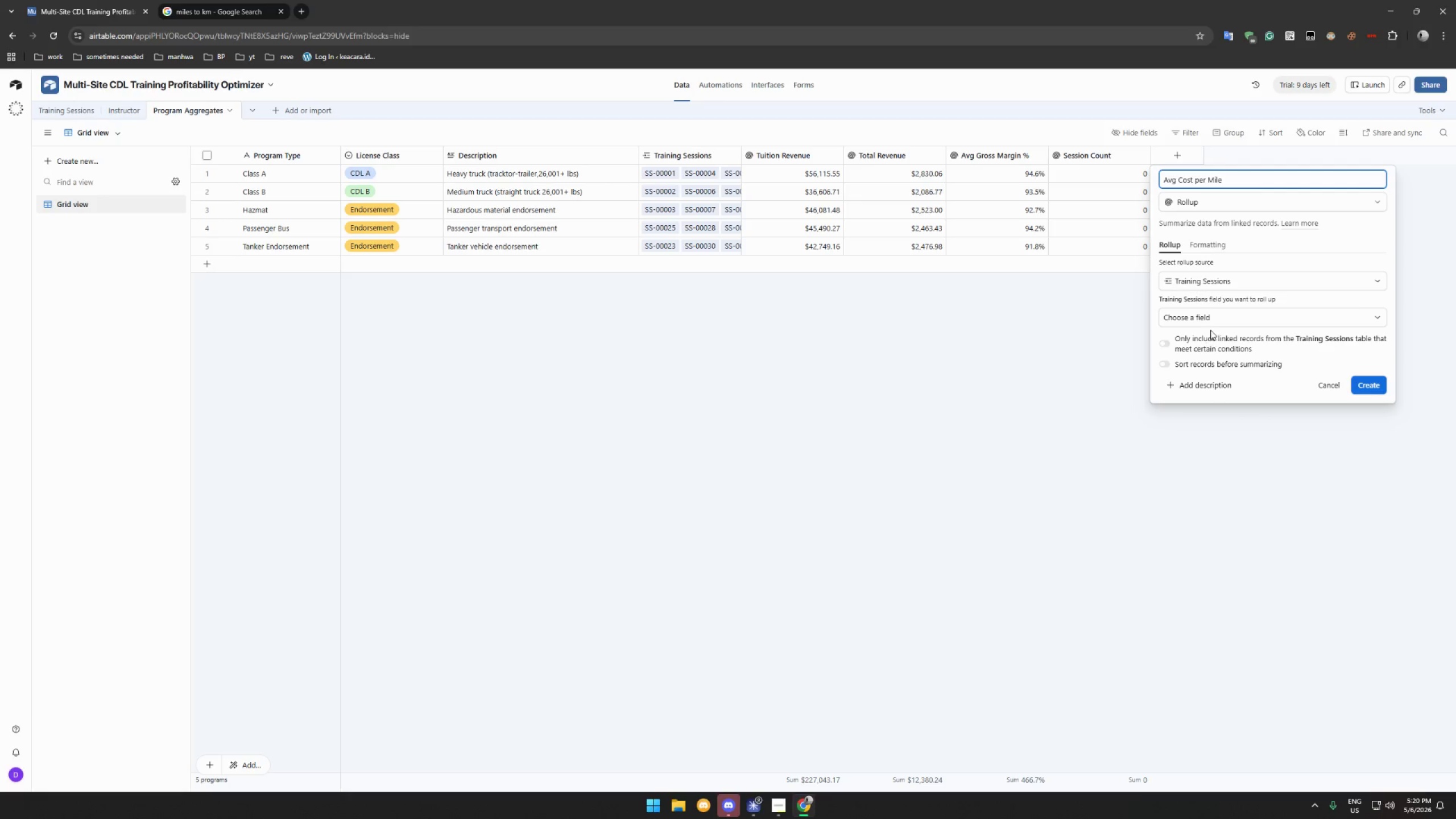 
left_click([1214, 318])
 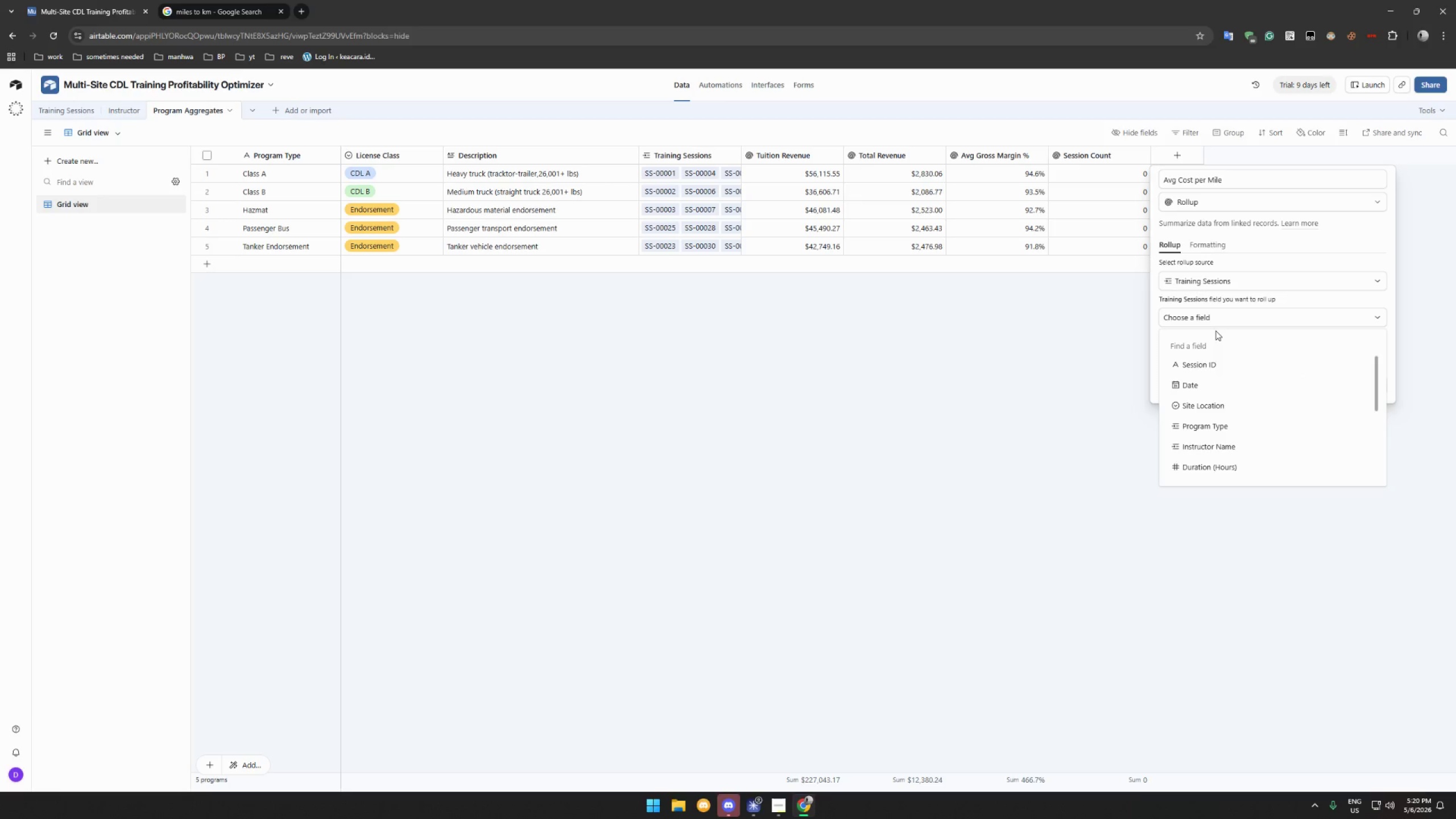 
key(A)
 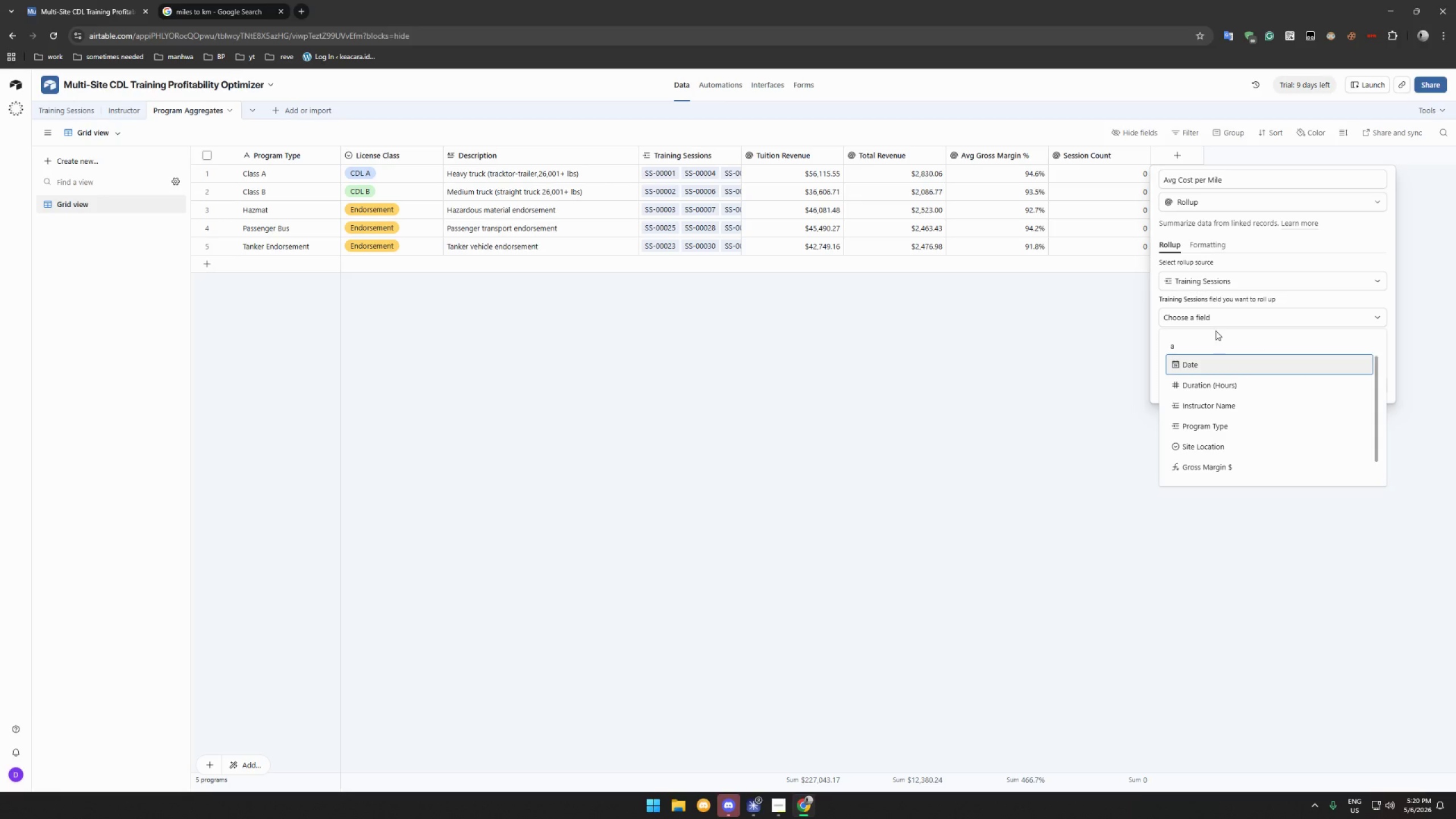 
key(Backspace)
 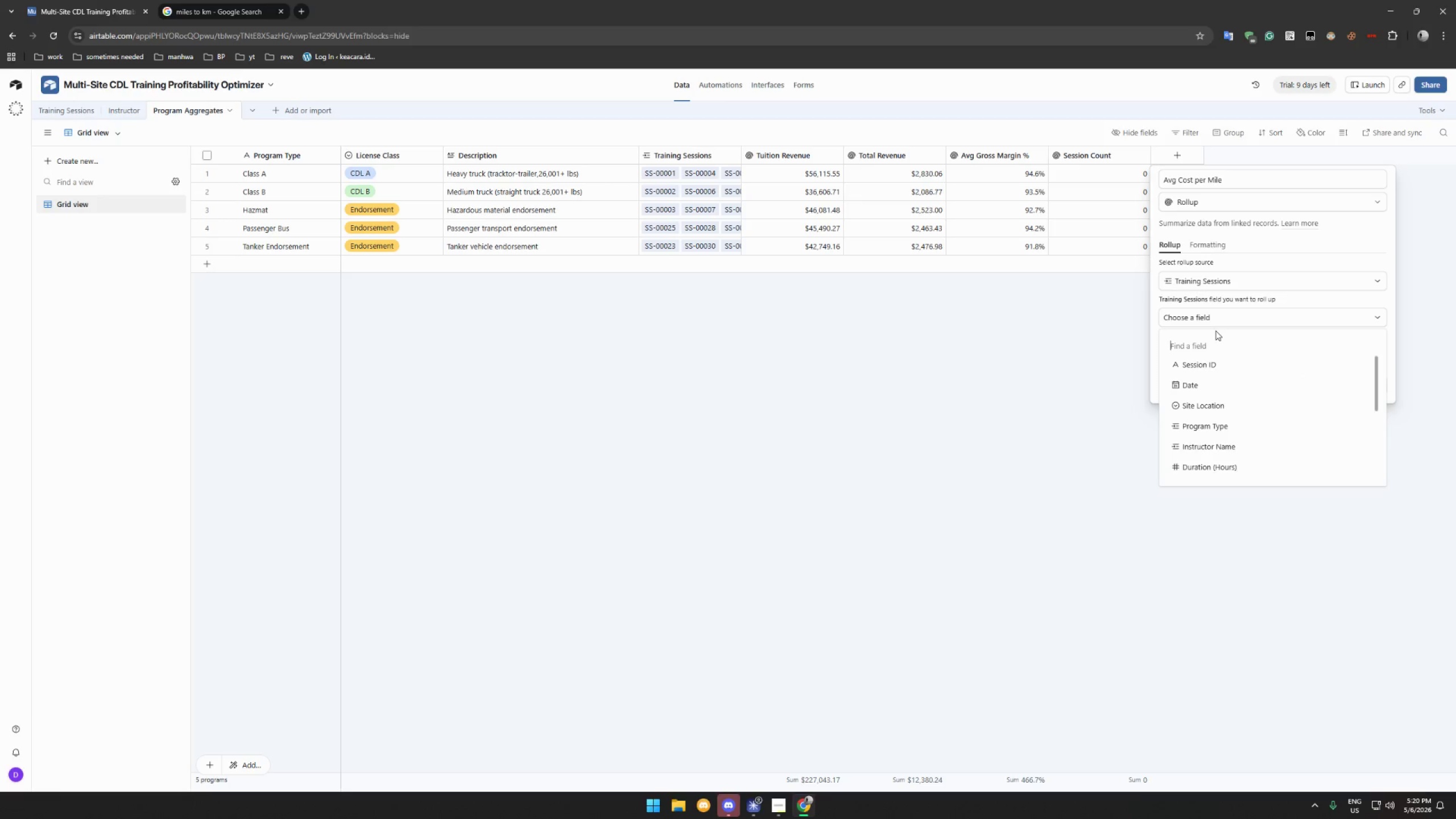 
key(C)
 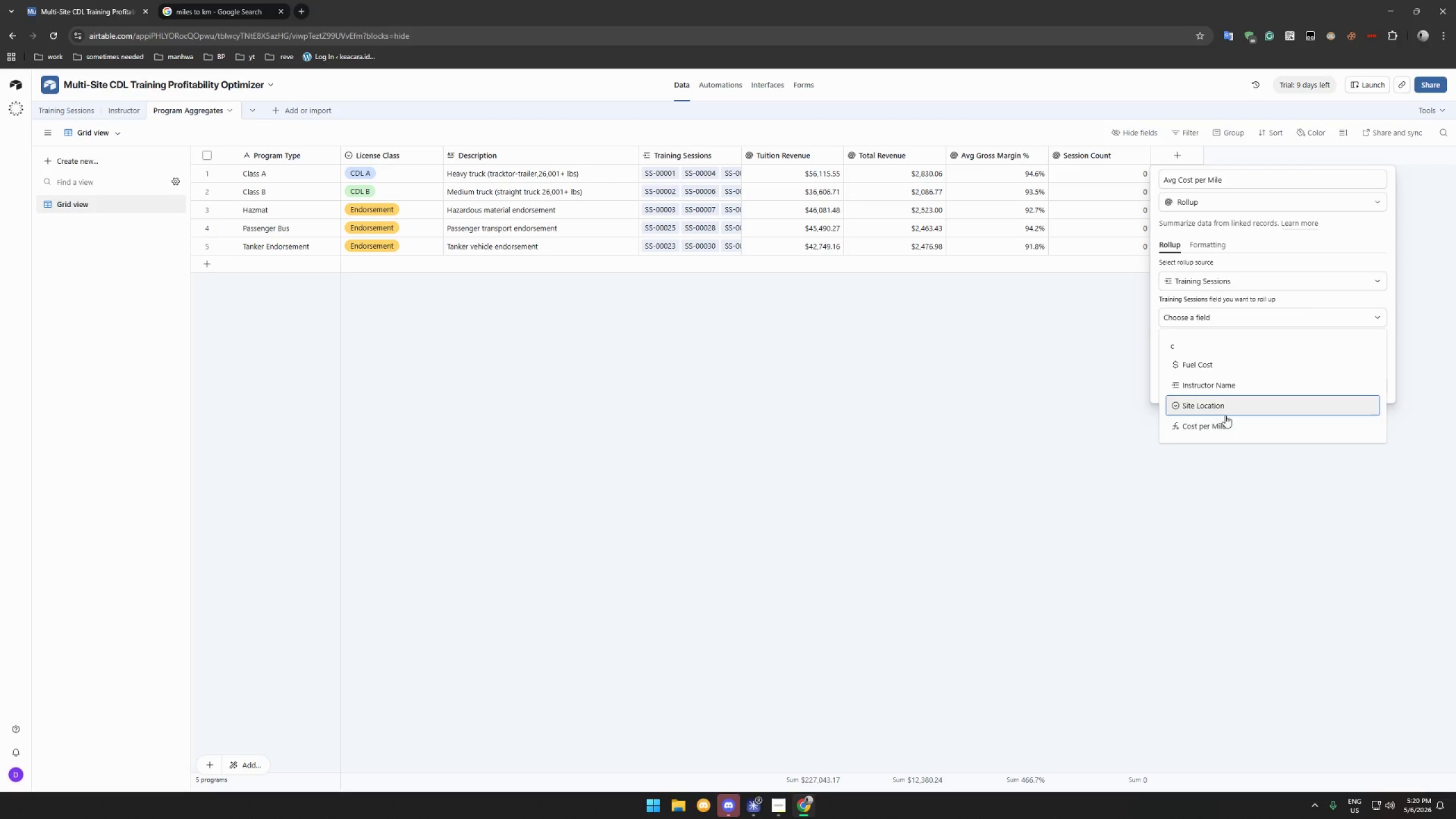 
left_click([1225, 422])
 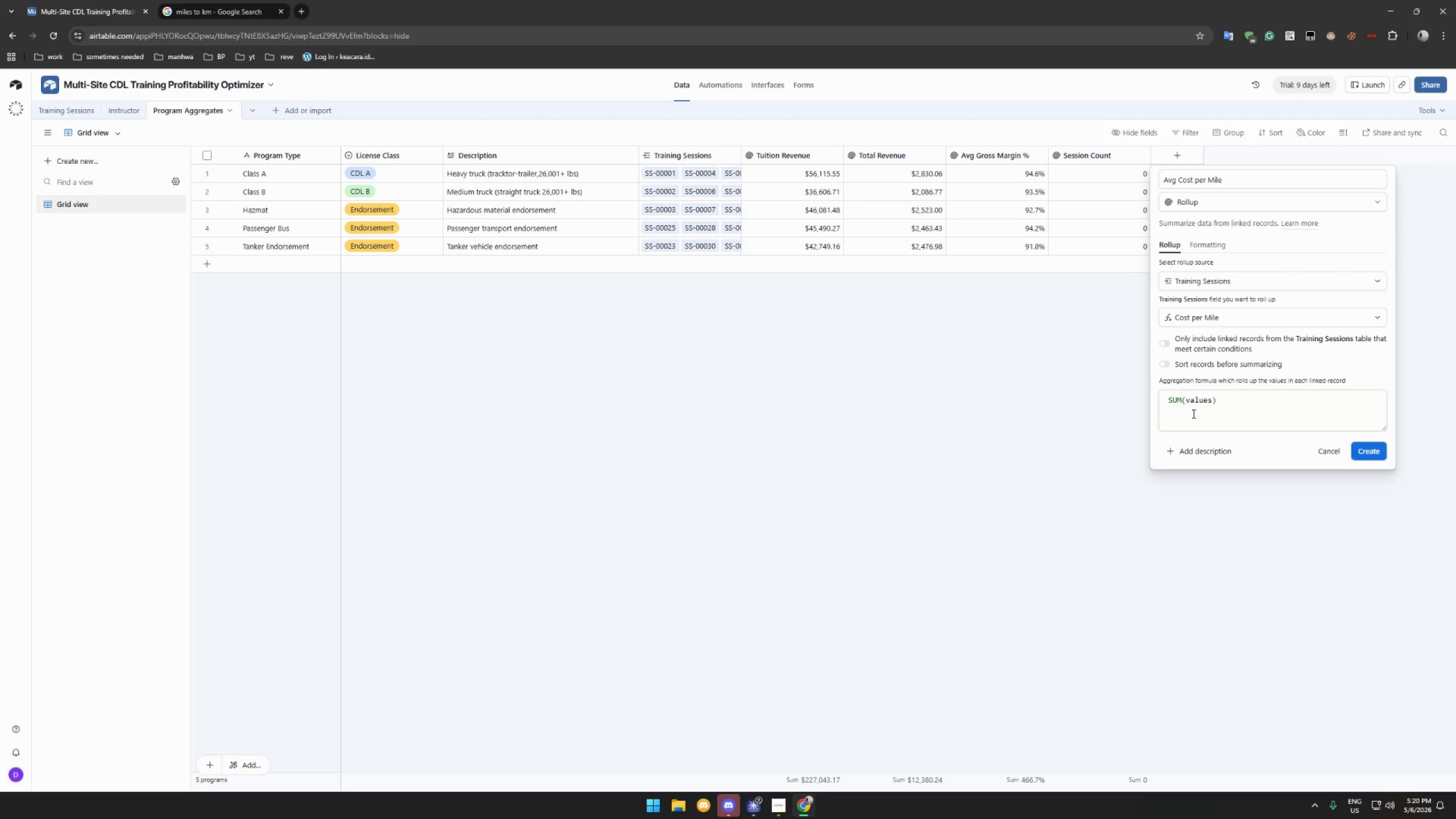 
left_click_drag(start_coordinate=[1182, 403], to_coordinate=[1160, 403])
 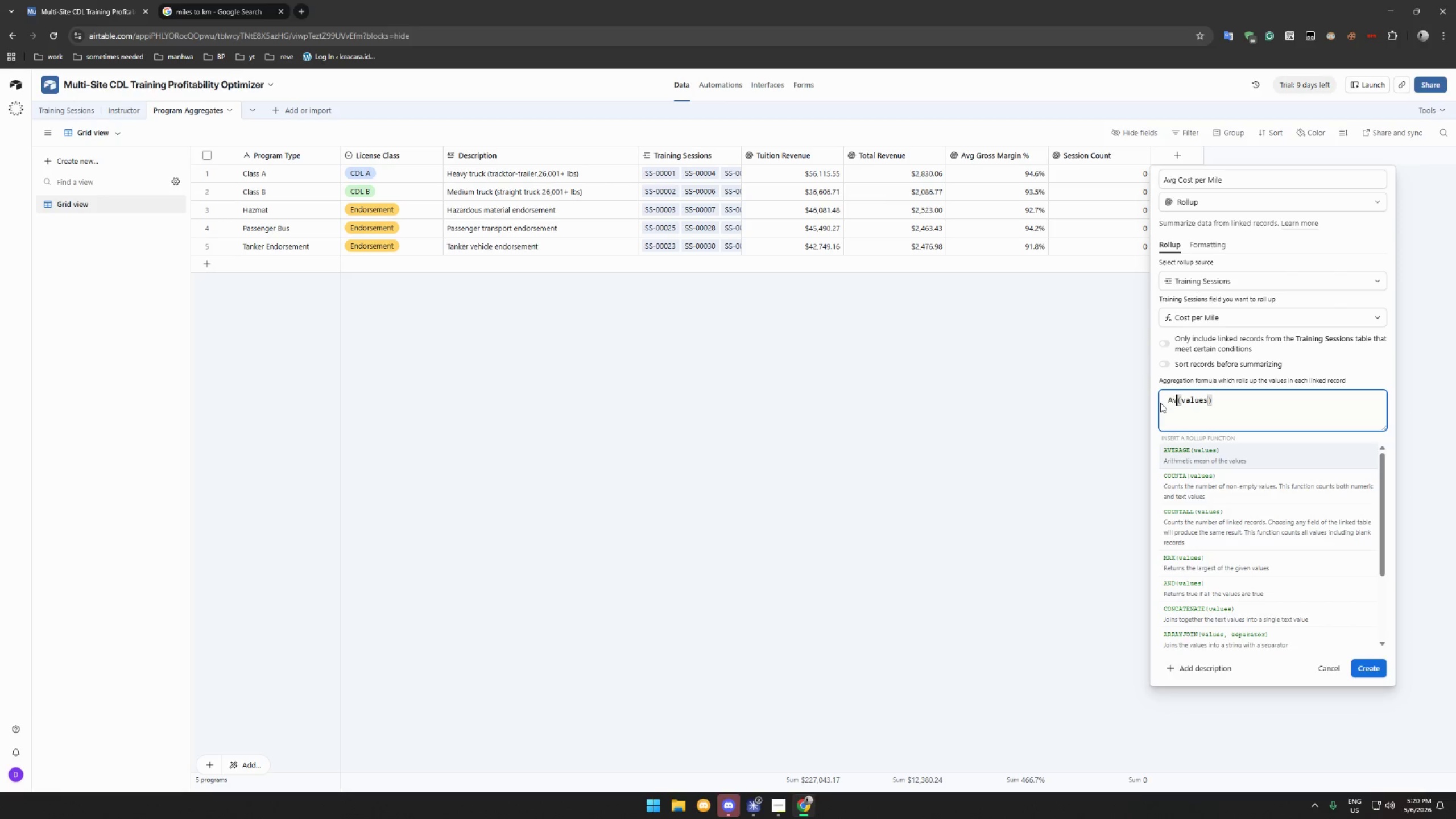 
type(Ave)
key(Backspace)
key(Backspace)
type(E)
key(Backspace)
type(VERAGE)
 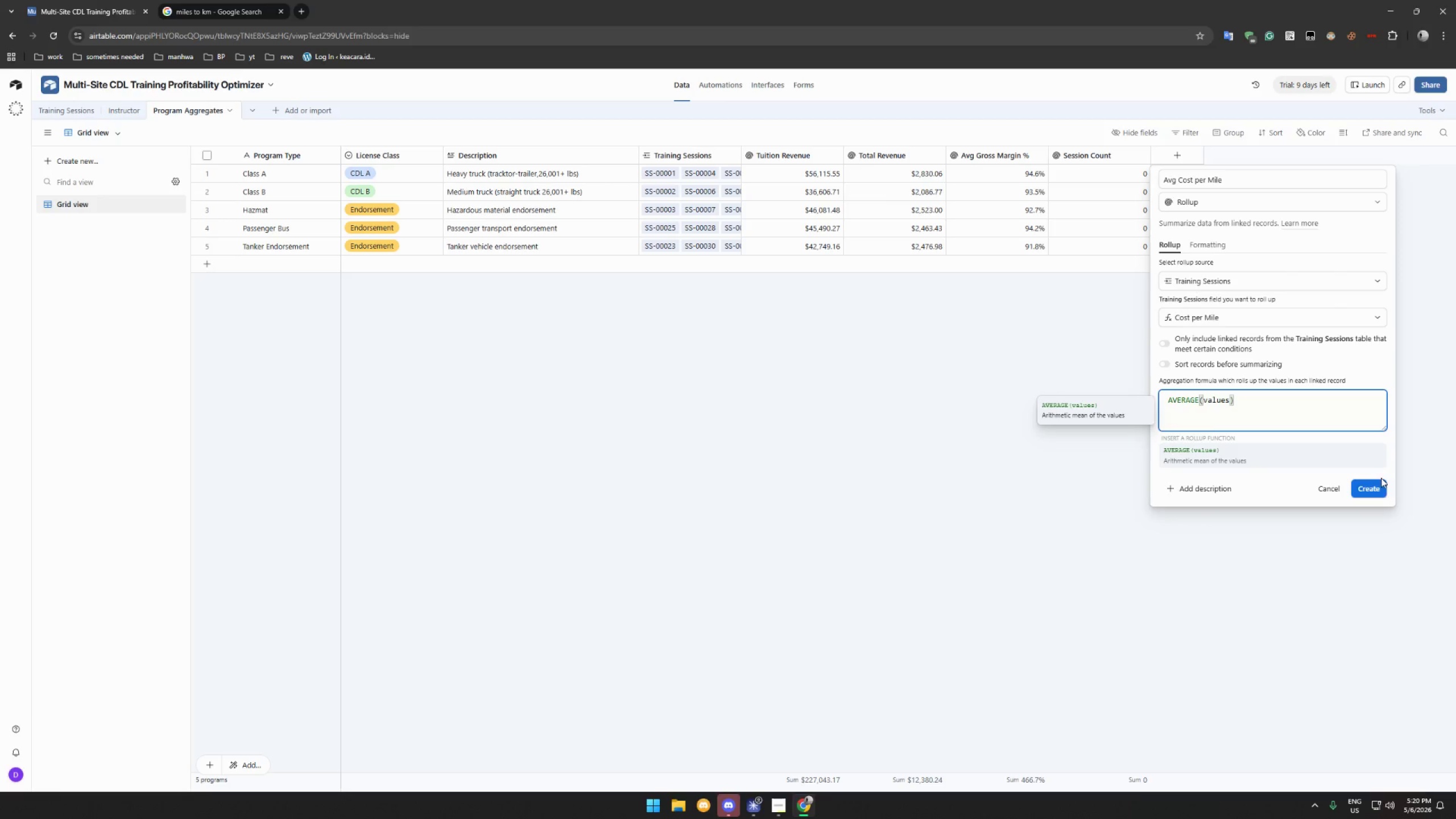 
left_click([1366, 489])
 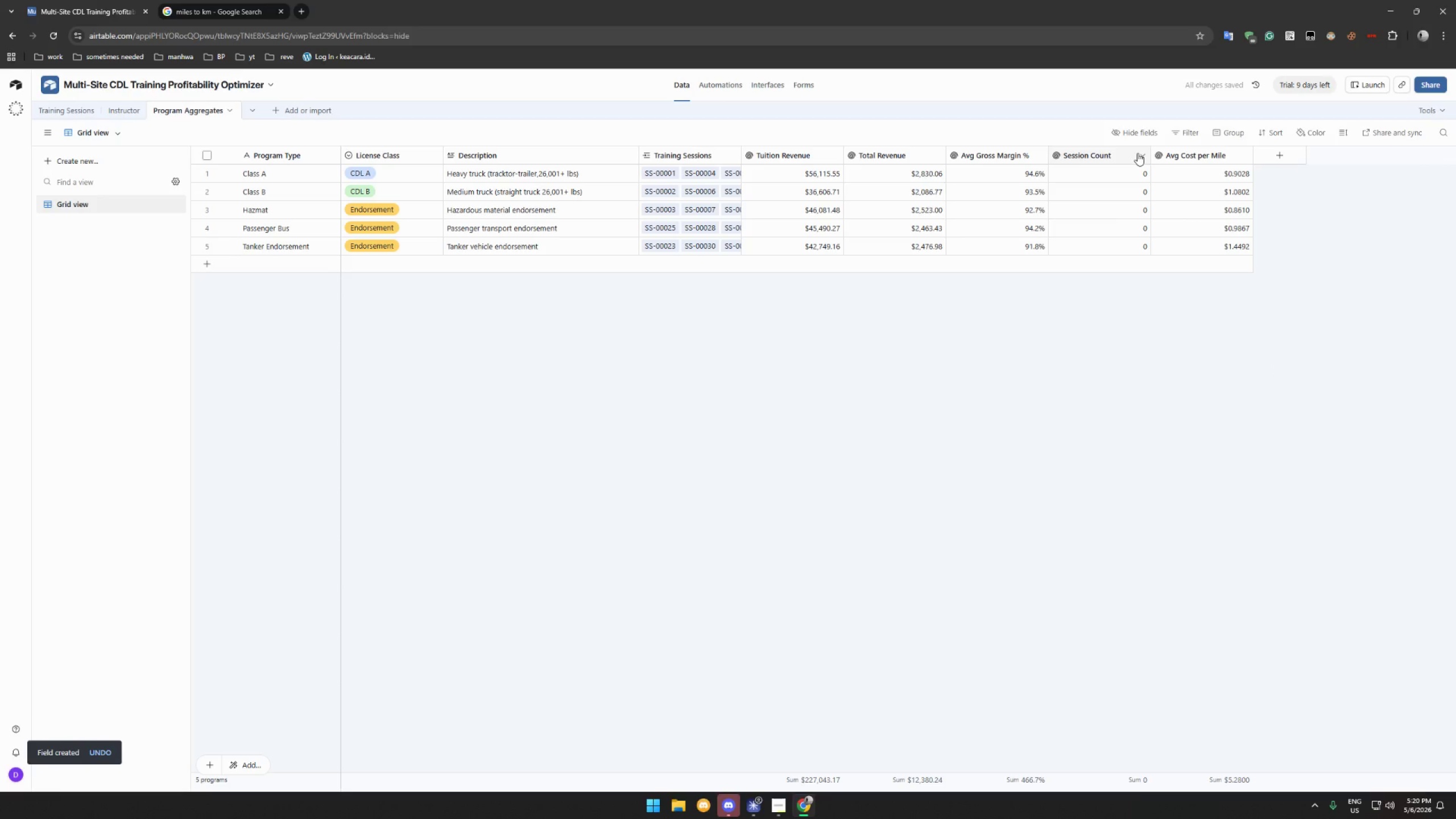 
wait(10.28)
 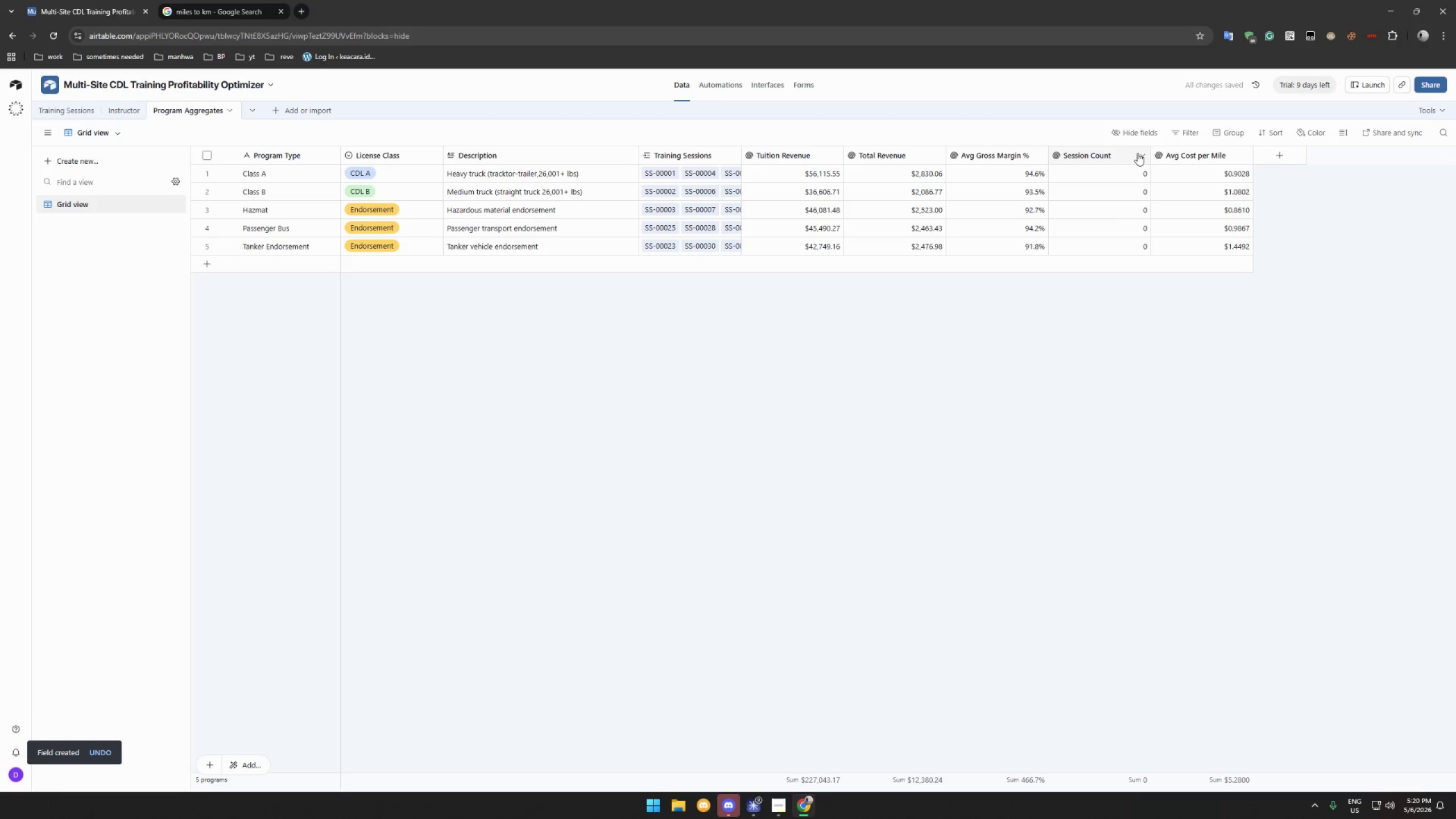 
left_click([1138, 153])
 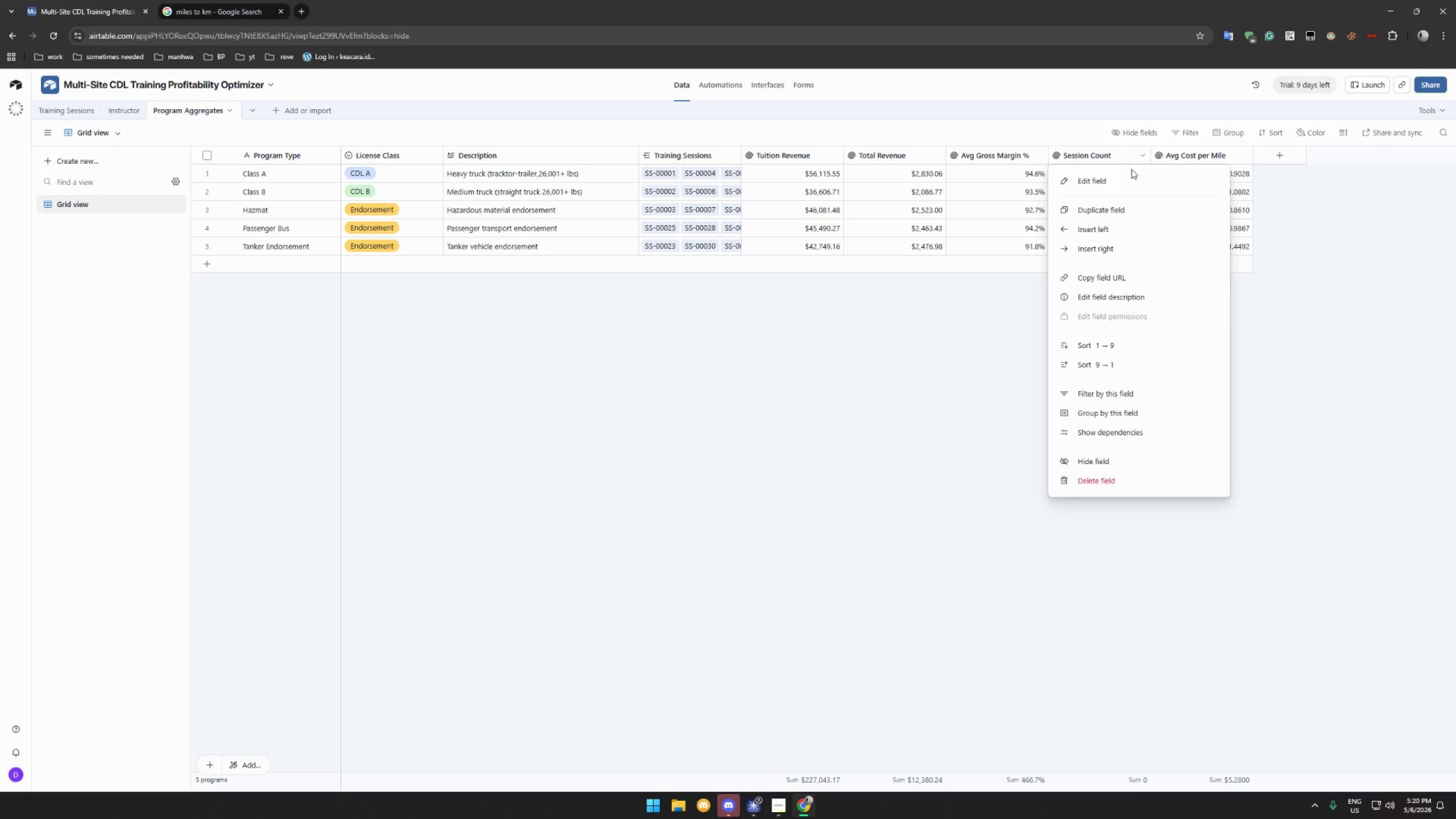 
left_click([1123, 179])
 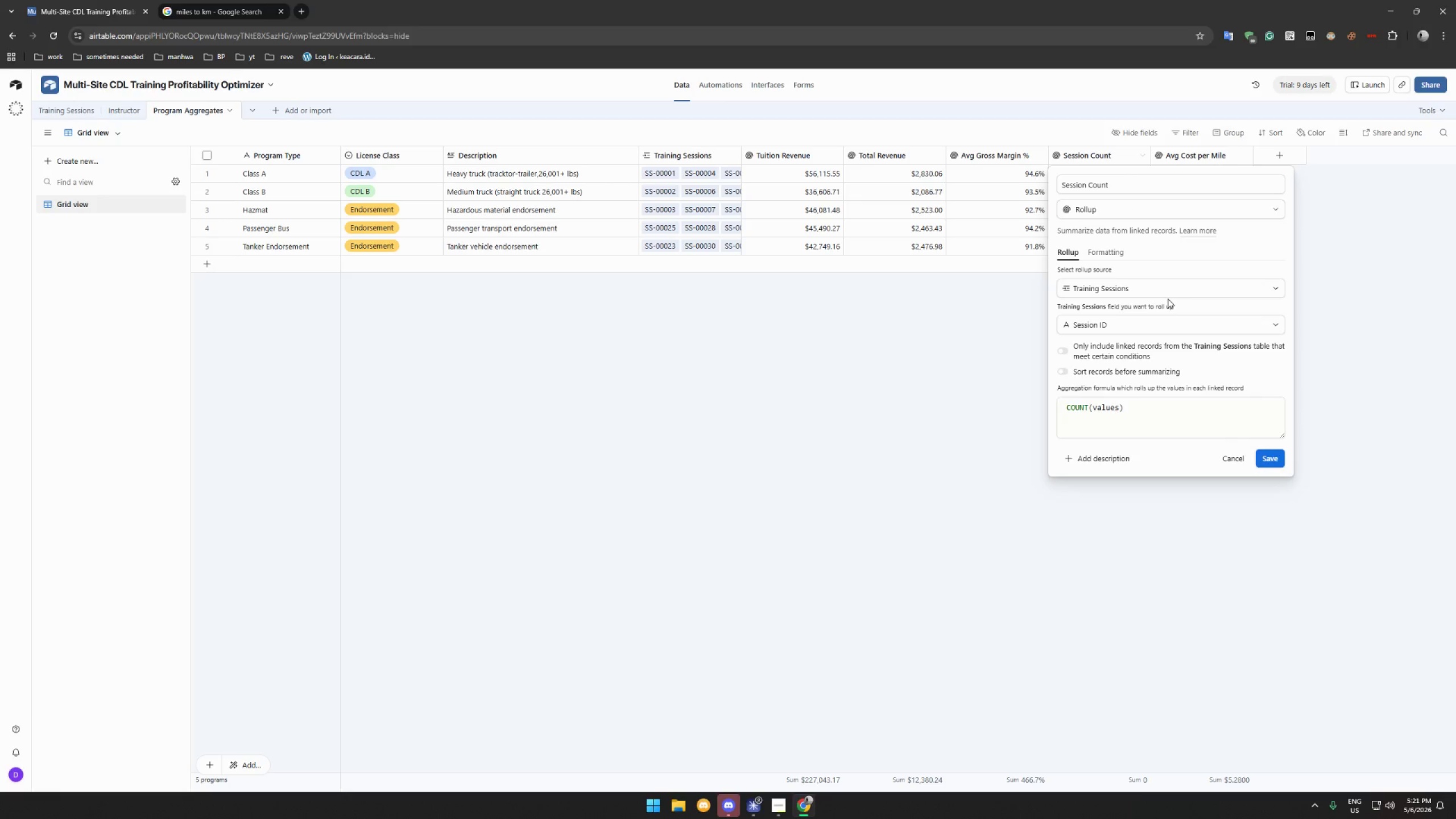 
wait(9.0)
 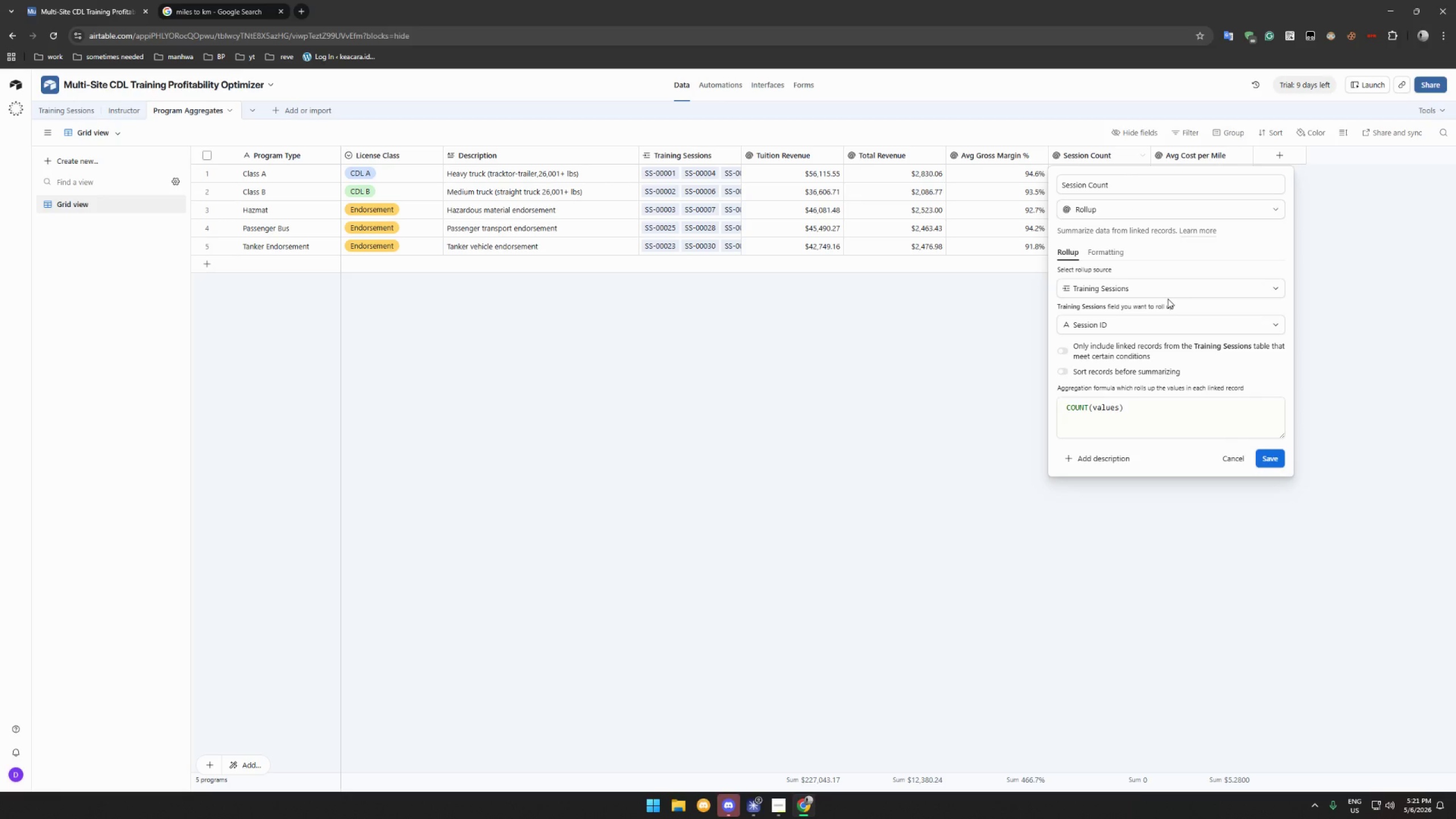 
left_click([938, 490])
 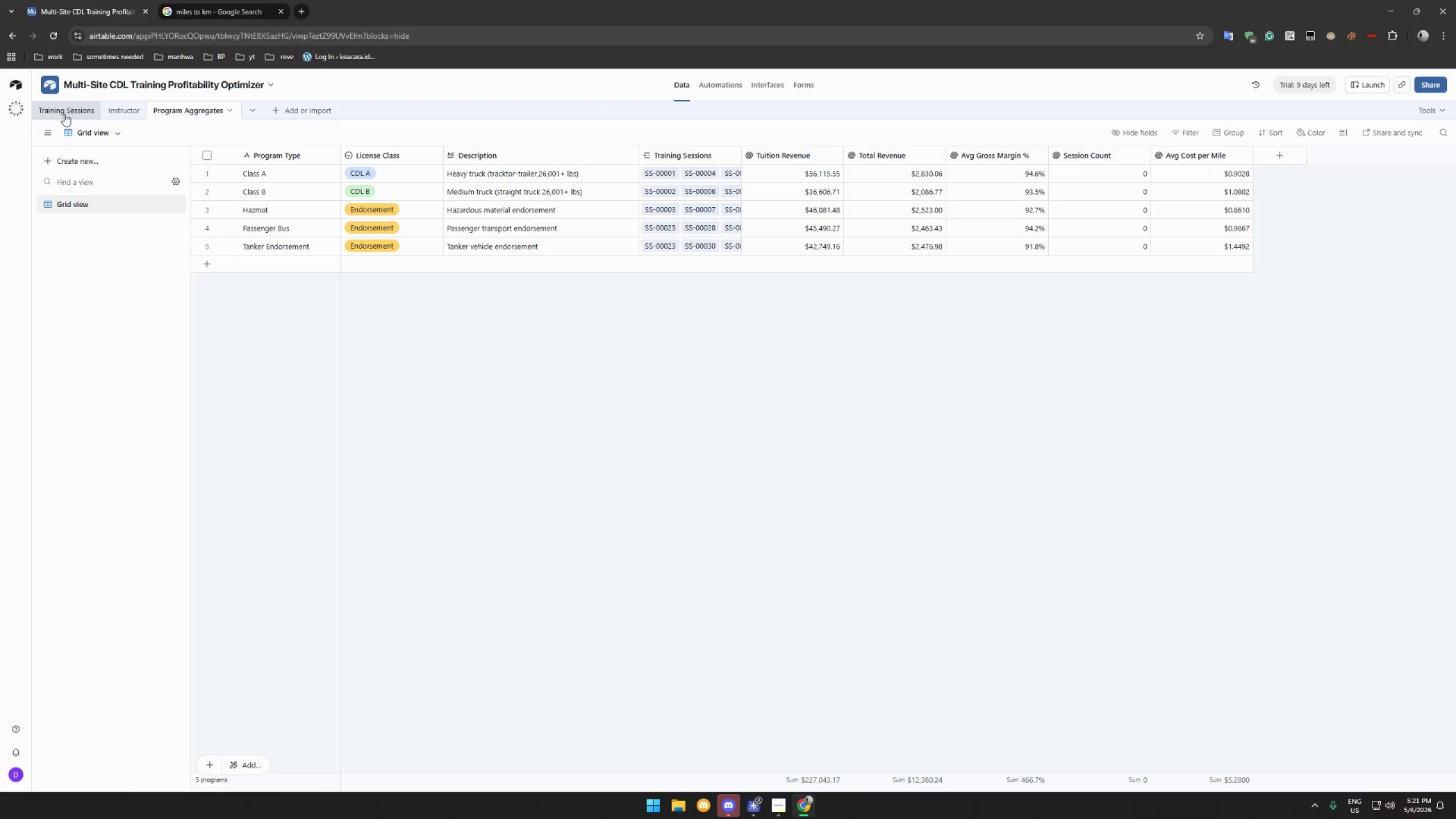 
left_click([64, 114])
 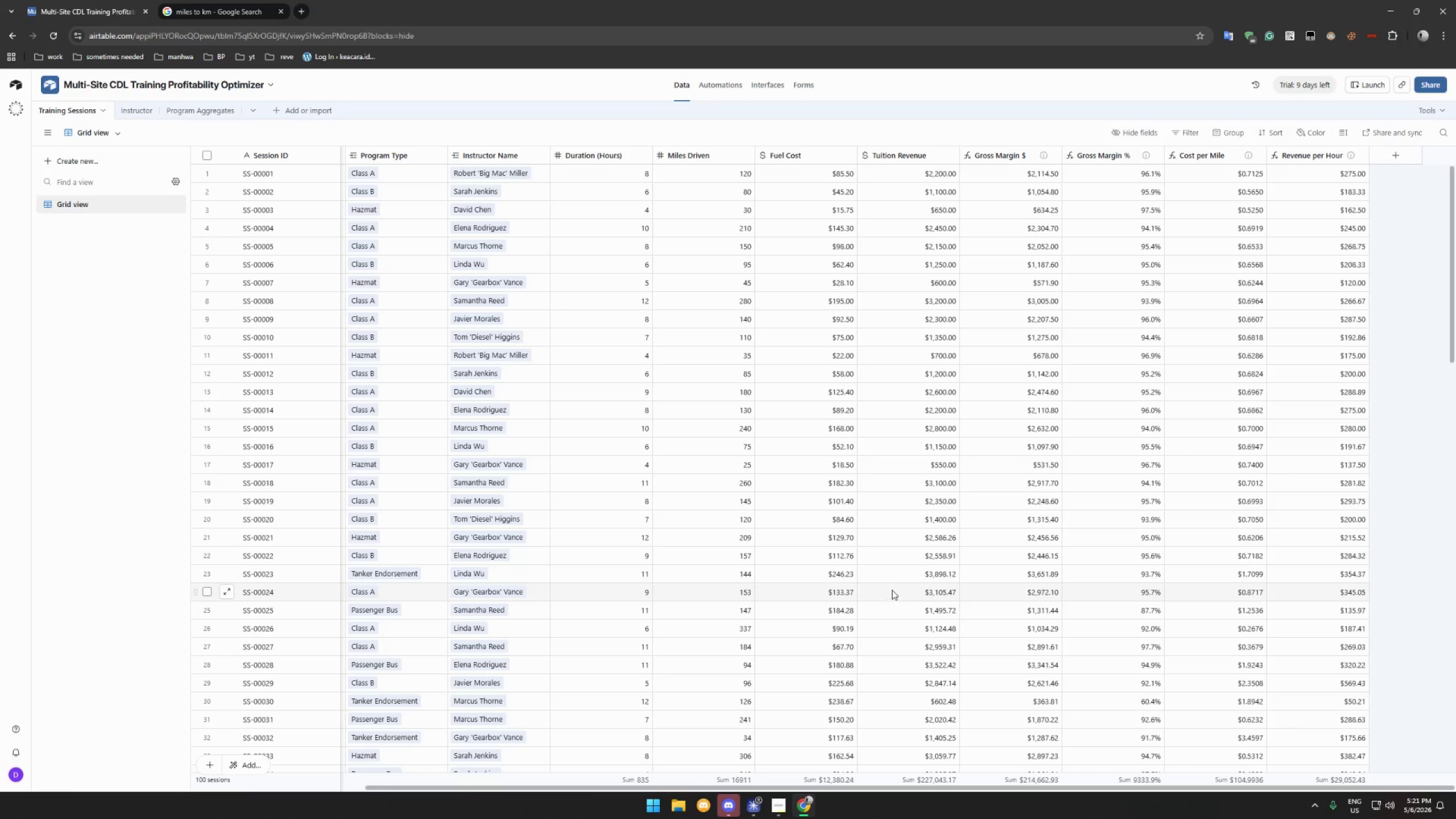 
scroll: coordinate [840, 520], scroll_direction: up, amount: 5.0
 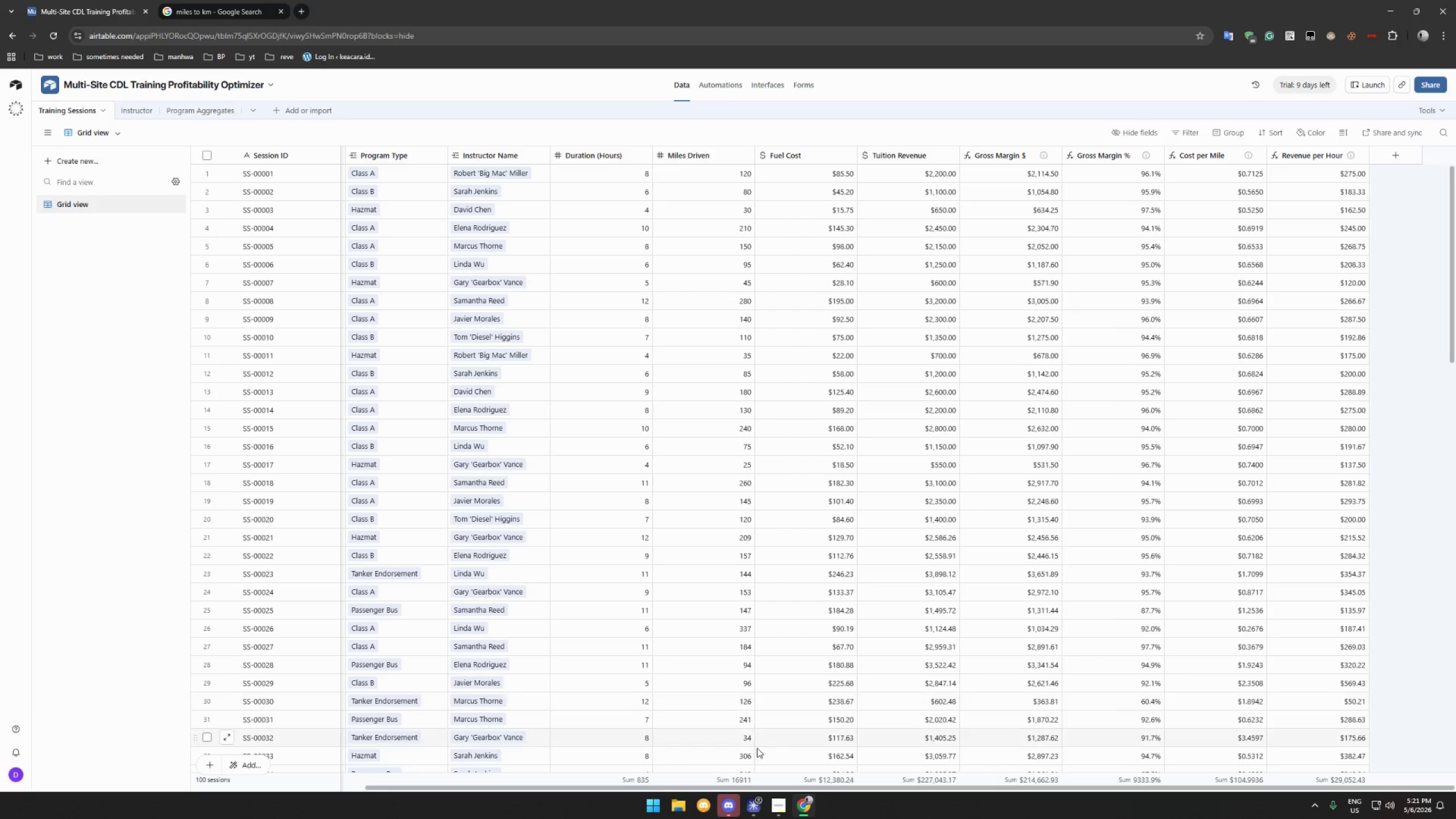 
left_click_drag(start_coordinate=[750, 789], to_coordinate=[528, 773])
 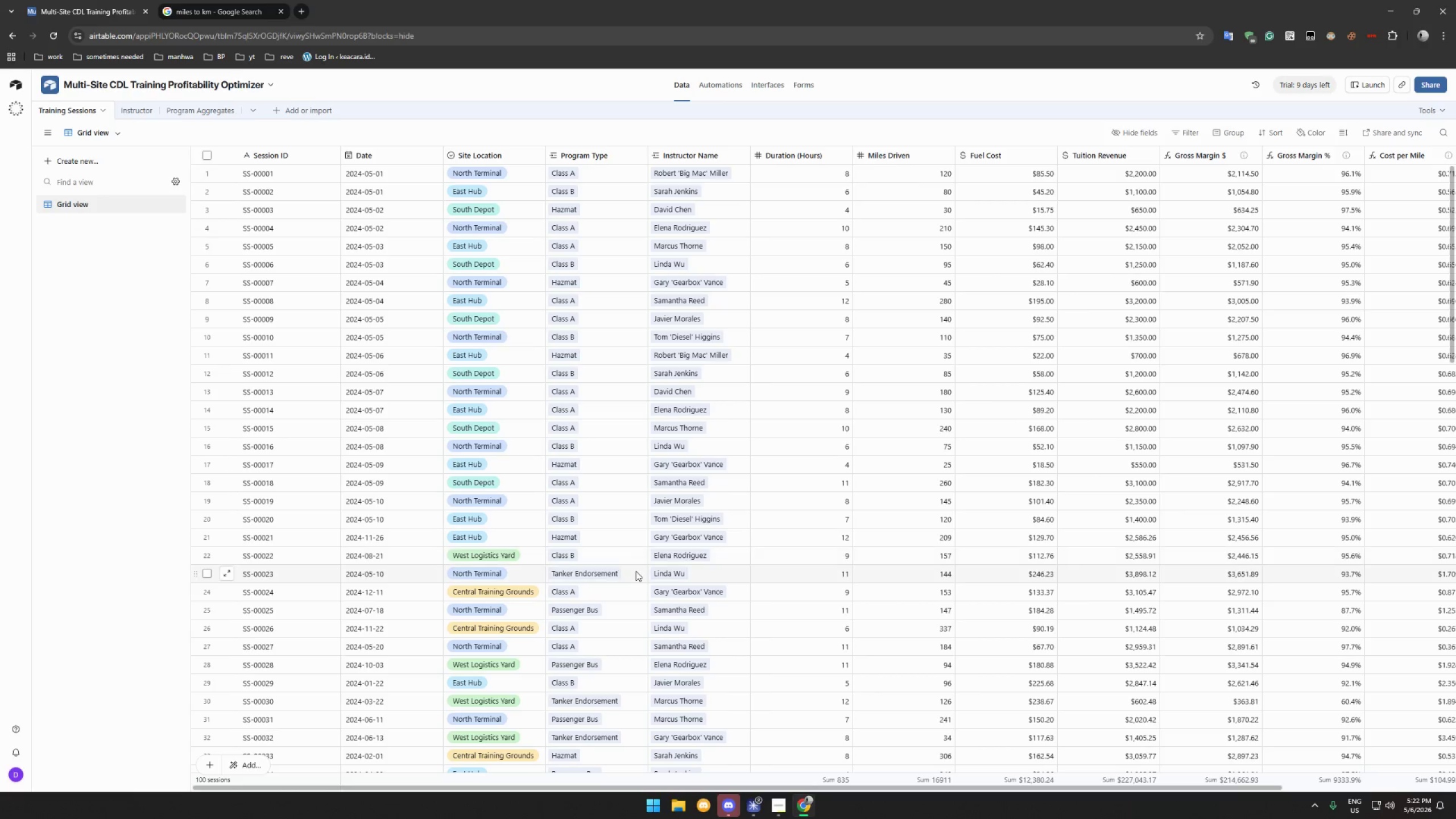 
wait(91.7)
 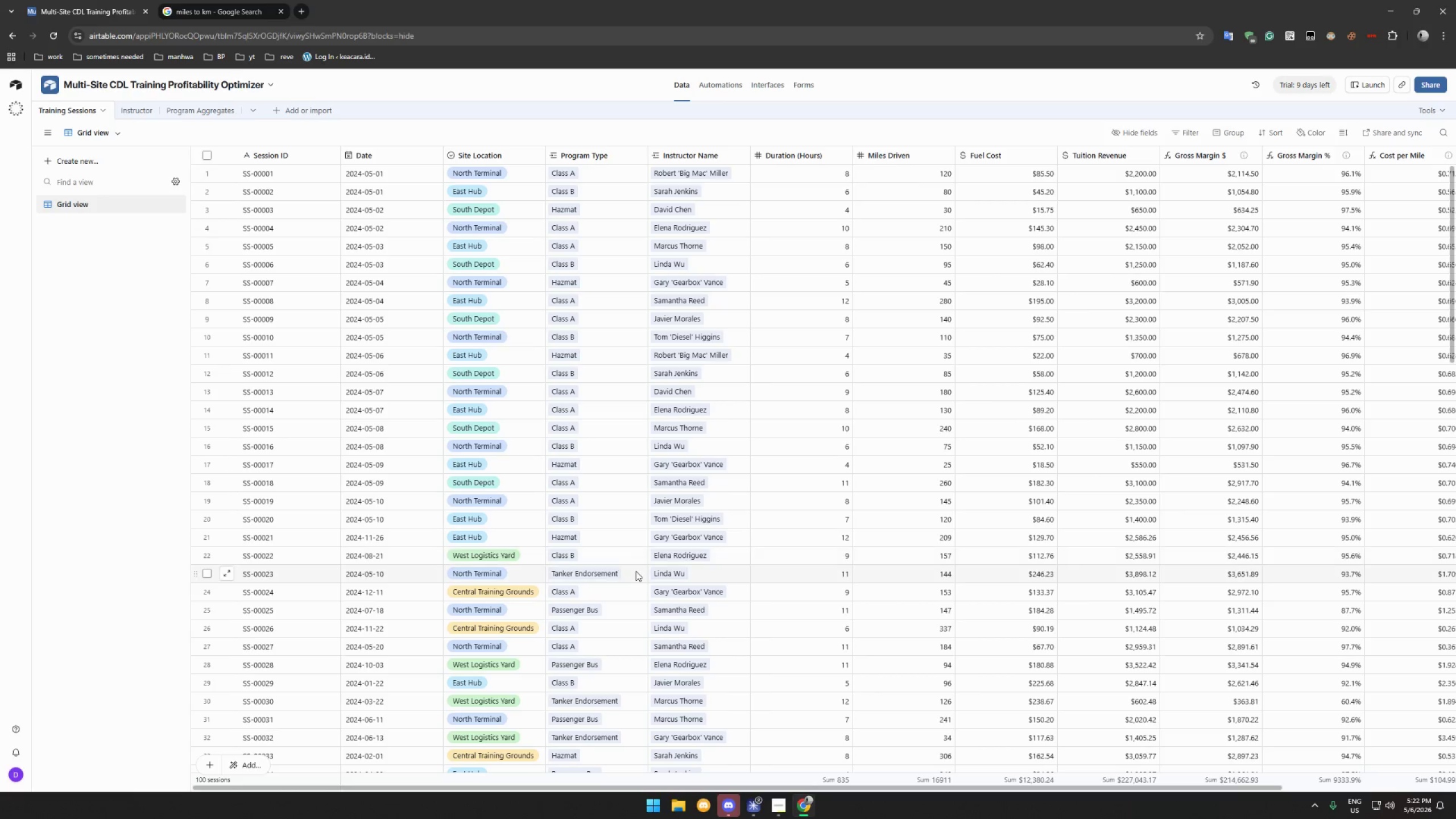 
left_click([695, 156])
 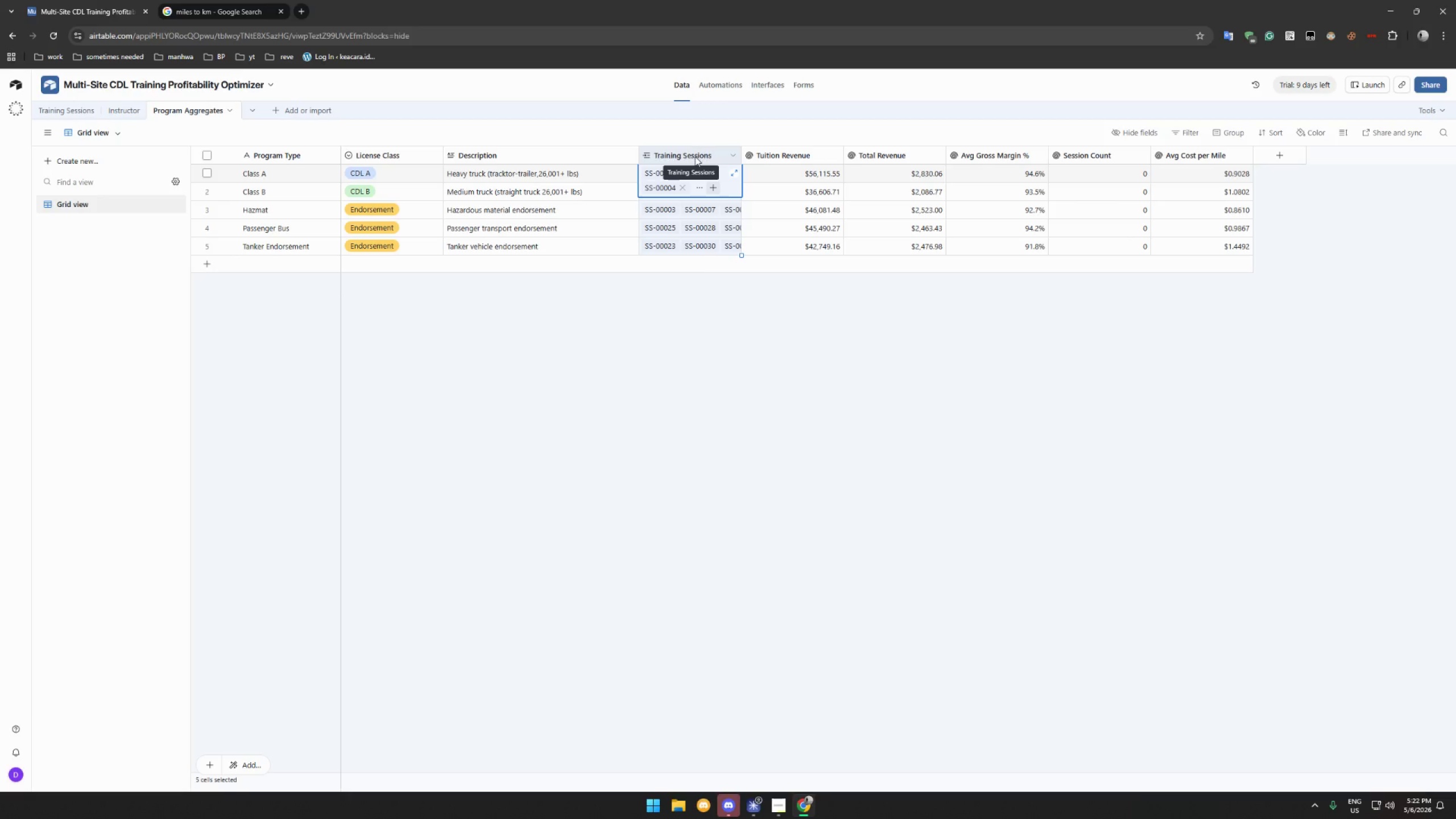 
left_click([701, 365])
 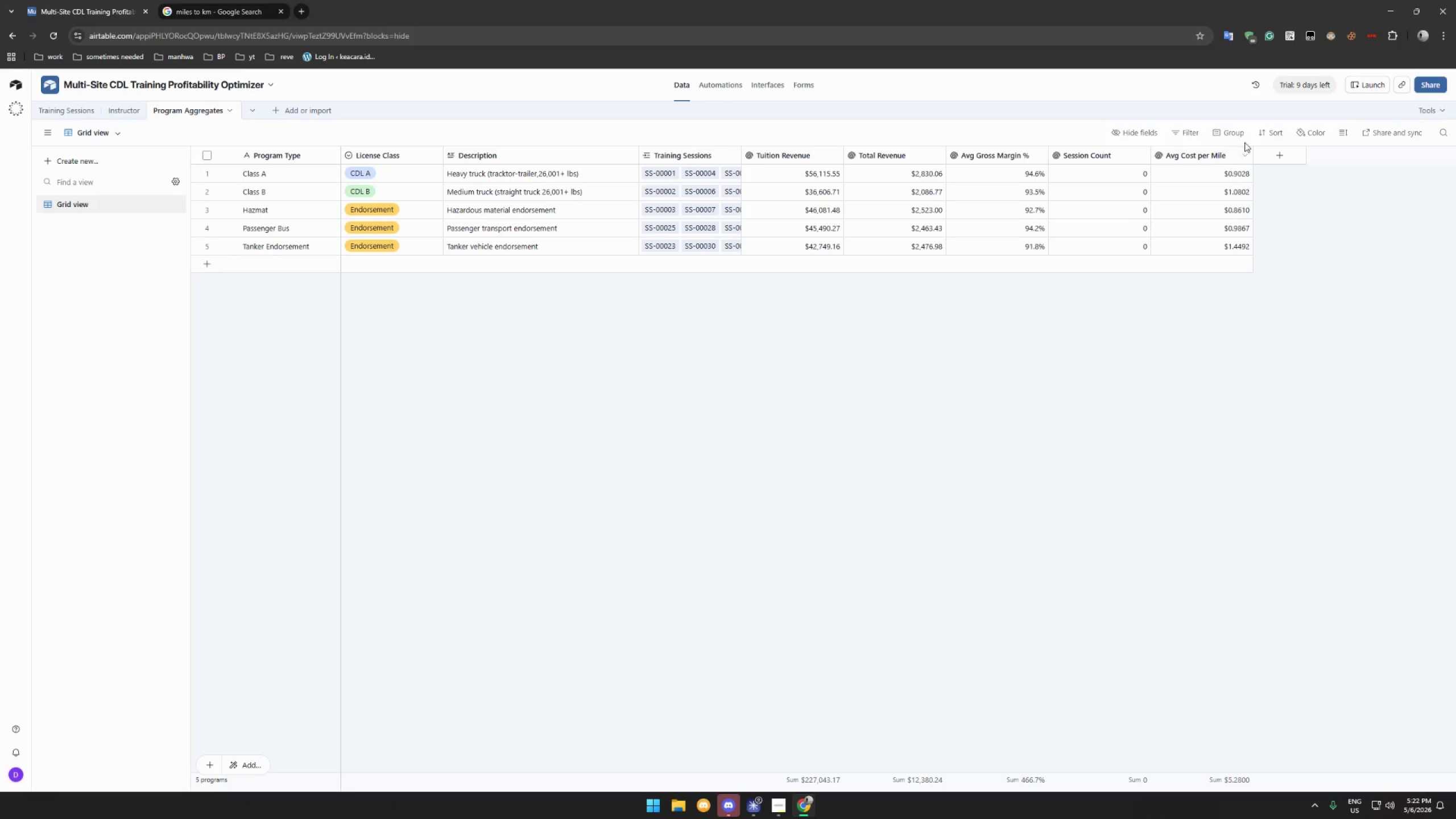 
left_click([1287, 157])
 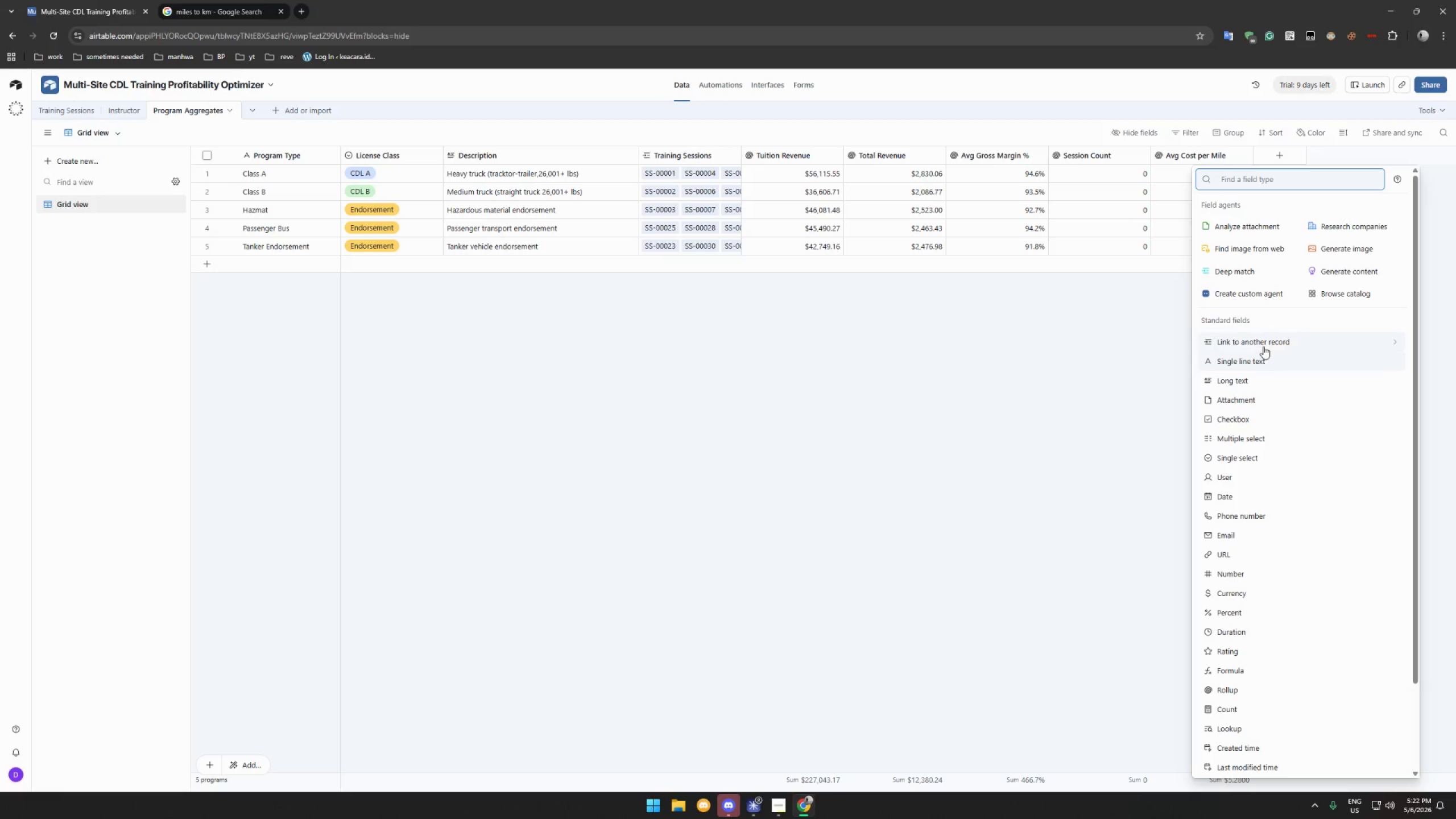 
left_click([1264, 345])
 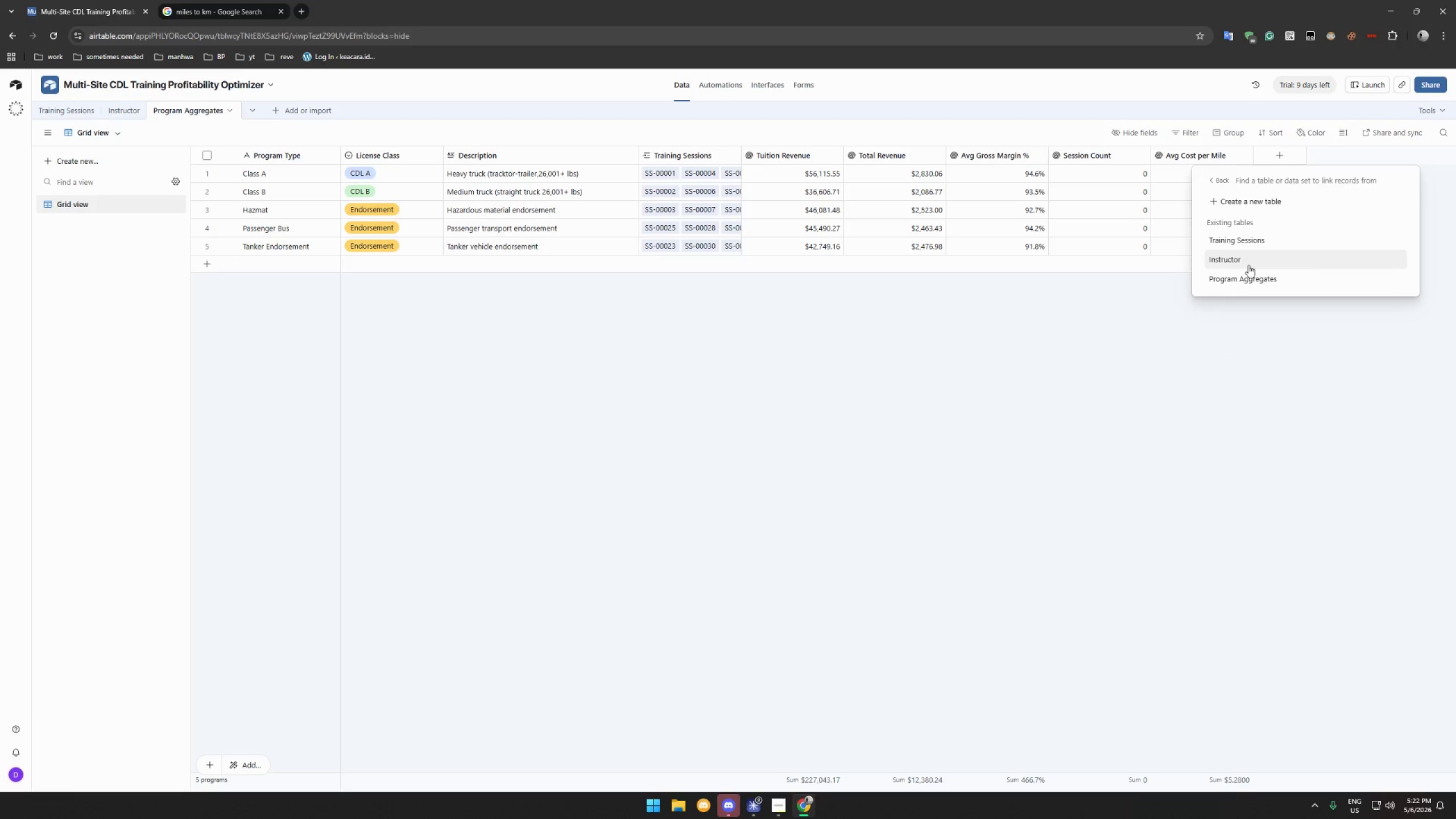 
left_click([1196, 370])
 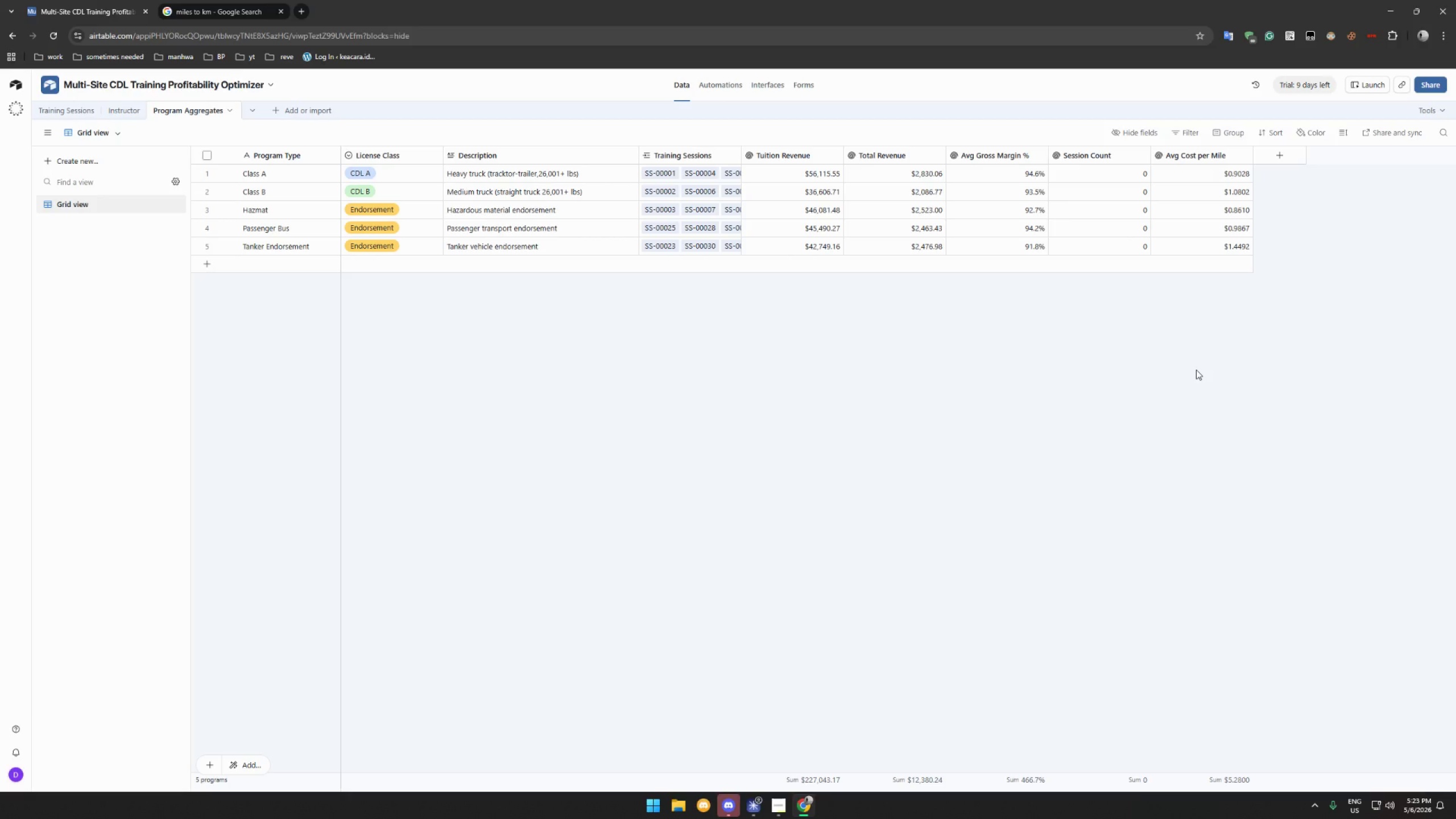 
wait(25.45)
 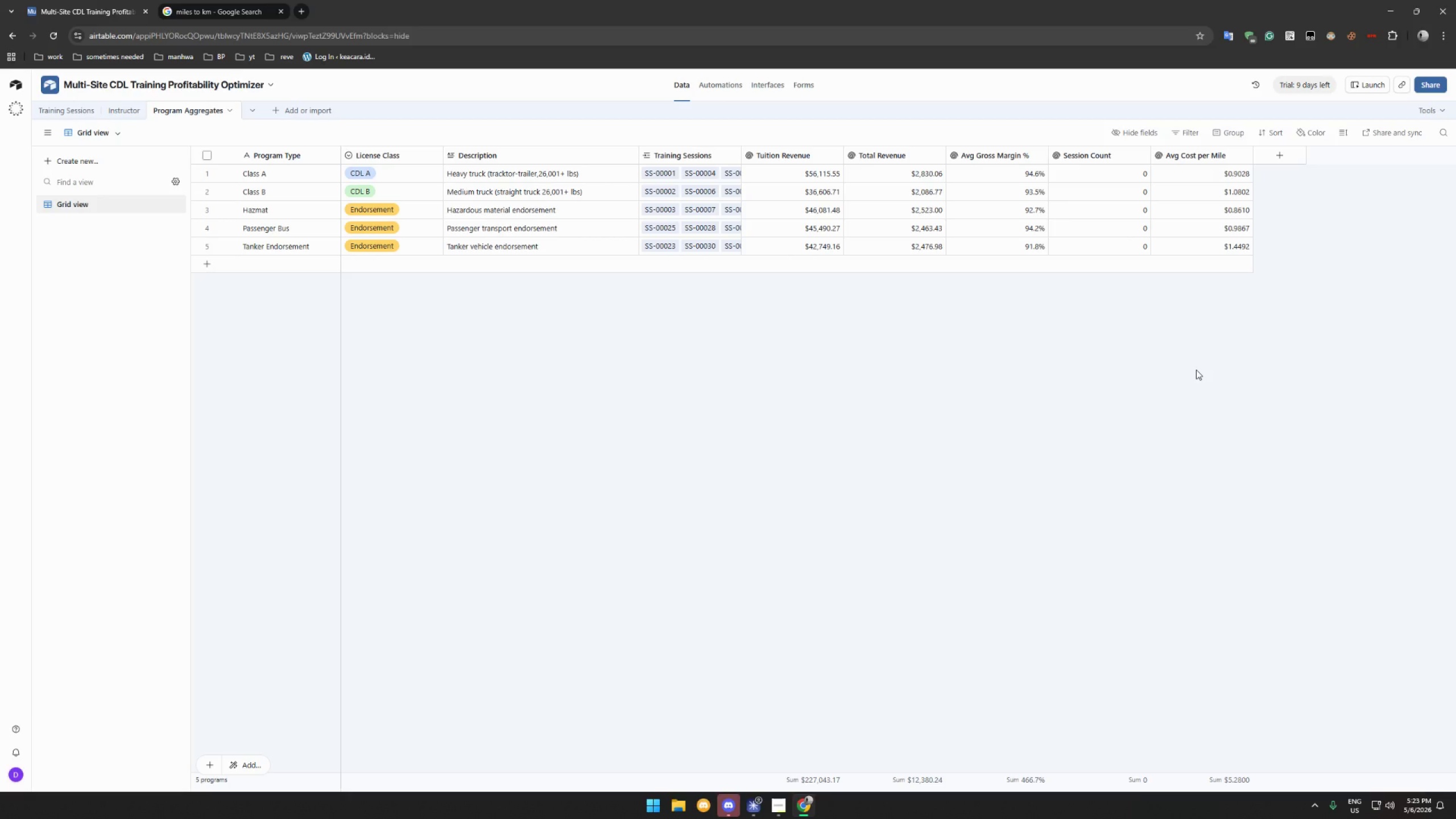 
left_click([332, 154])
 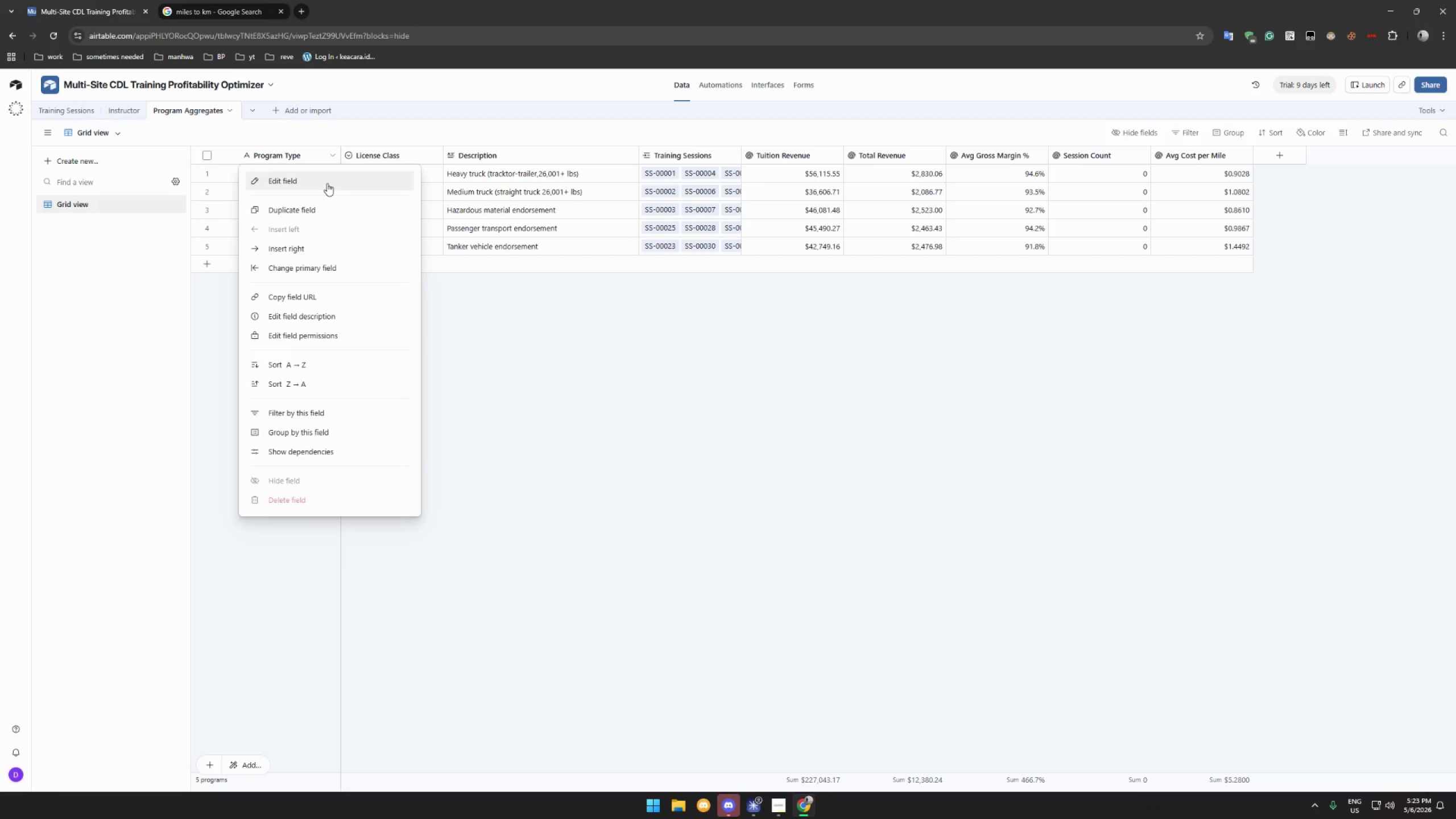 
wait(27.12)
 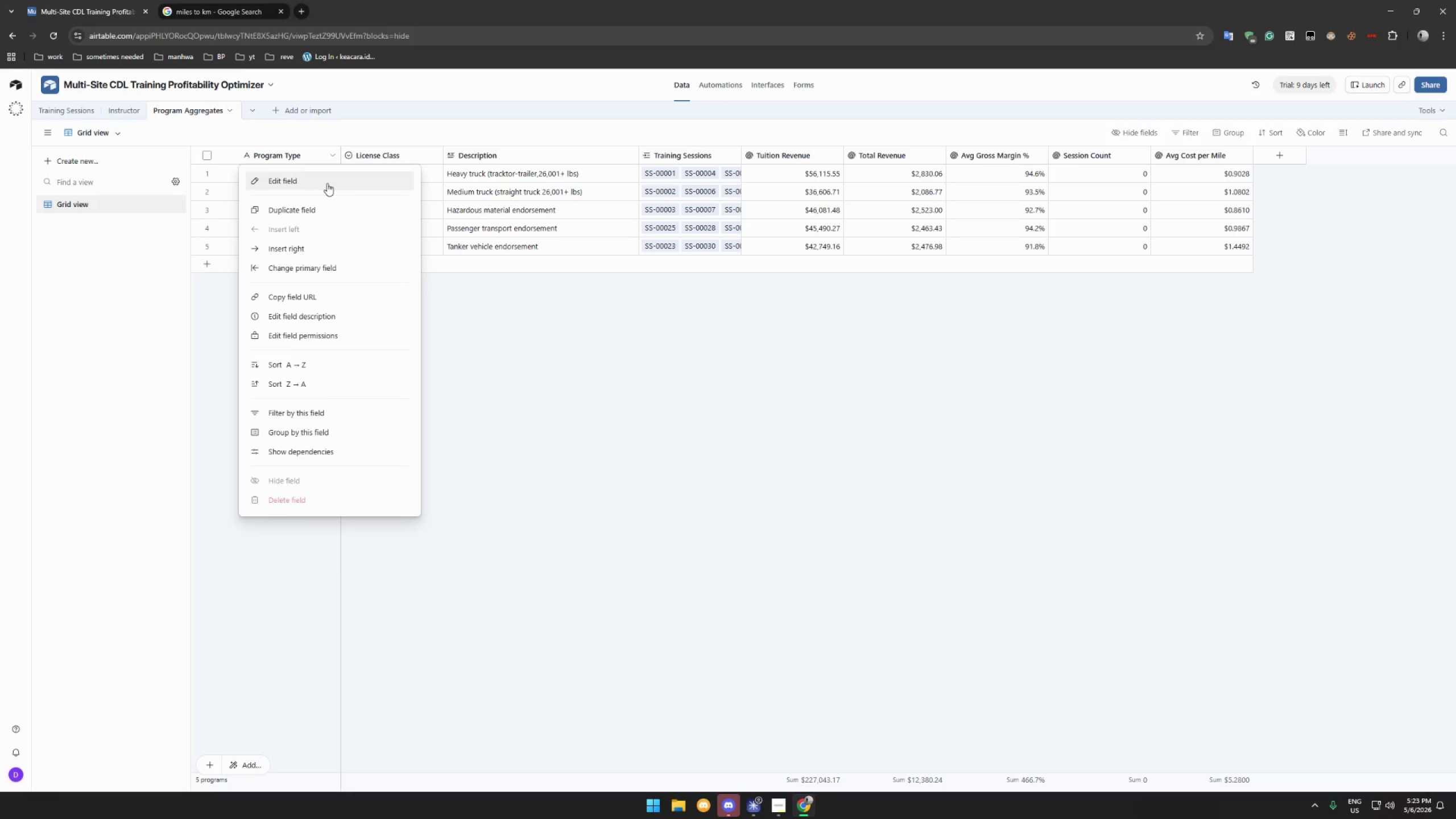 
left_click([535, 321])
 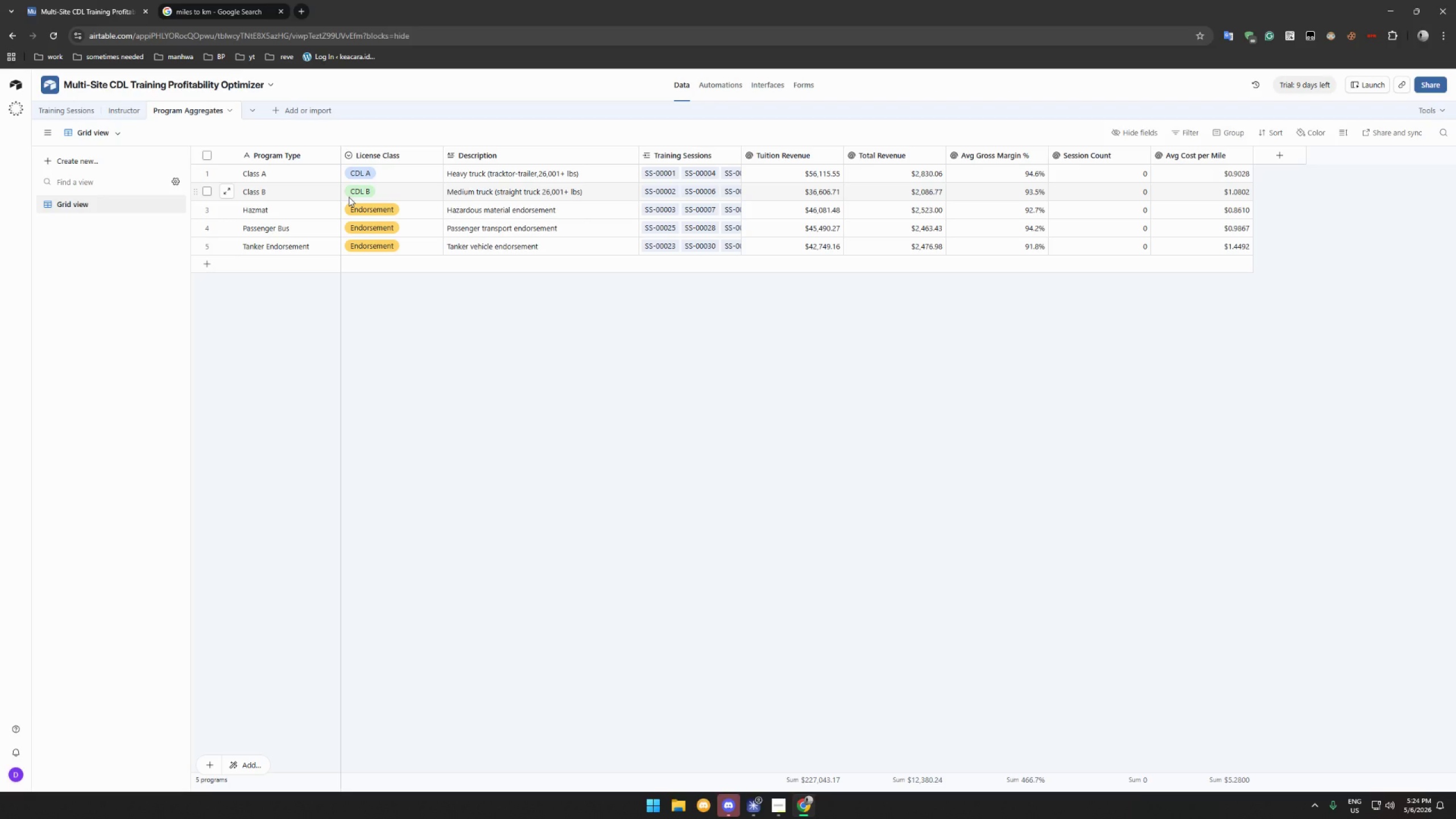 
wait(25.36)
 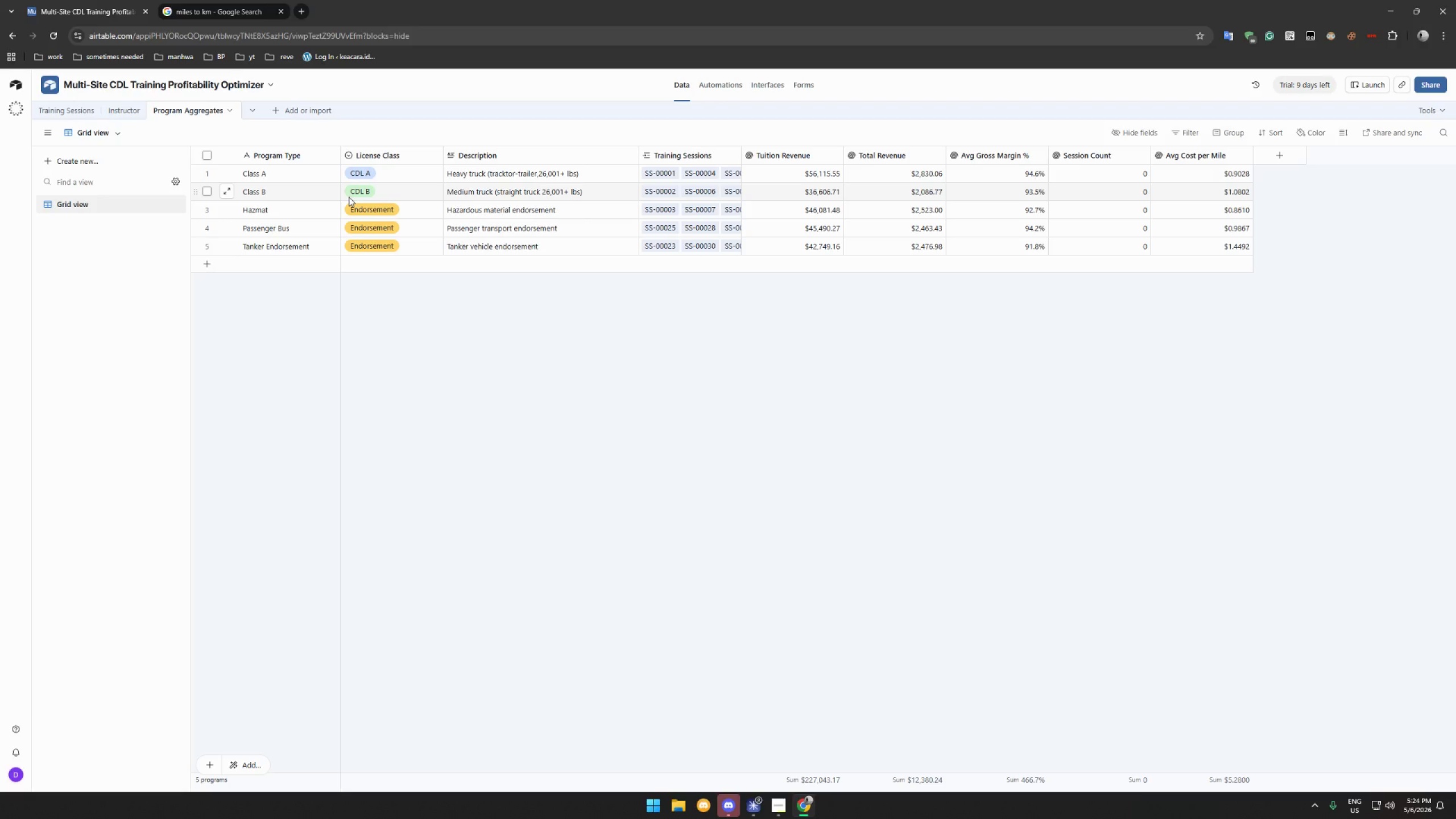 
left_click([76, 111])
 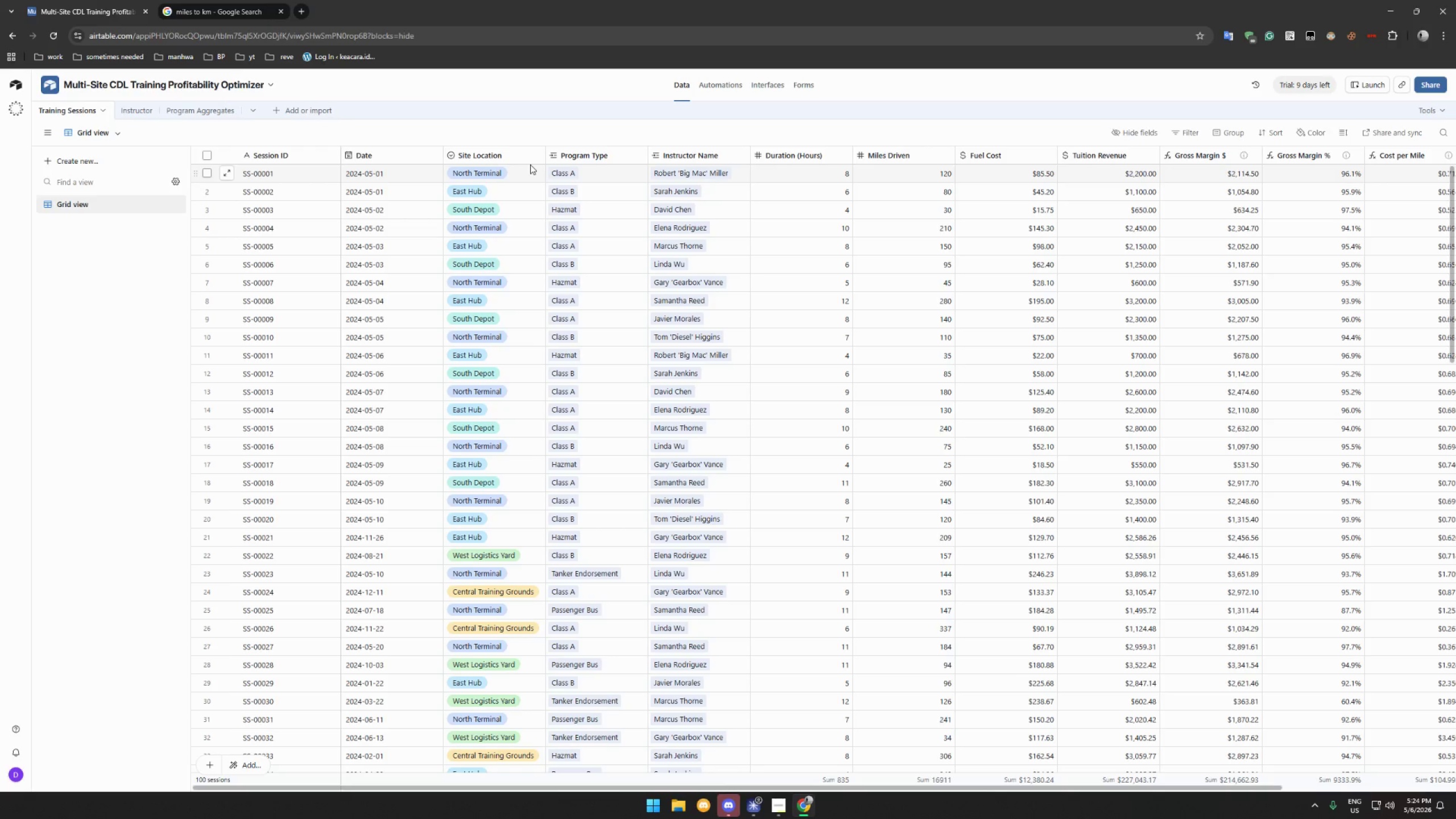 
wait(10.36)
 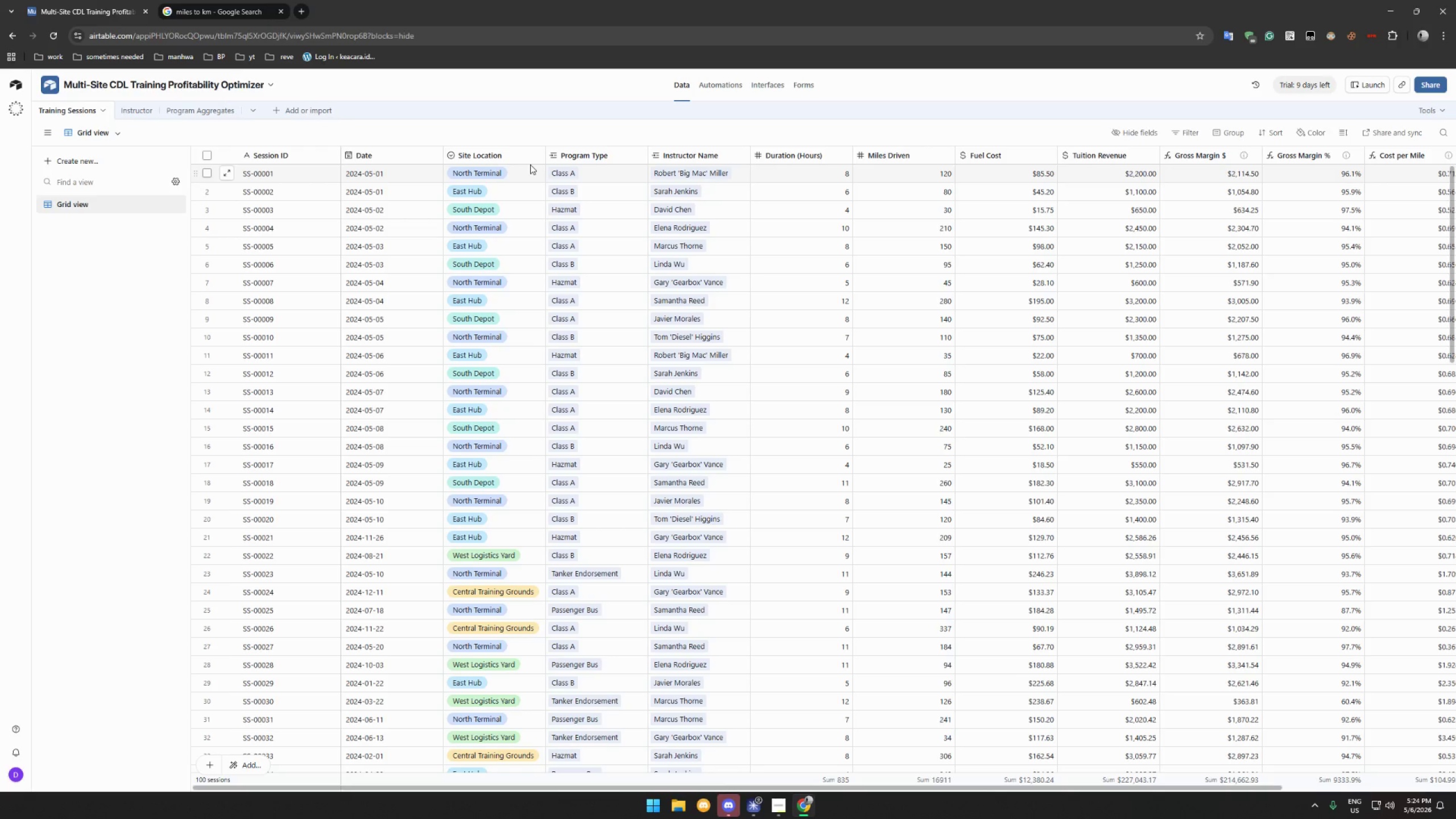 
left_click([540, 155])
 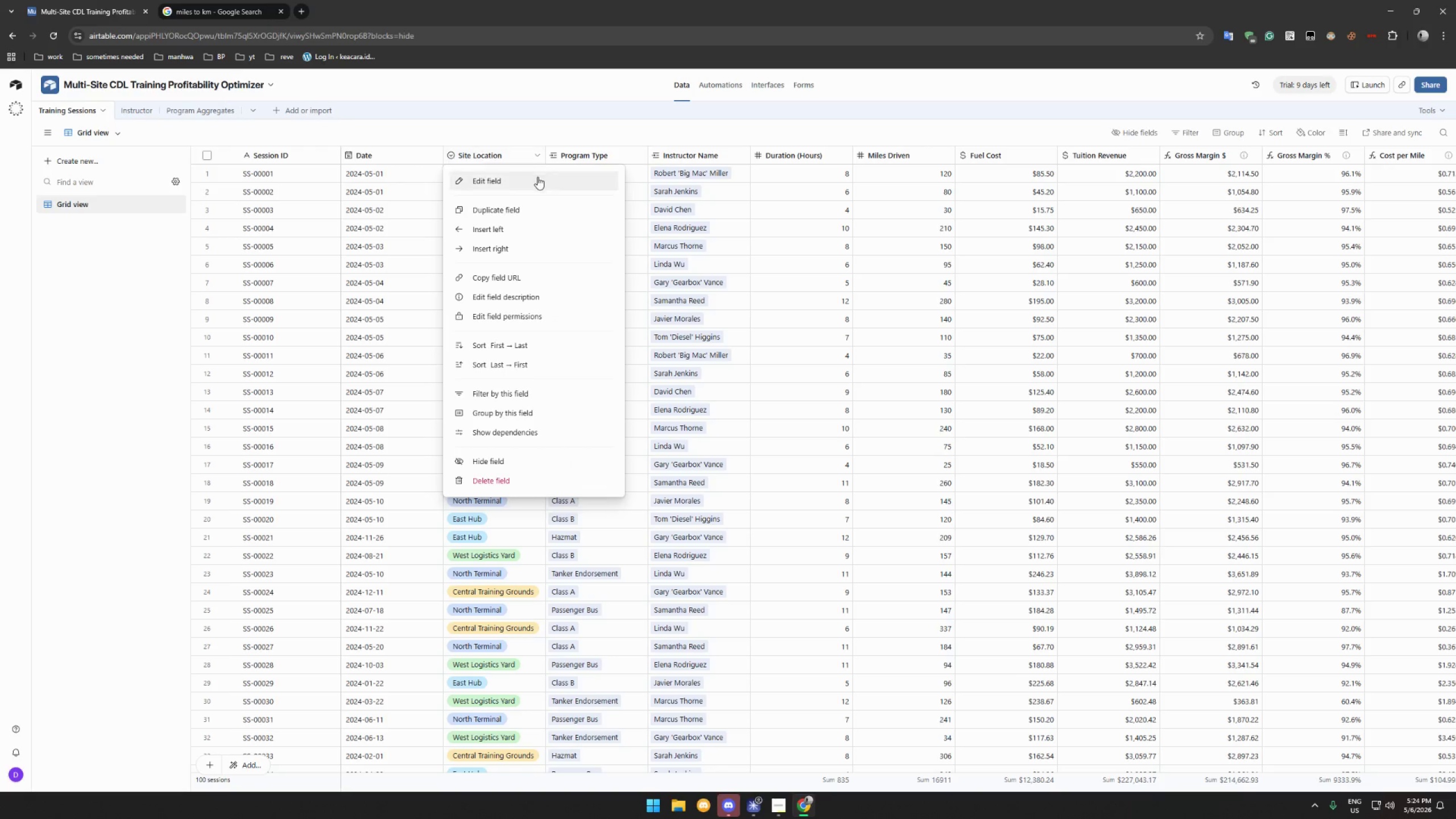 
left_click([536, 180])
 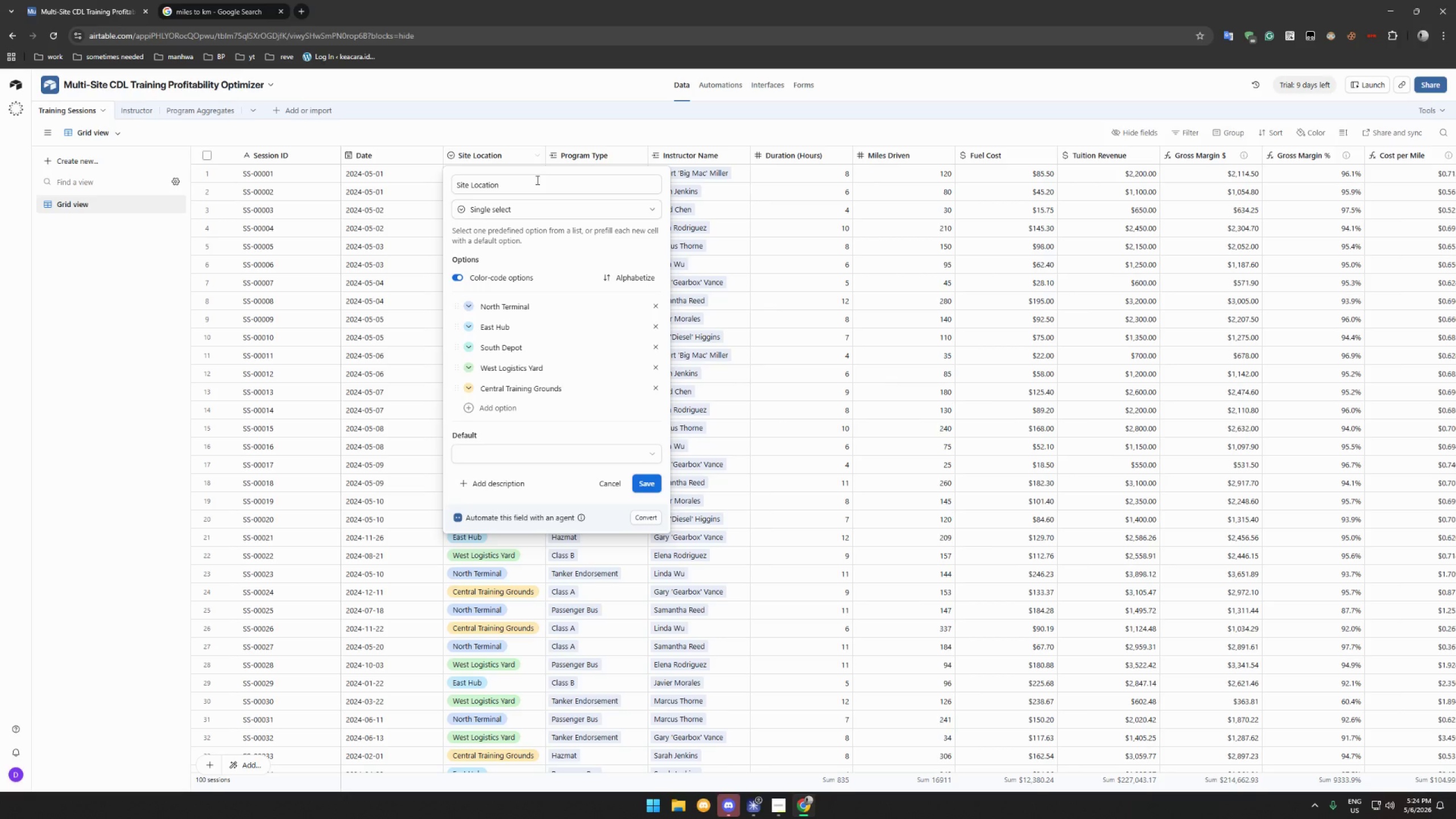 
left_click([619, 155])
 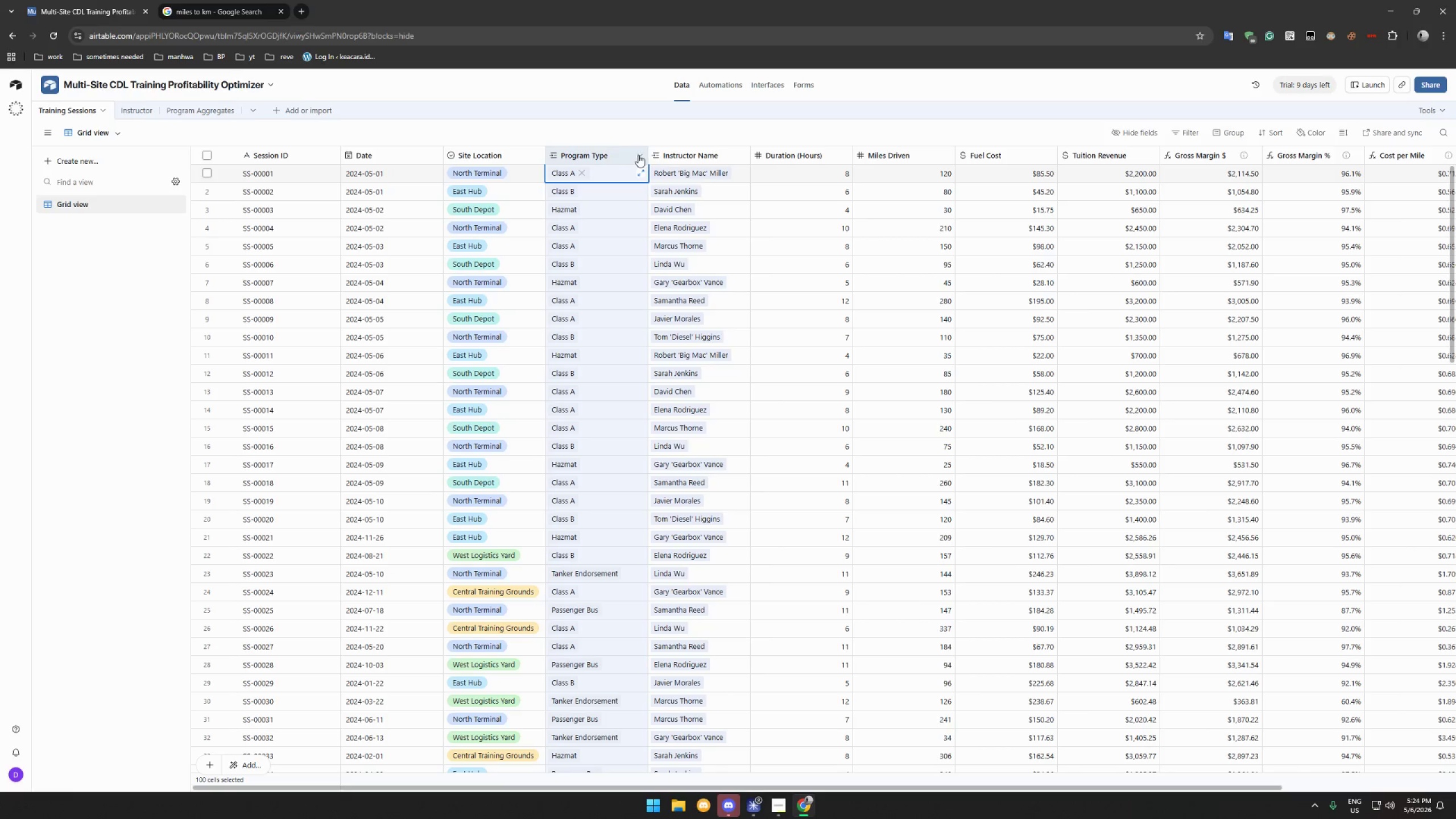 
triple_click([638, 154])
 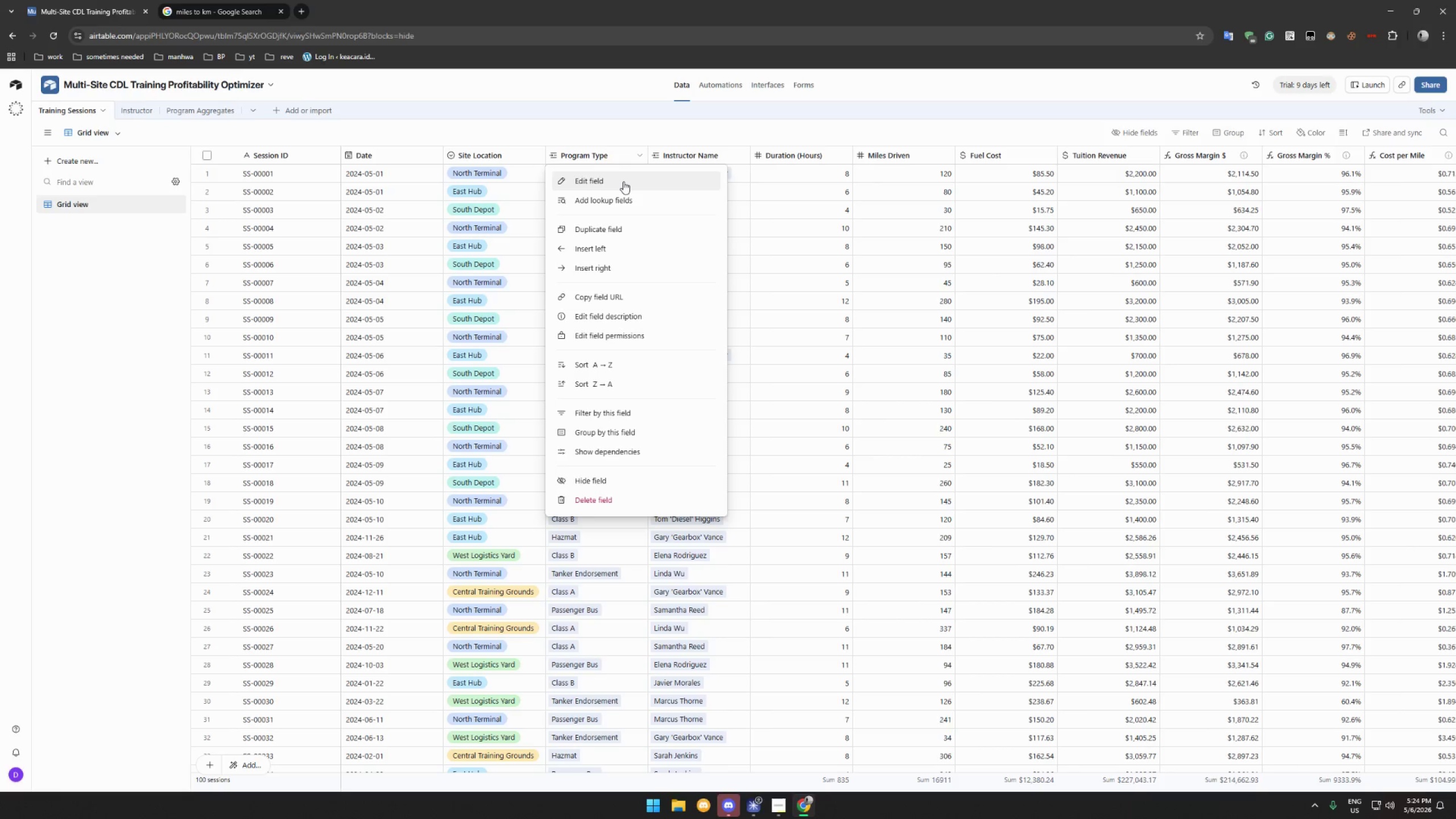 
left_click([623, 181])
 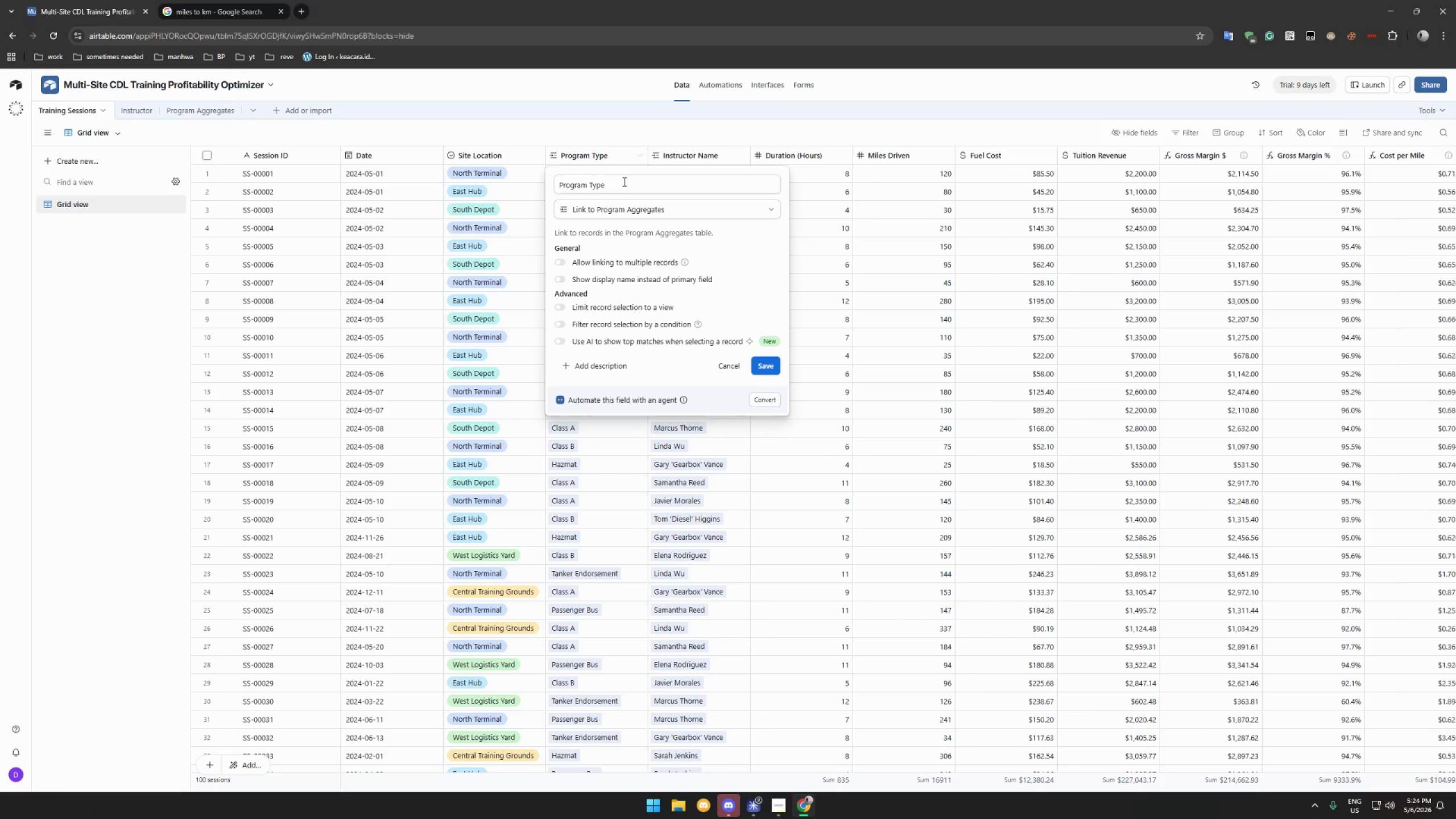 
left_click([634, 202])
 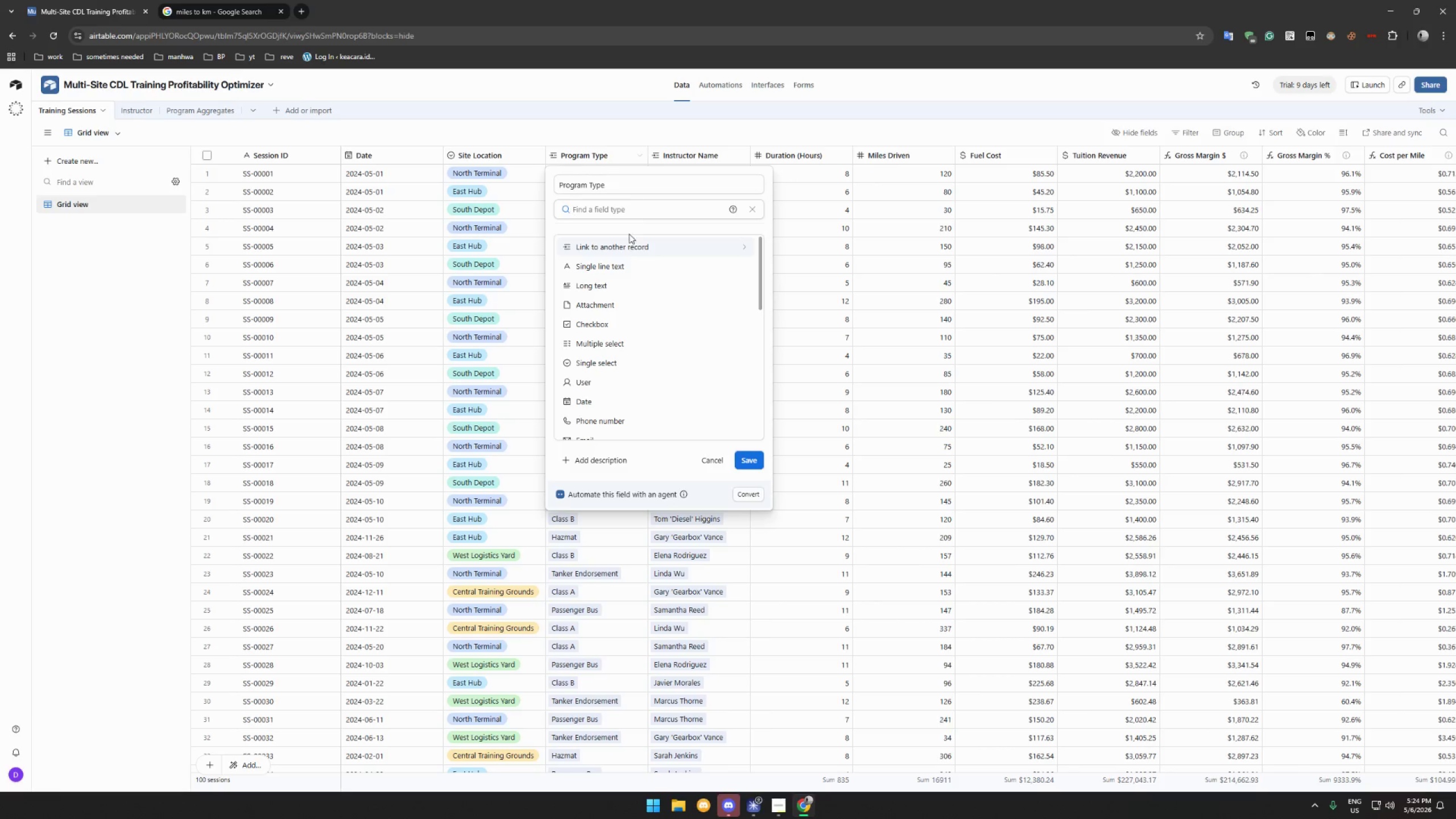 
left_click([627, 243])
 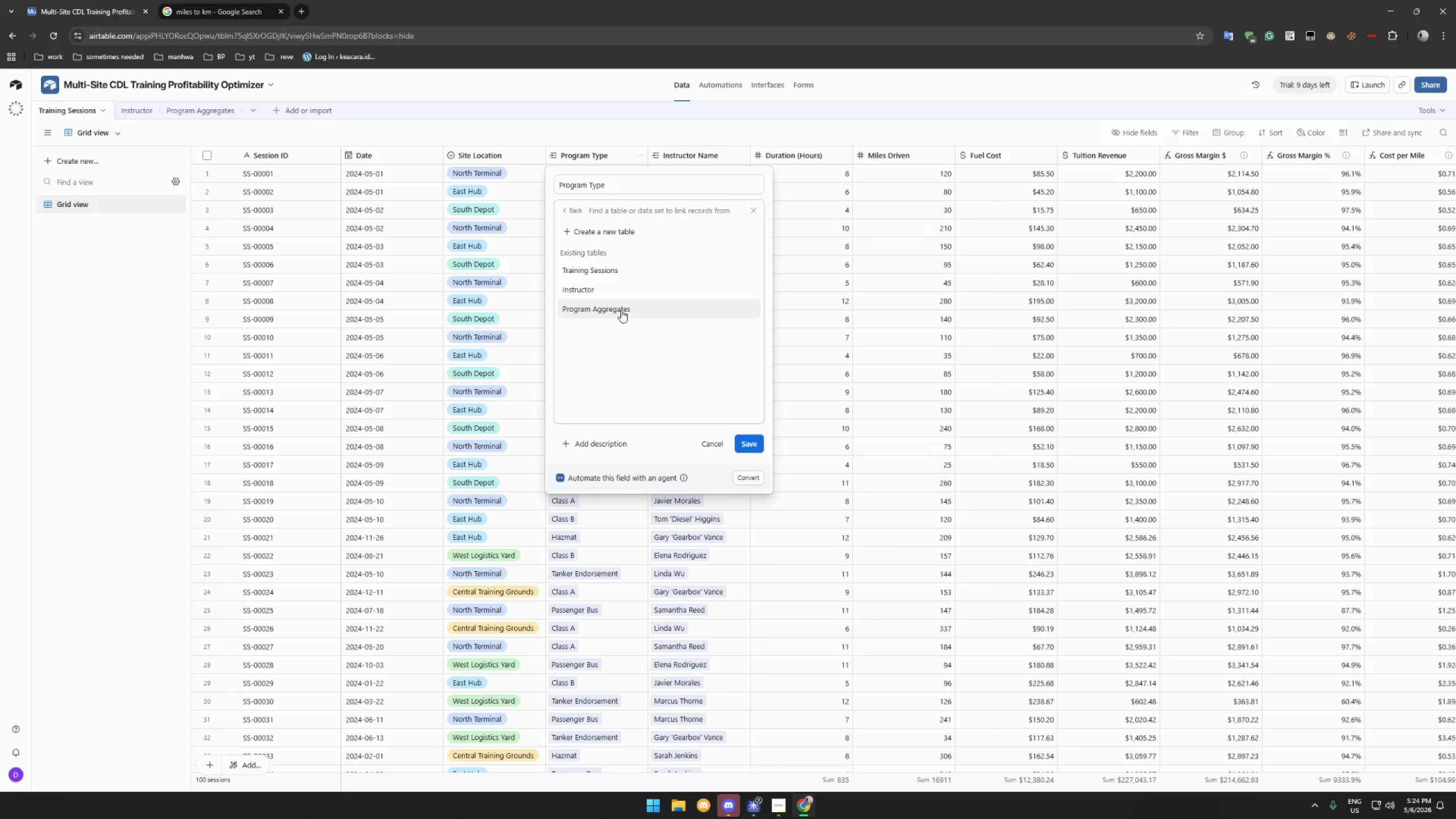 
left_click([621, 310])
 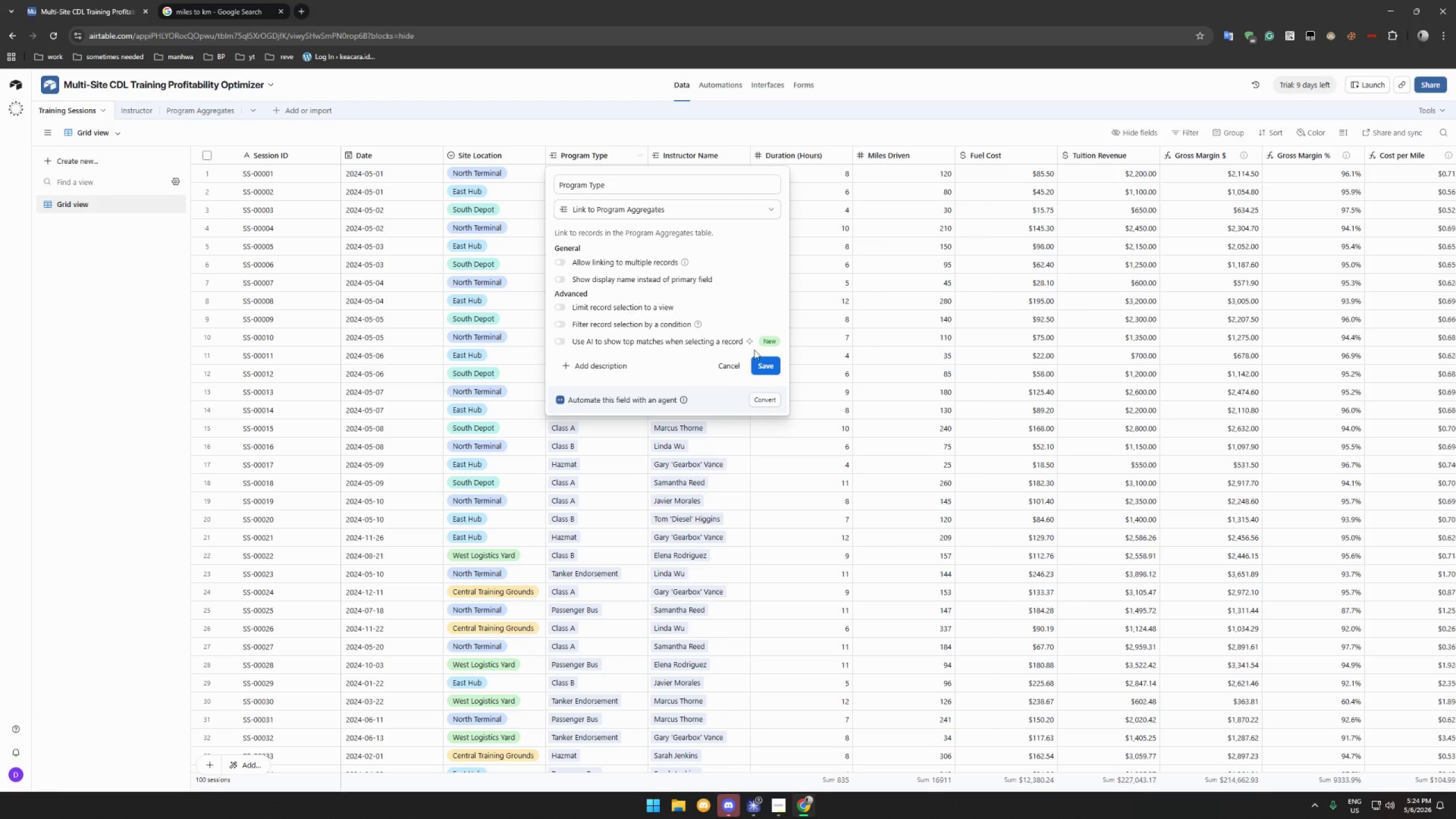 
left_click([767, 366])
 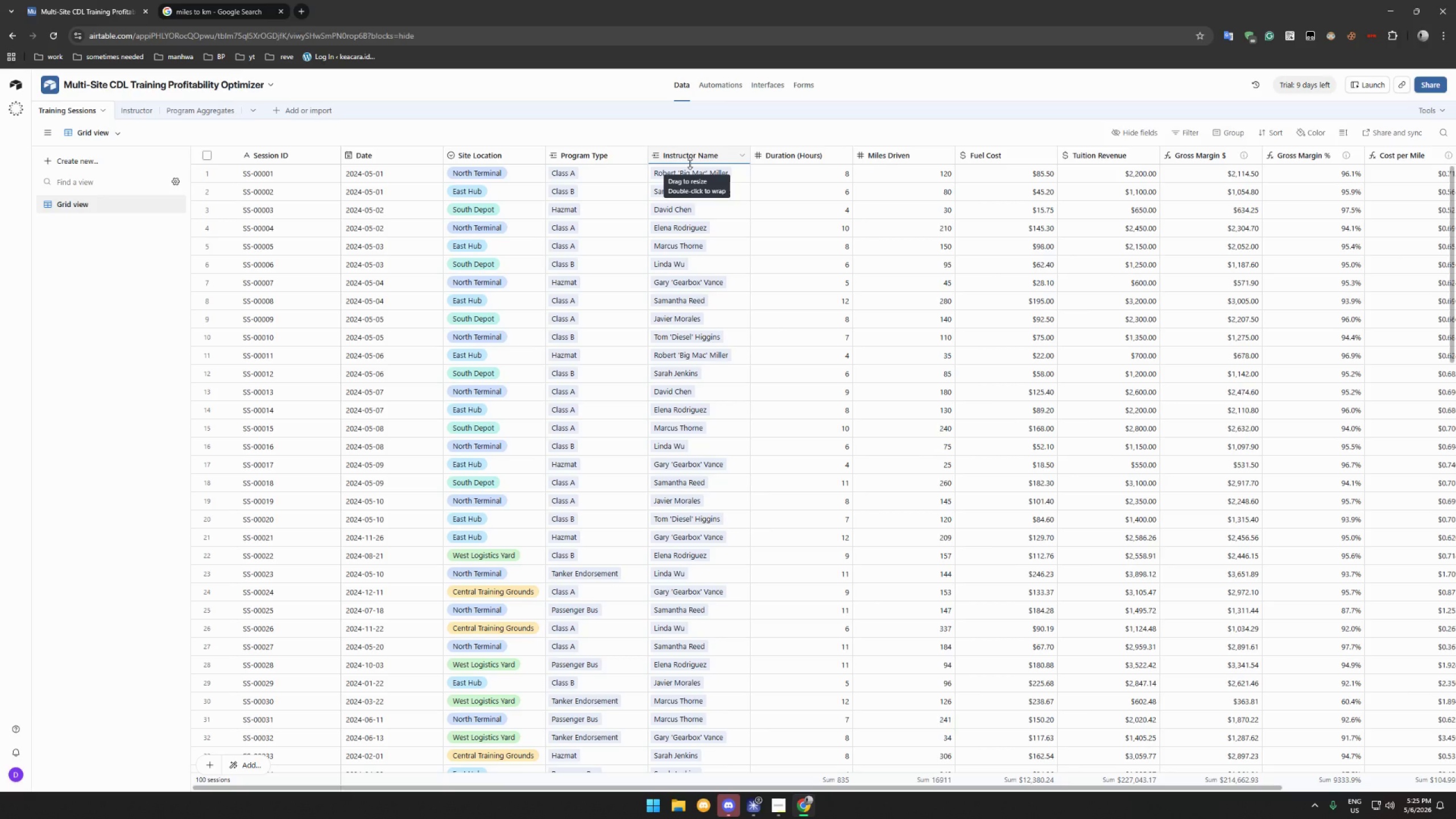 
wait(54.27)
 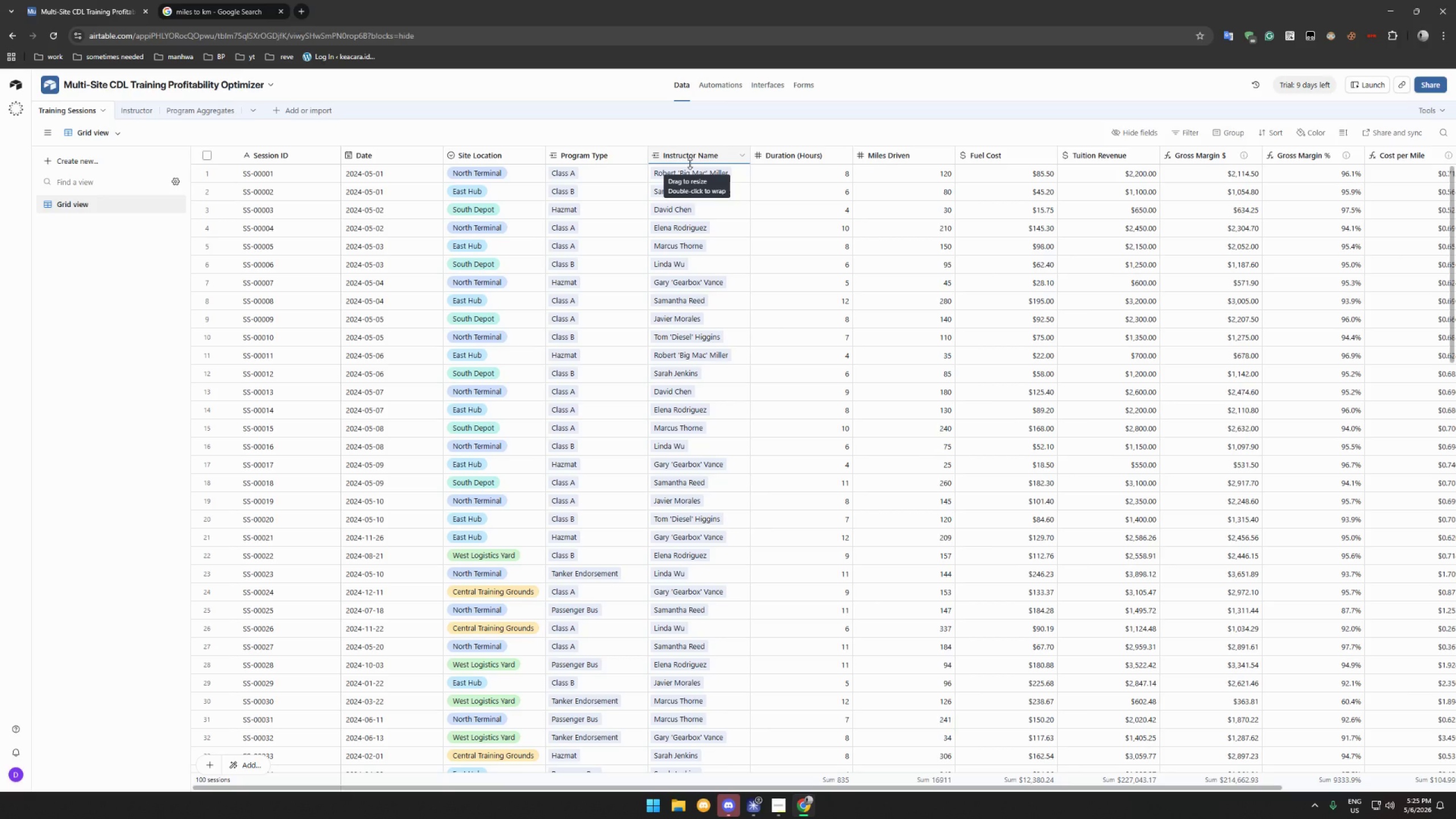 
left_click([180, 112])
 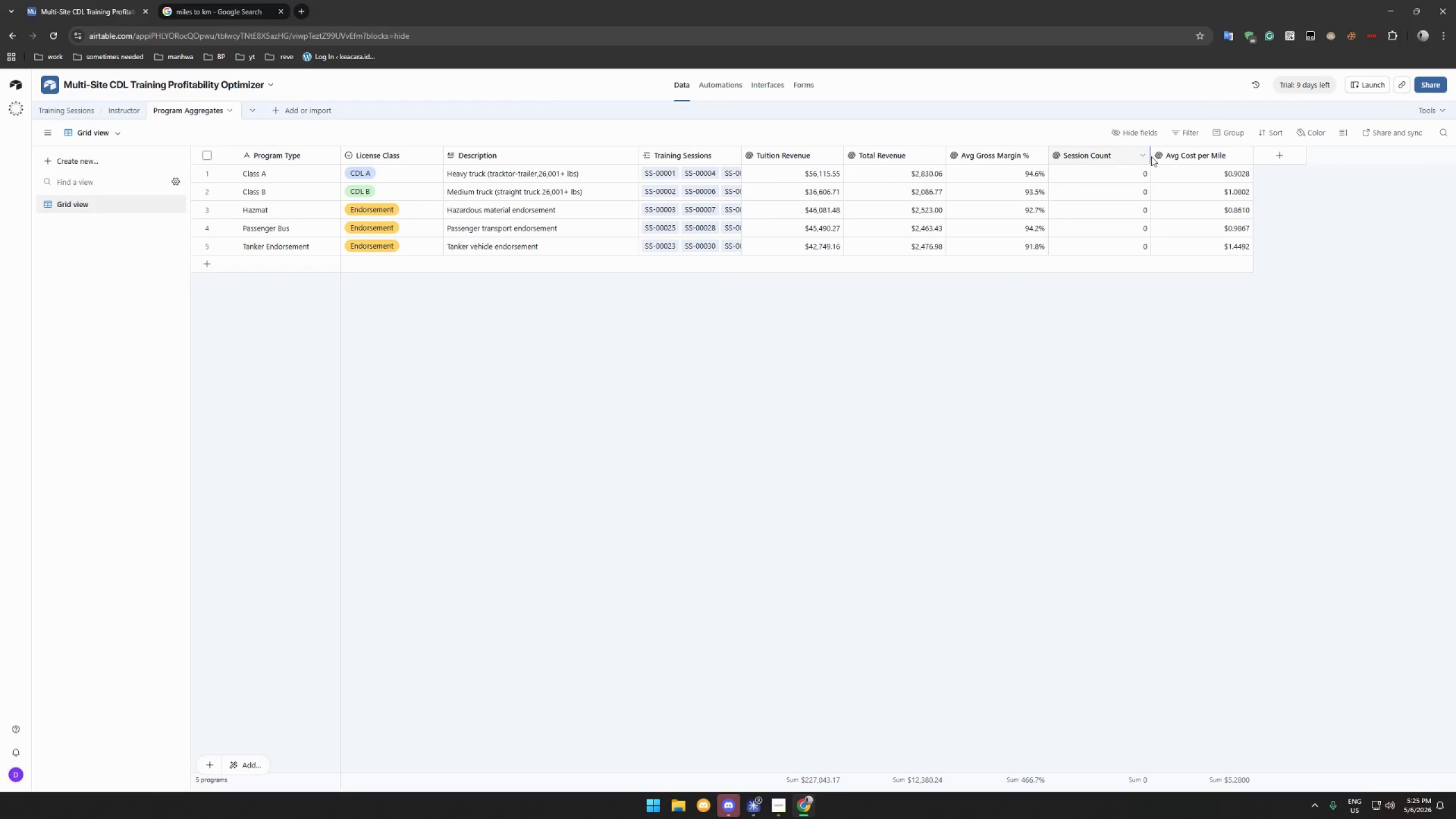 
left_click([1144, 155])
 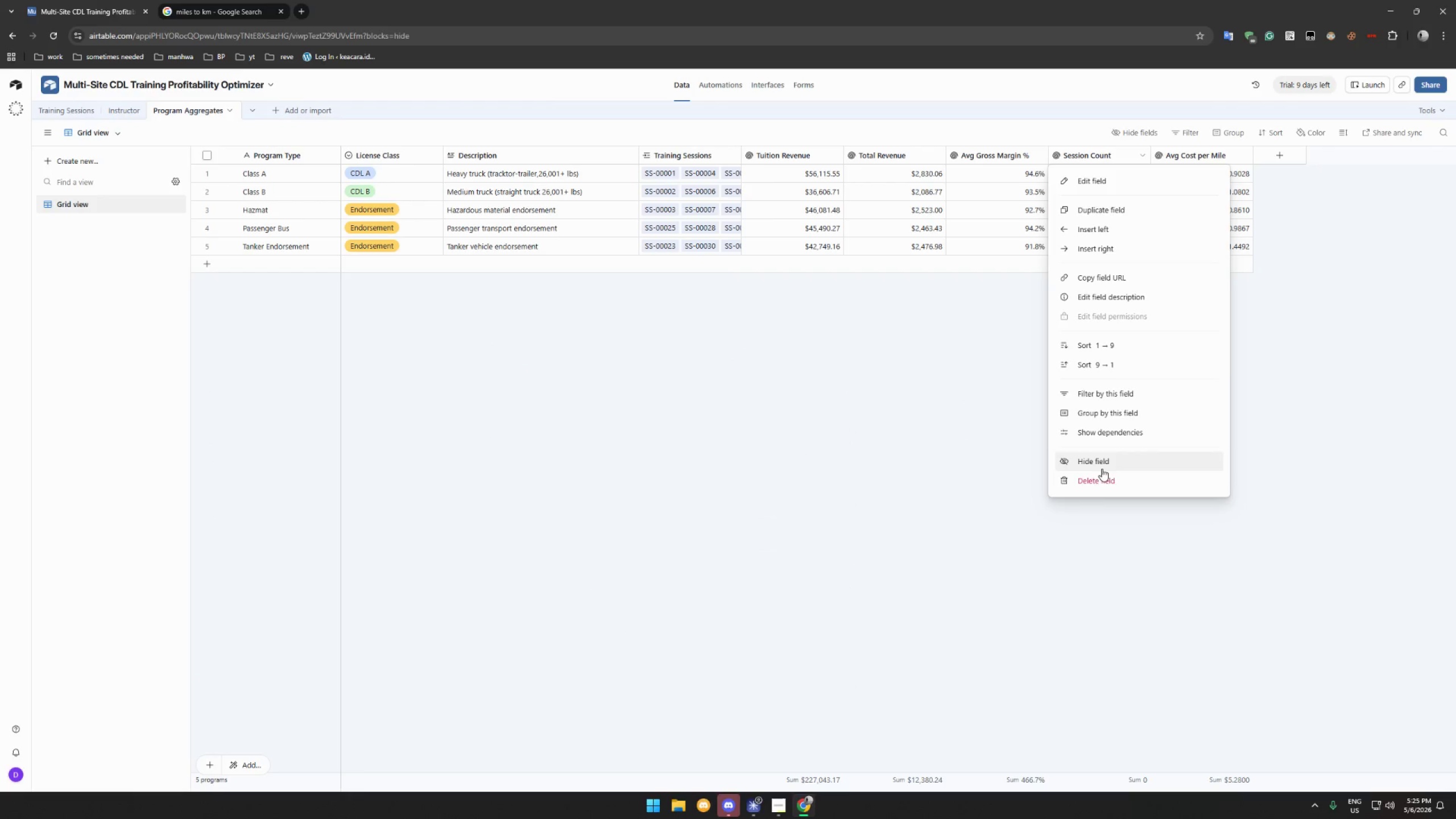 
left_click([1102, 492])
 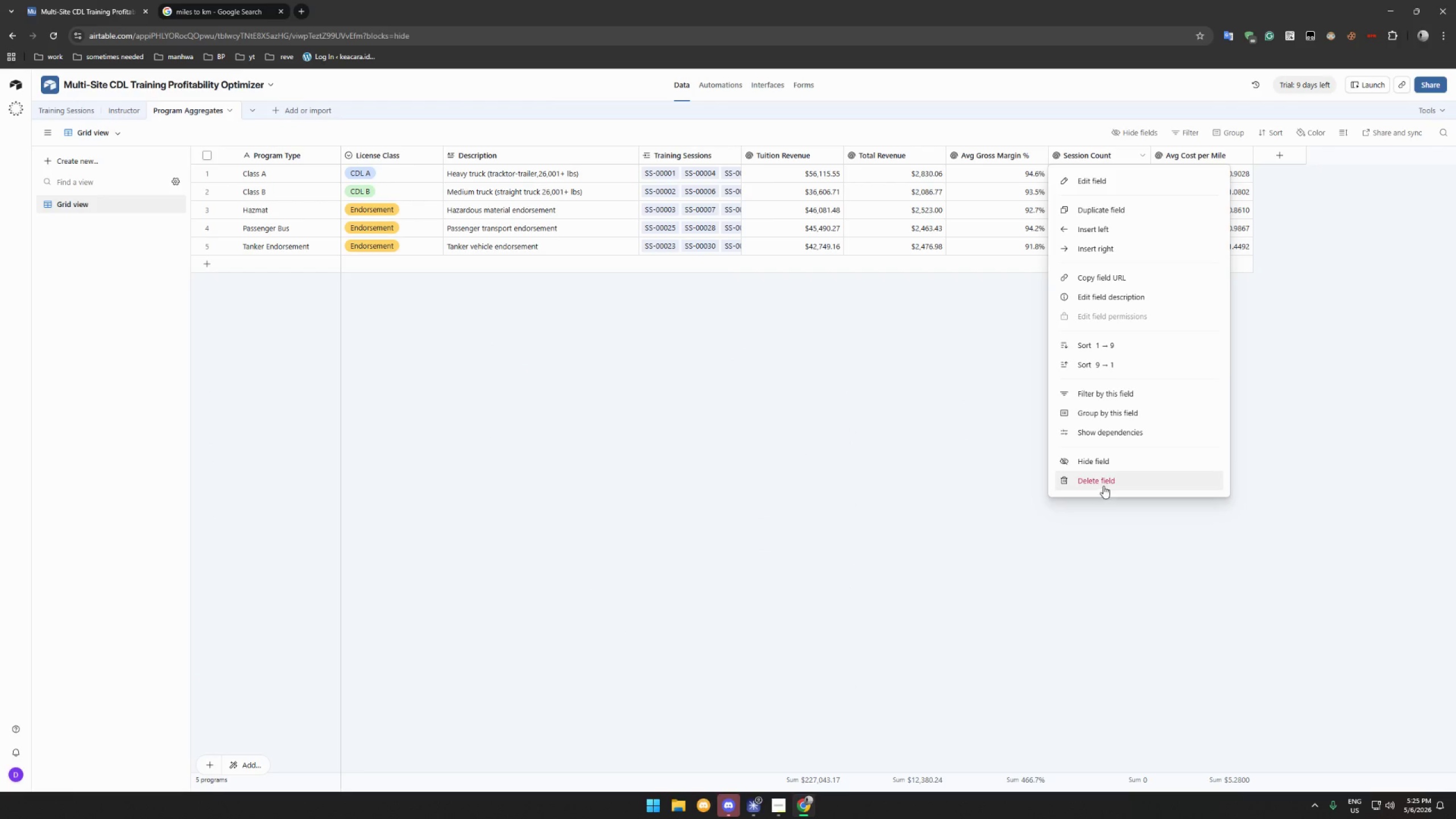 
left_click([1107, 482])
 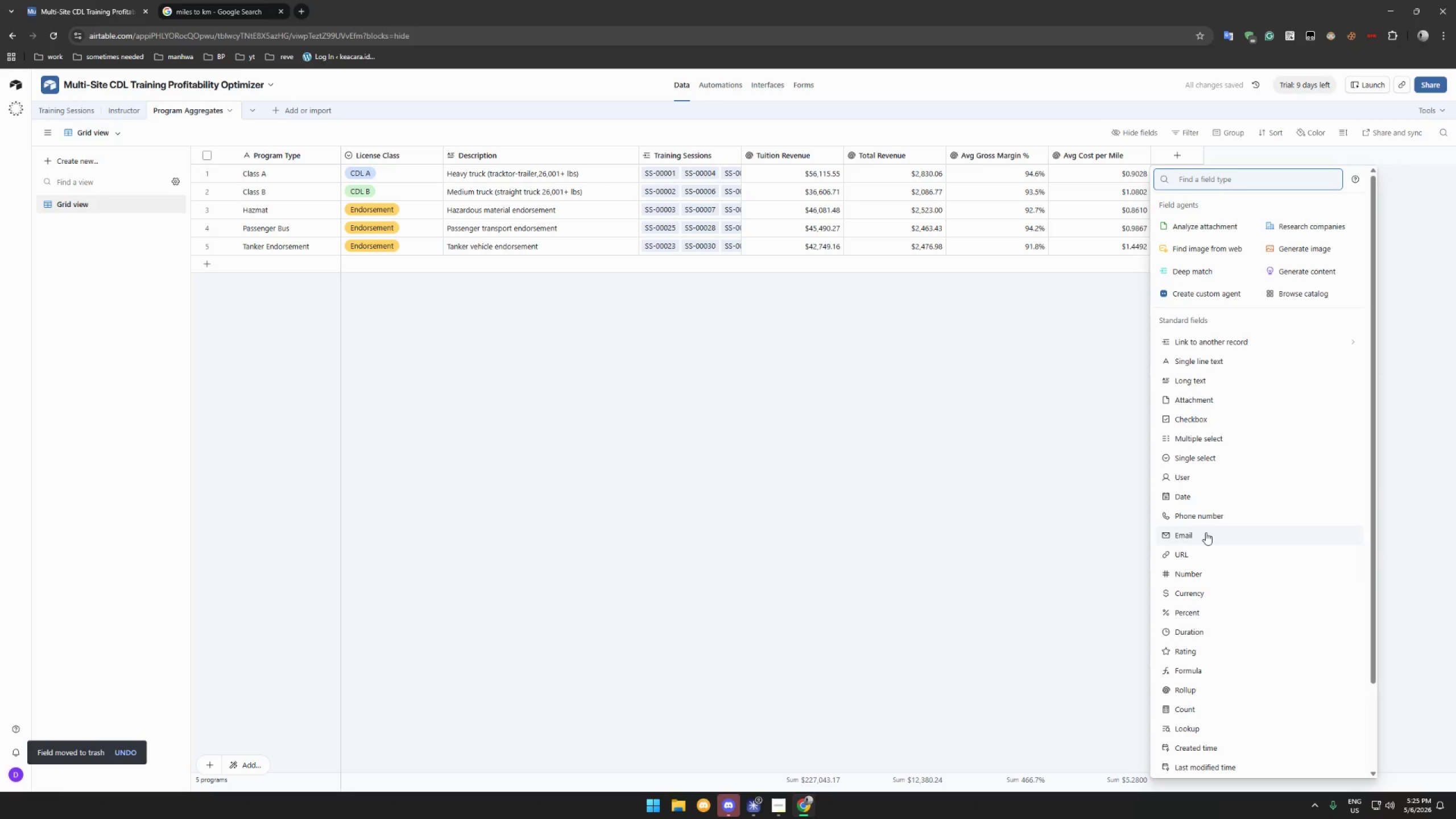 
mouse_move([1207, 693])
 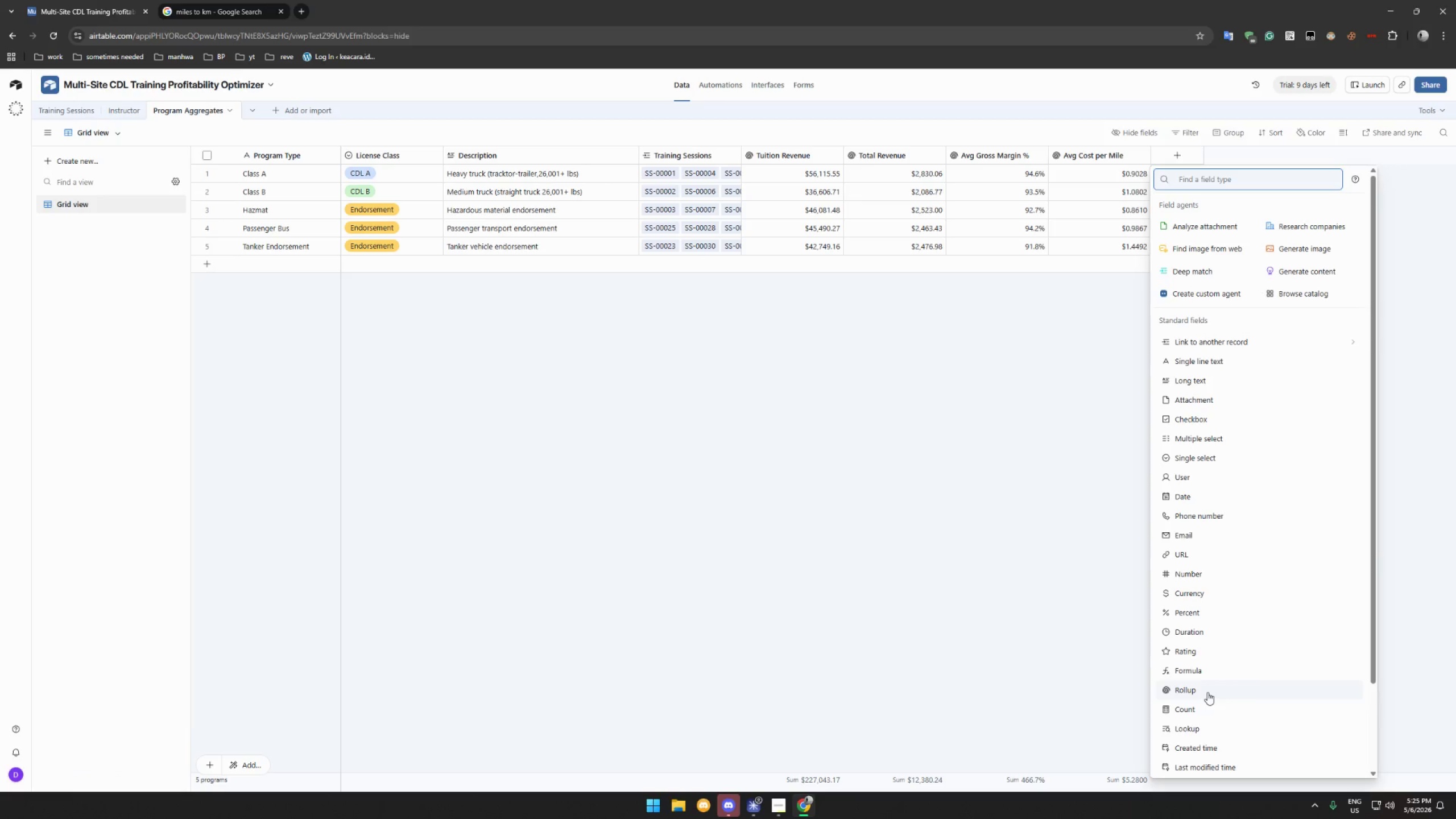 
left_click([1207, 692])
 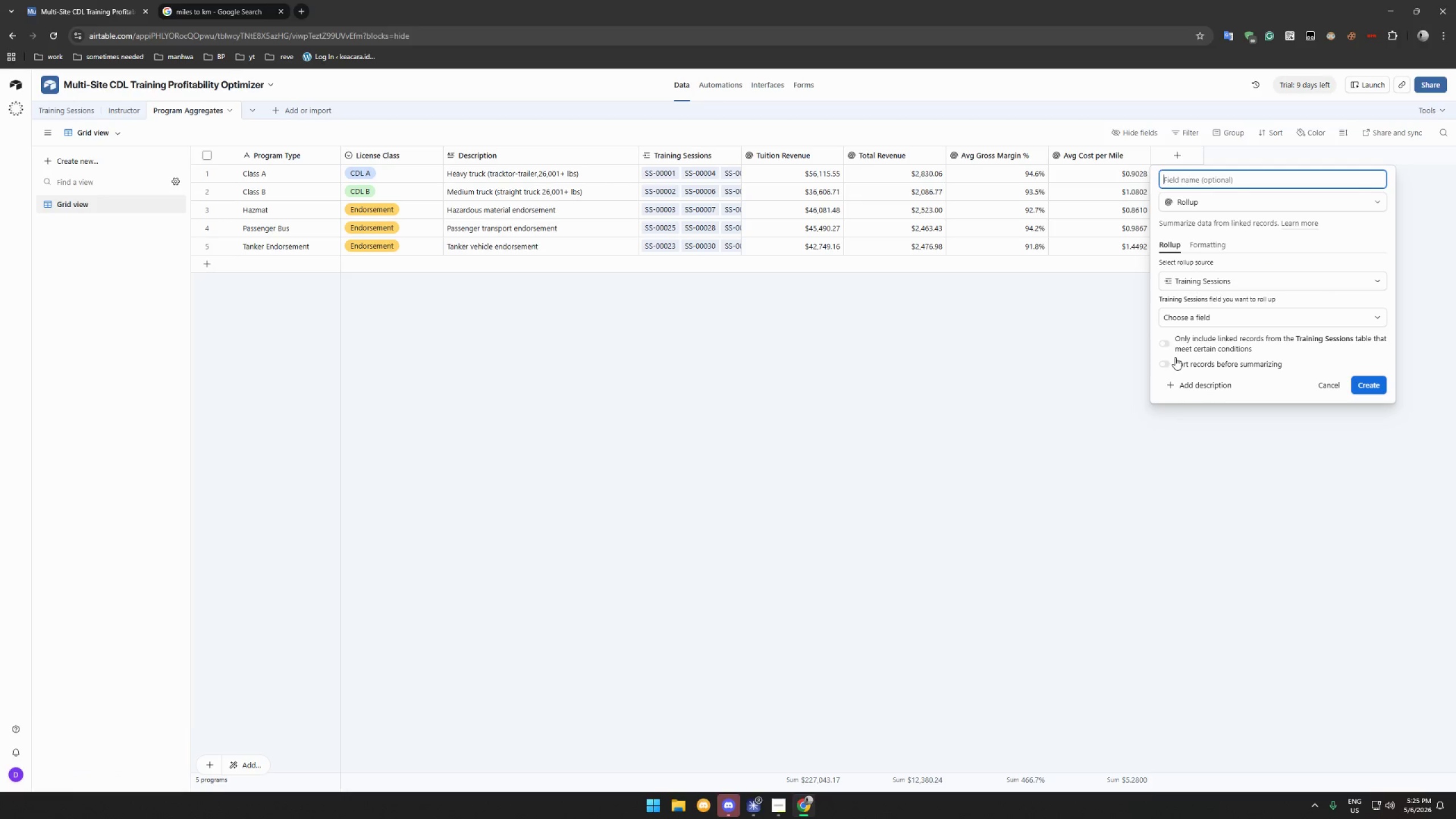 
type(sxESSOP)
key(Backspace)
type(Sessop)
key(Backspace)
key(Backspace)
type(ion CO)
key(Backspace)
type(ount)
 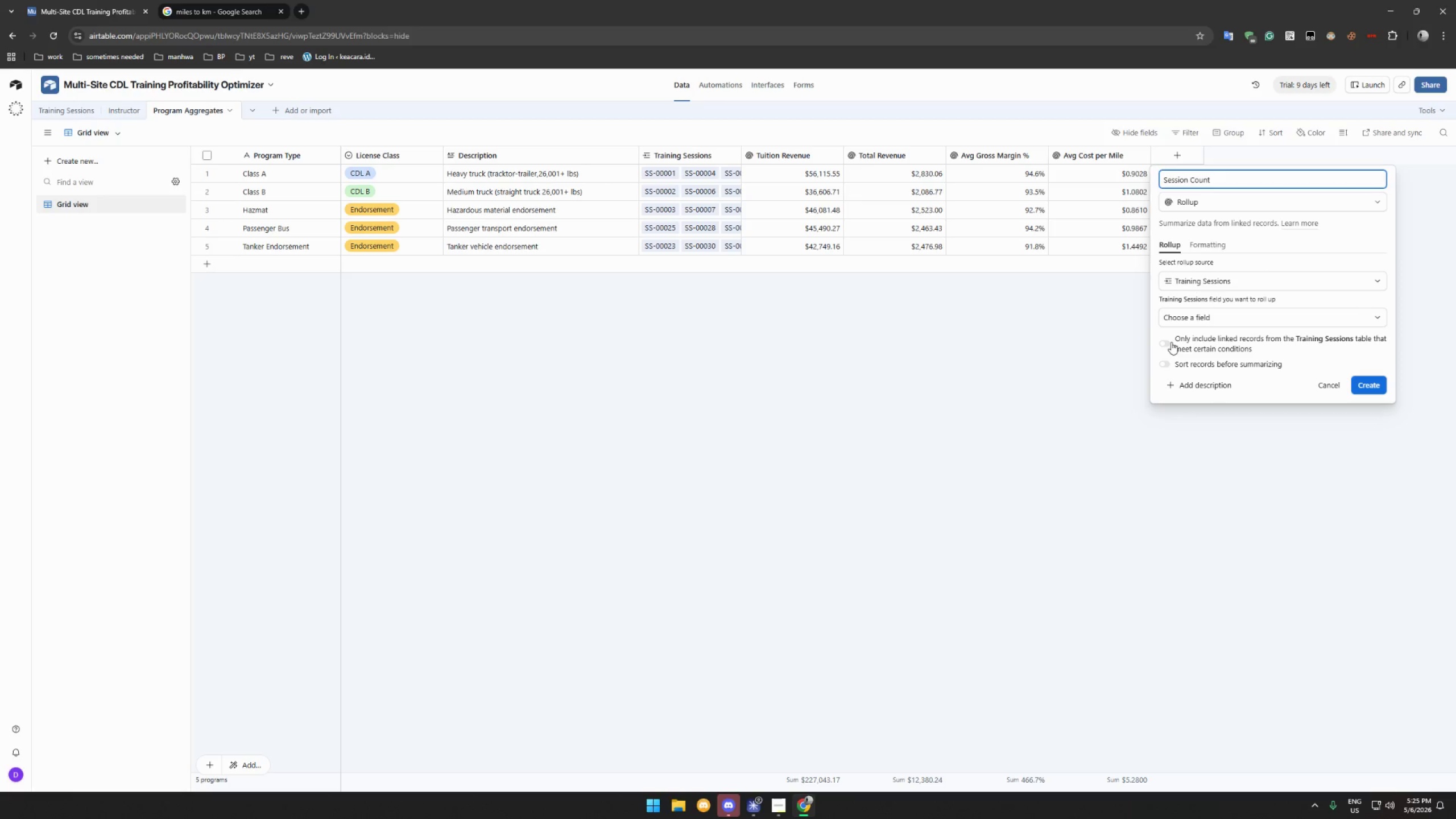 
left_click([1226, 311])
 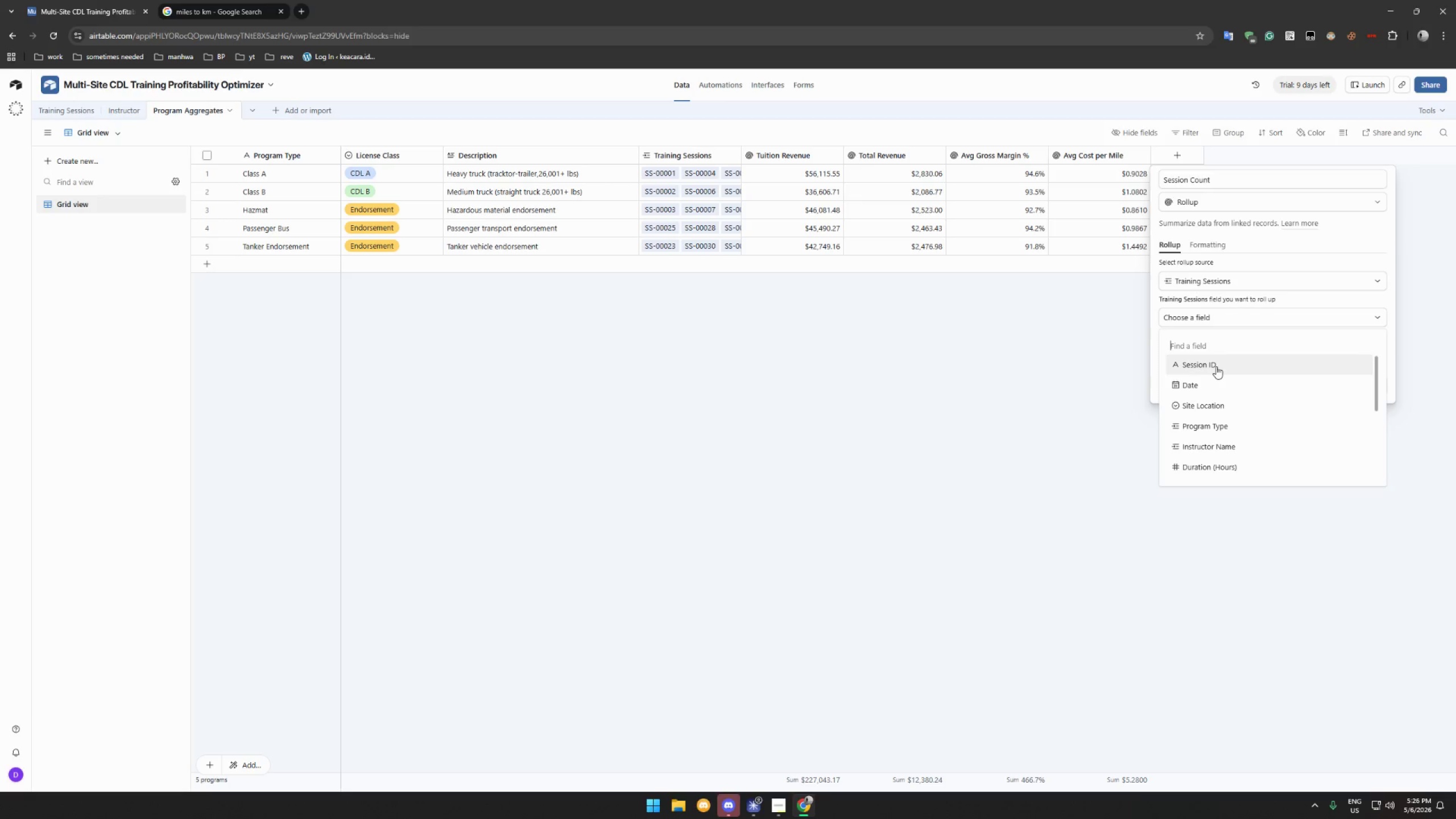 
left_click([1216, 366])
 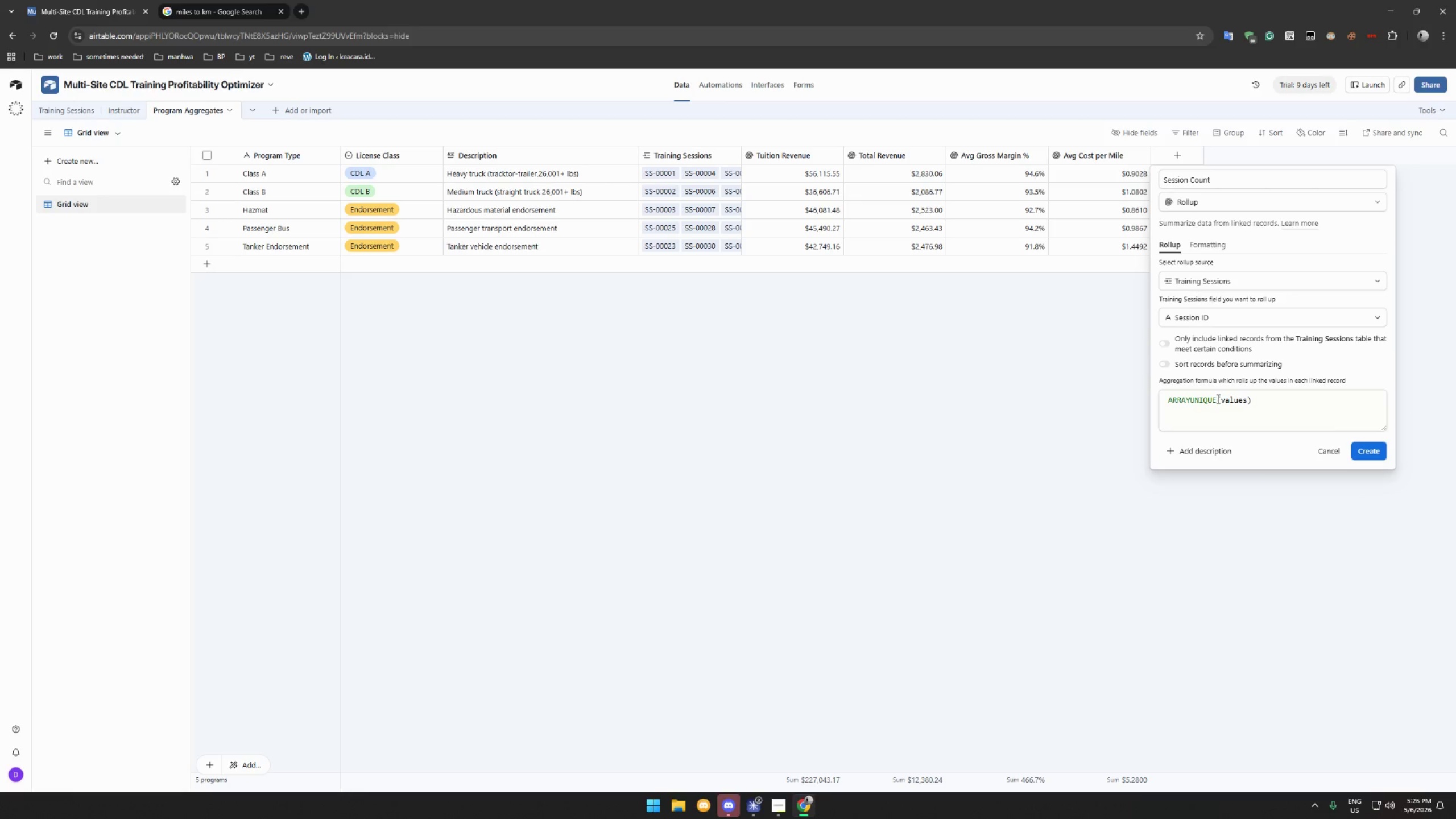 
left_click([1374, 454])
 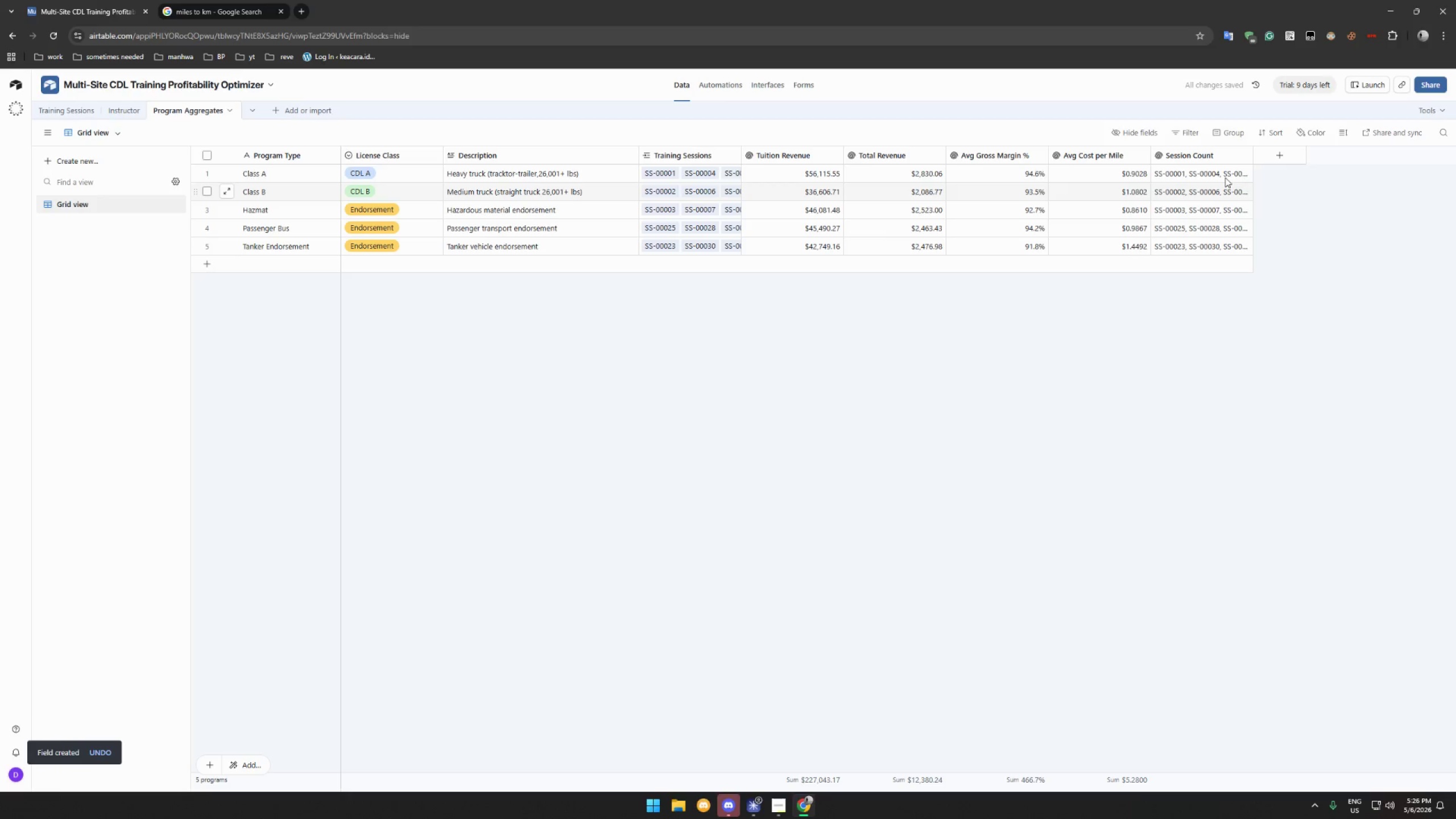 
left_click([1244, 154])
 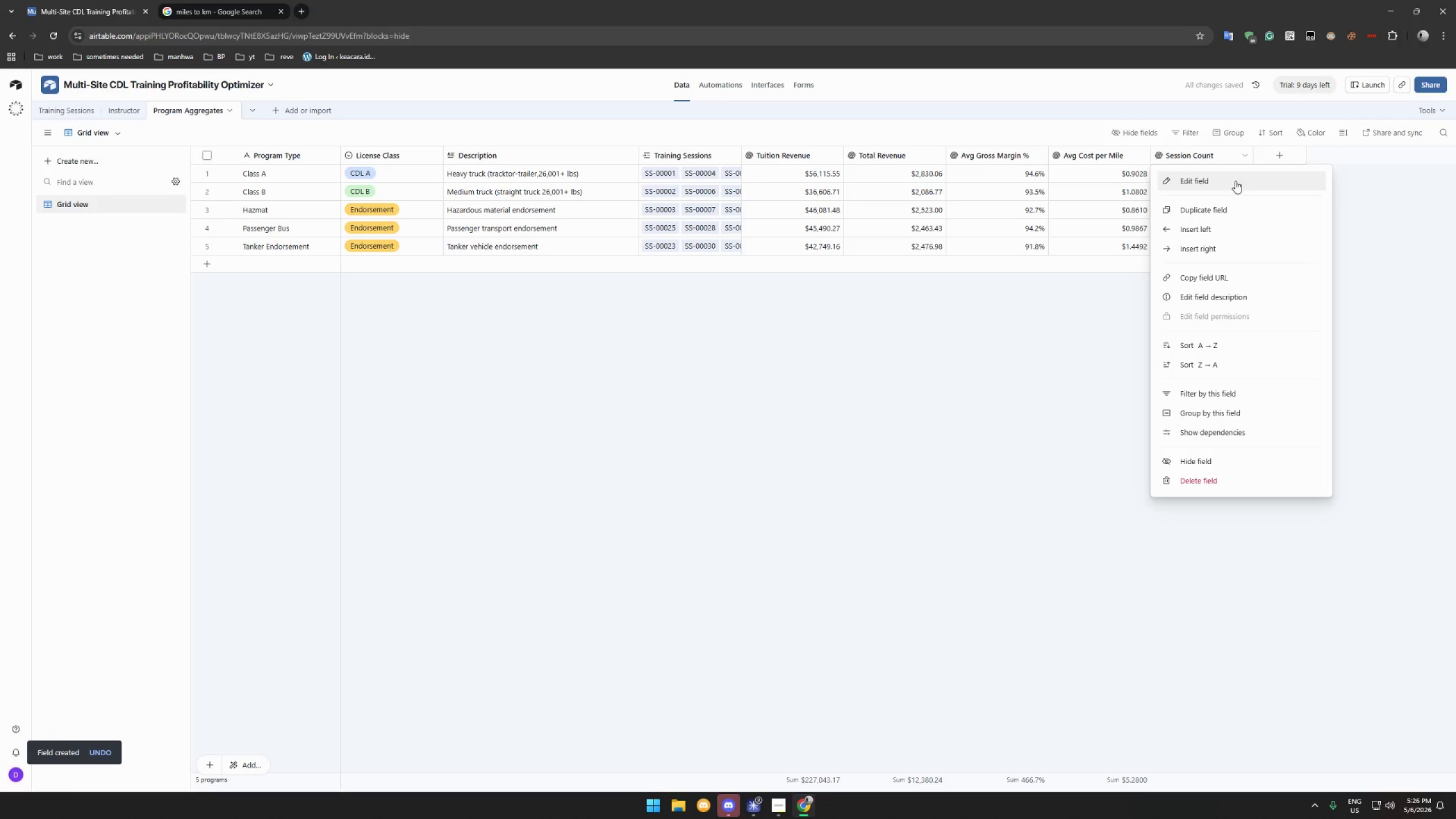 
left_click([1234, 182])
 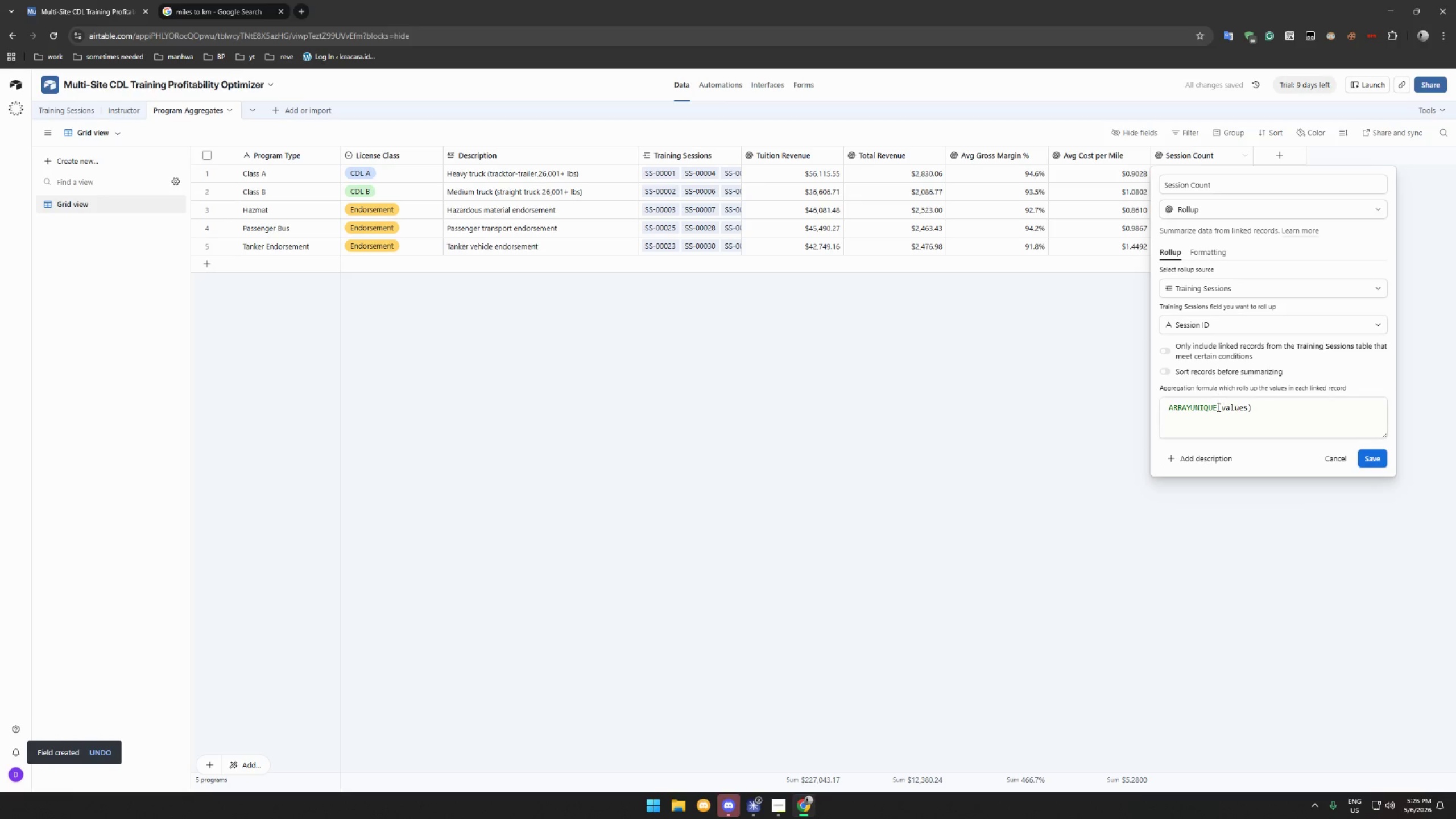 
left_click_drag(start_coordinate=[1218, 411], to_coordinate=[1146, 412])
 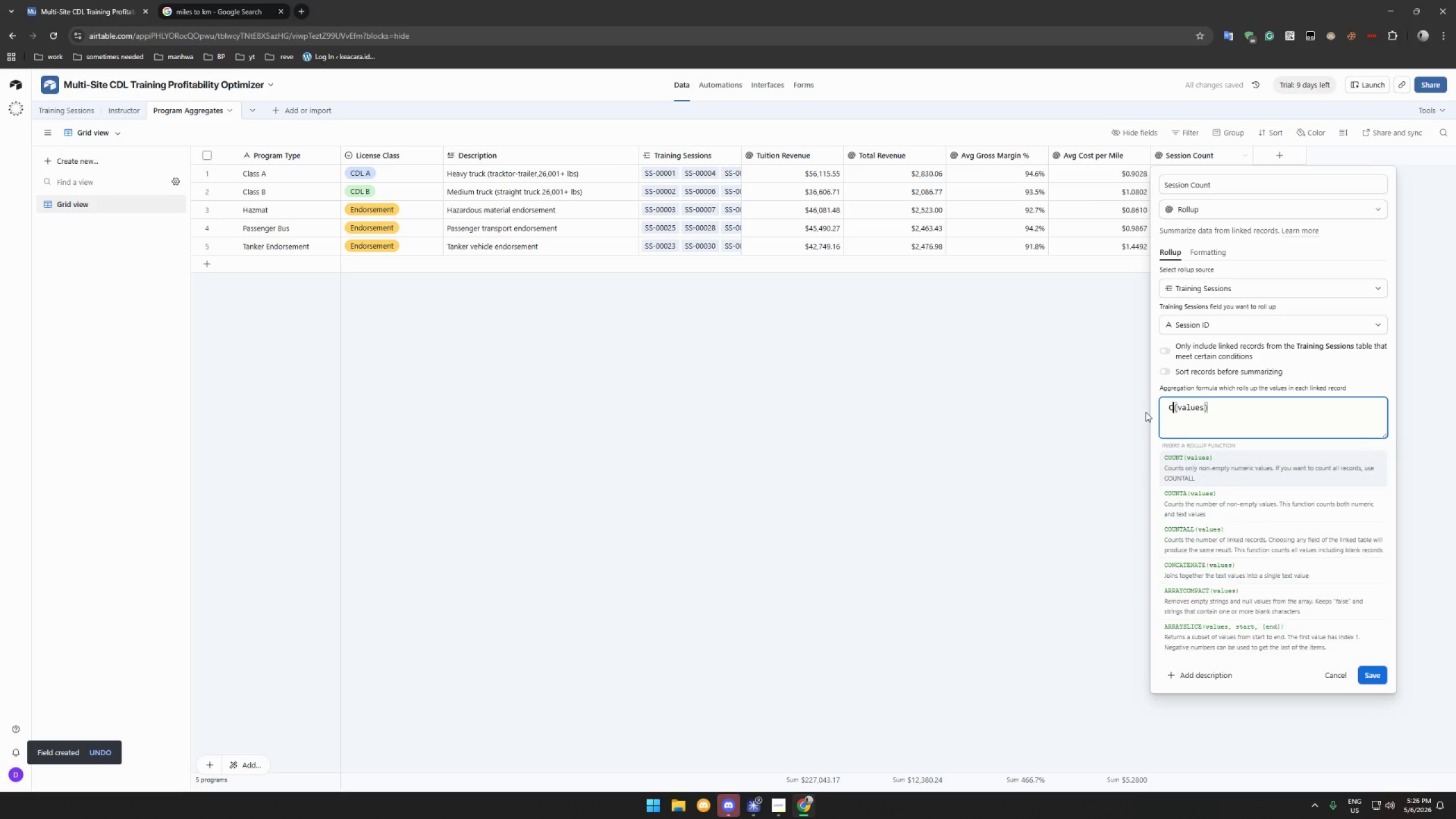 
type(COUNT)
 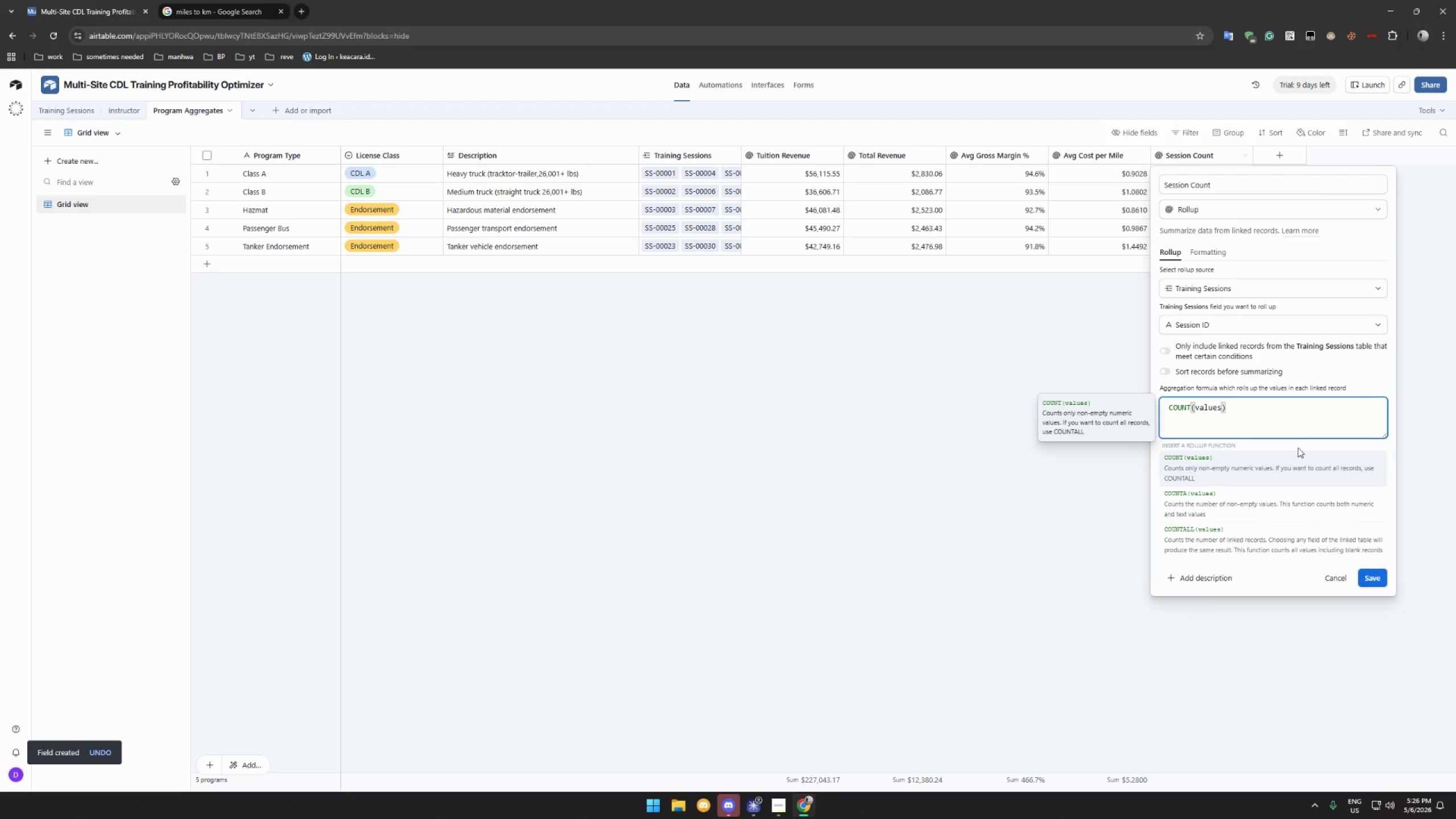 
left_click([1376, 582])
 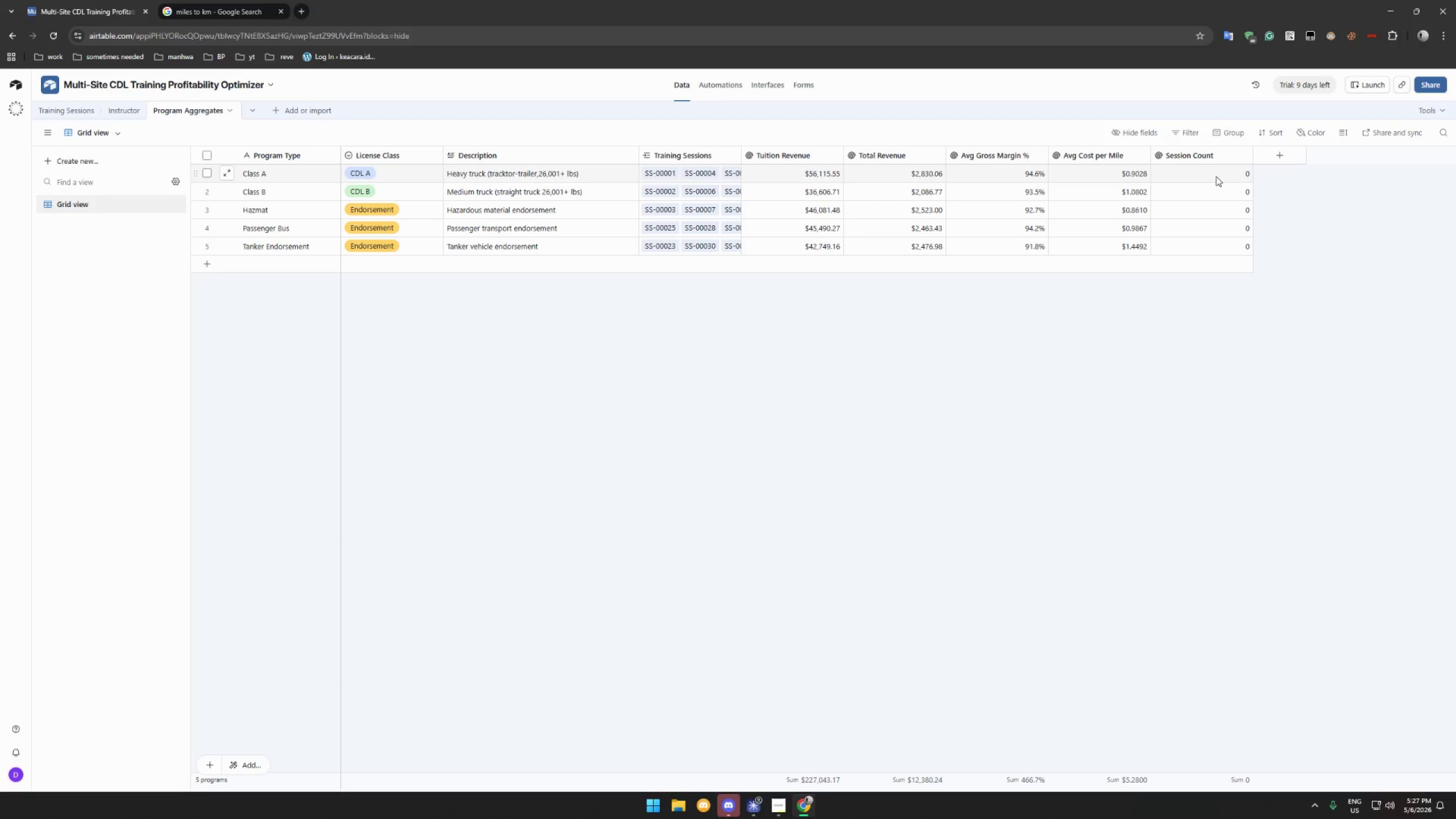 
wait(82.95)
 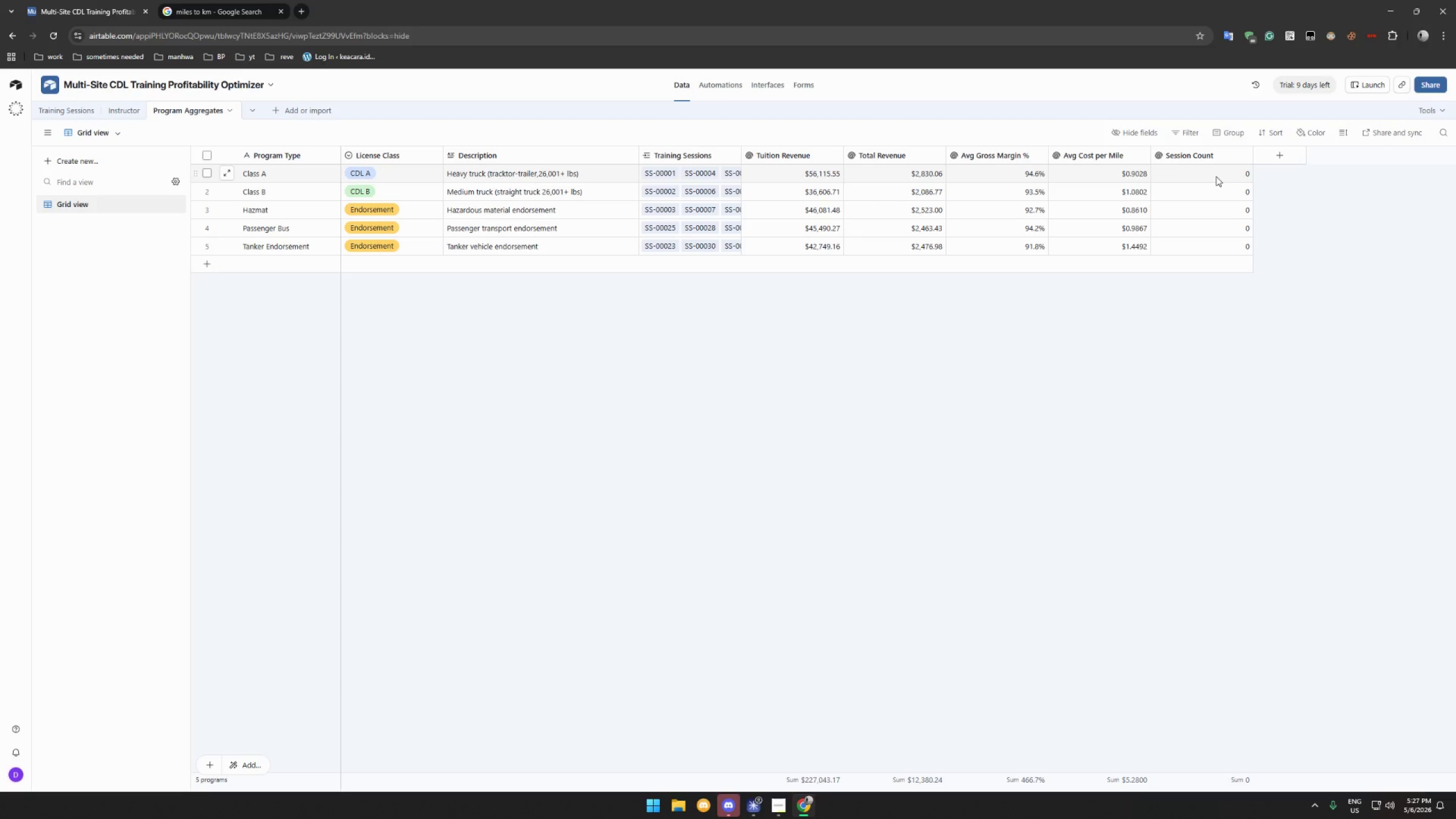 
left_click([1246, 151])
 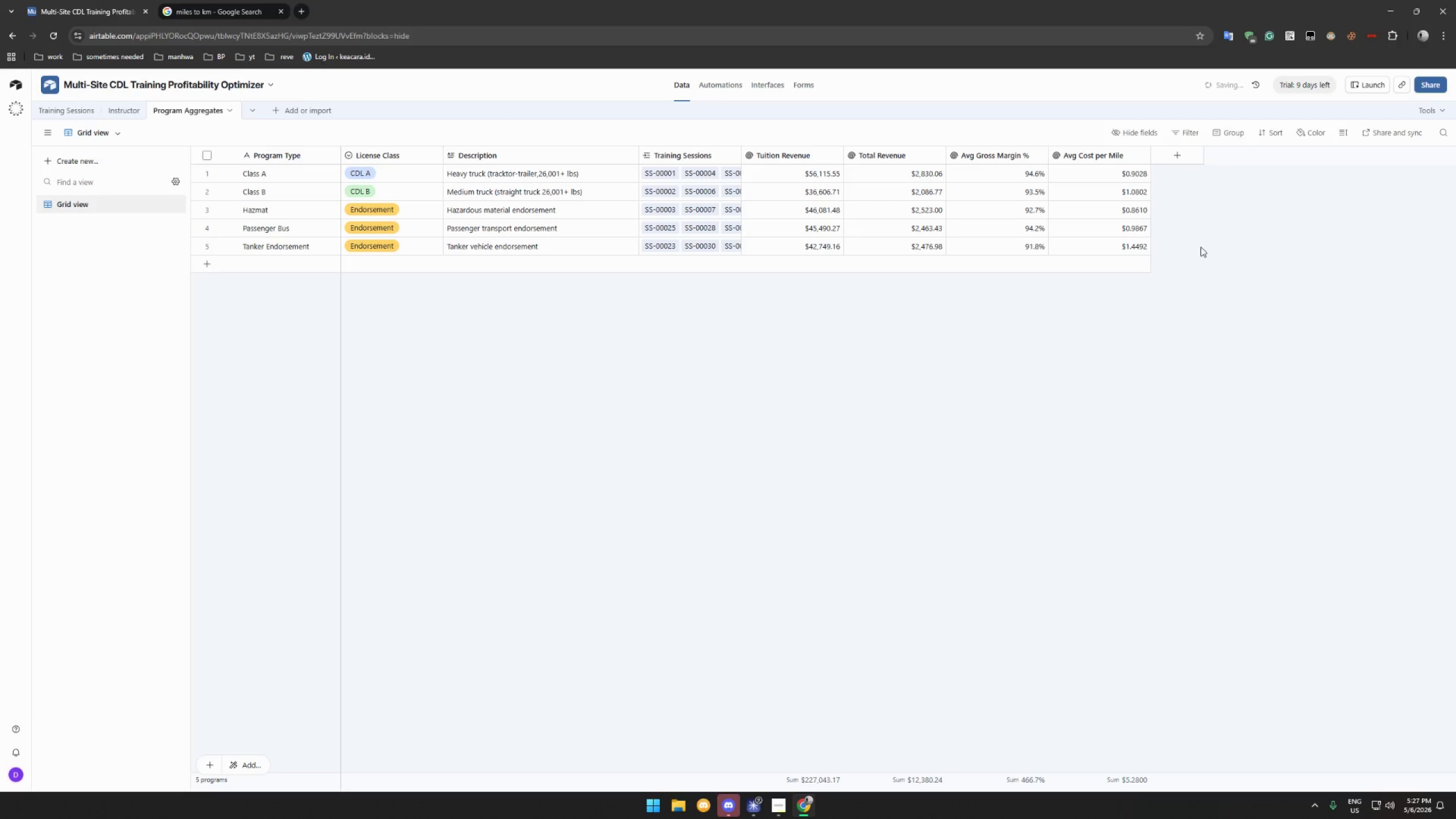 
left_click([1178, 153])
 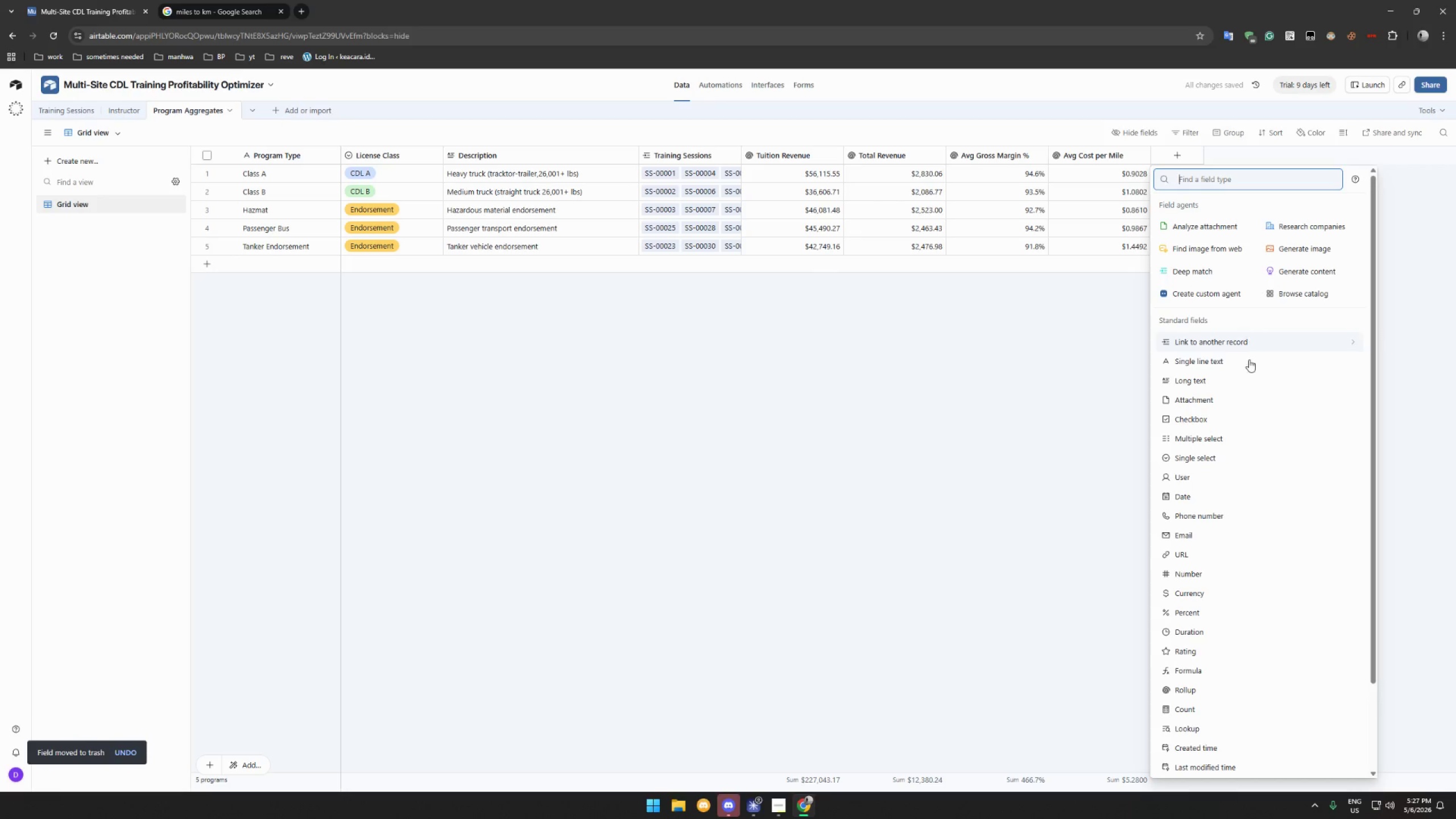 
scroll: coordinate [1270, 476], scroll_direction: down, amount: 5.0
 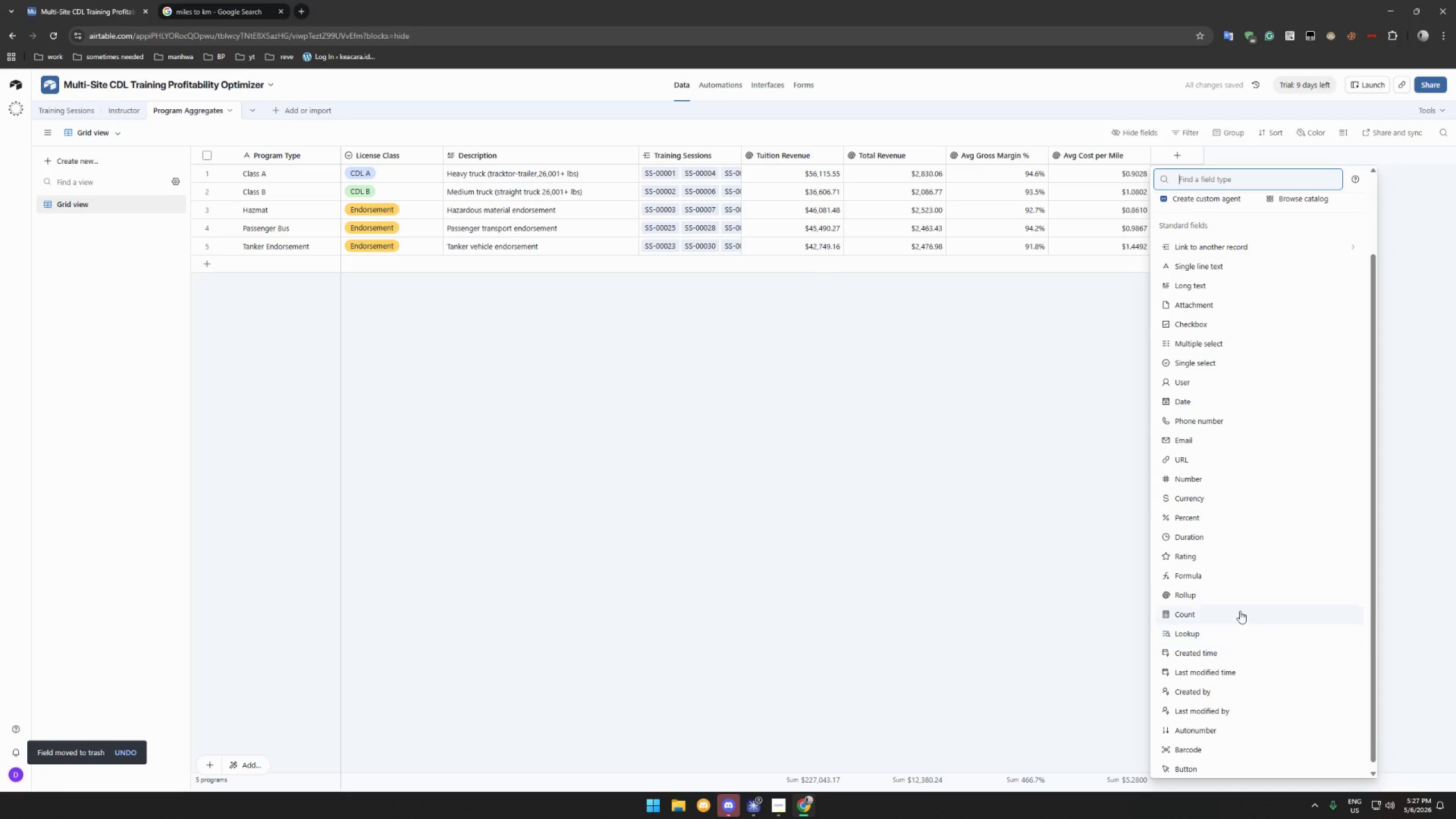 
left_click([1240, 597])
 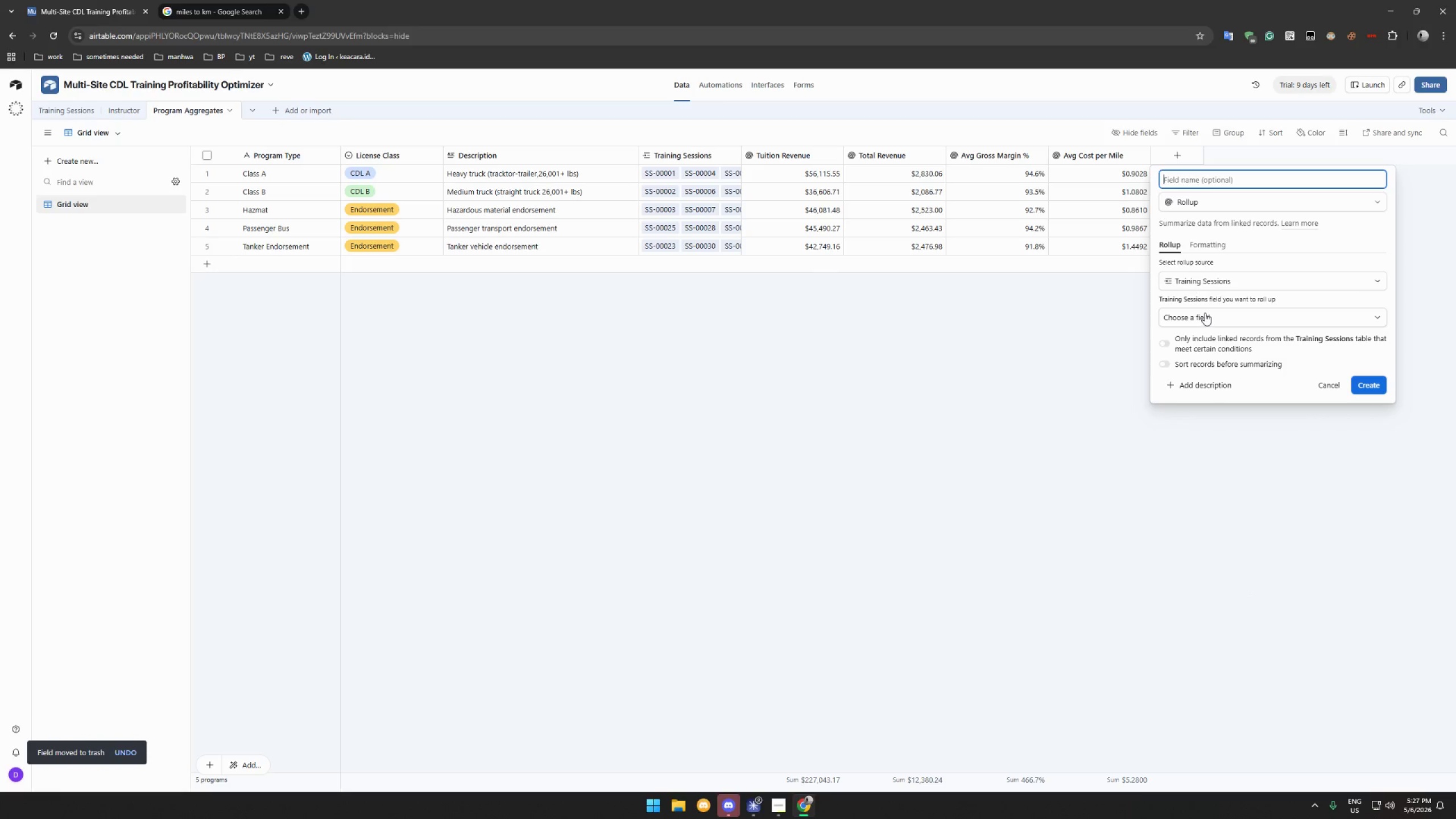 
left_click([1217, 282])
 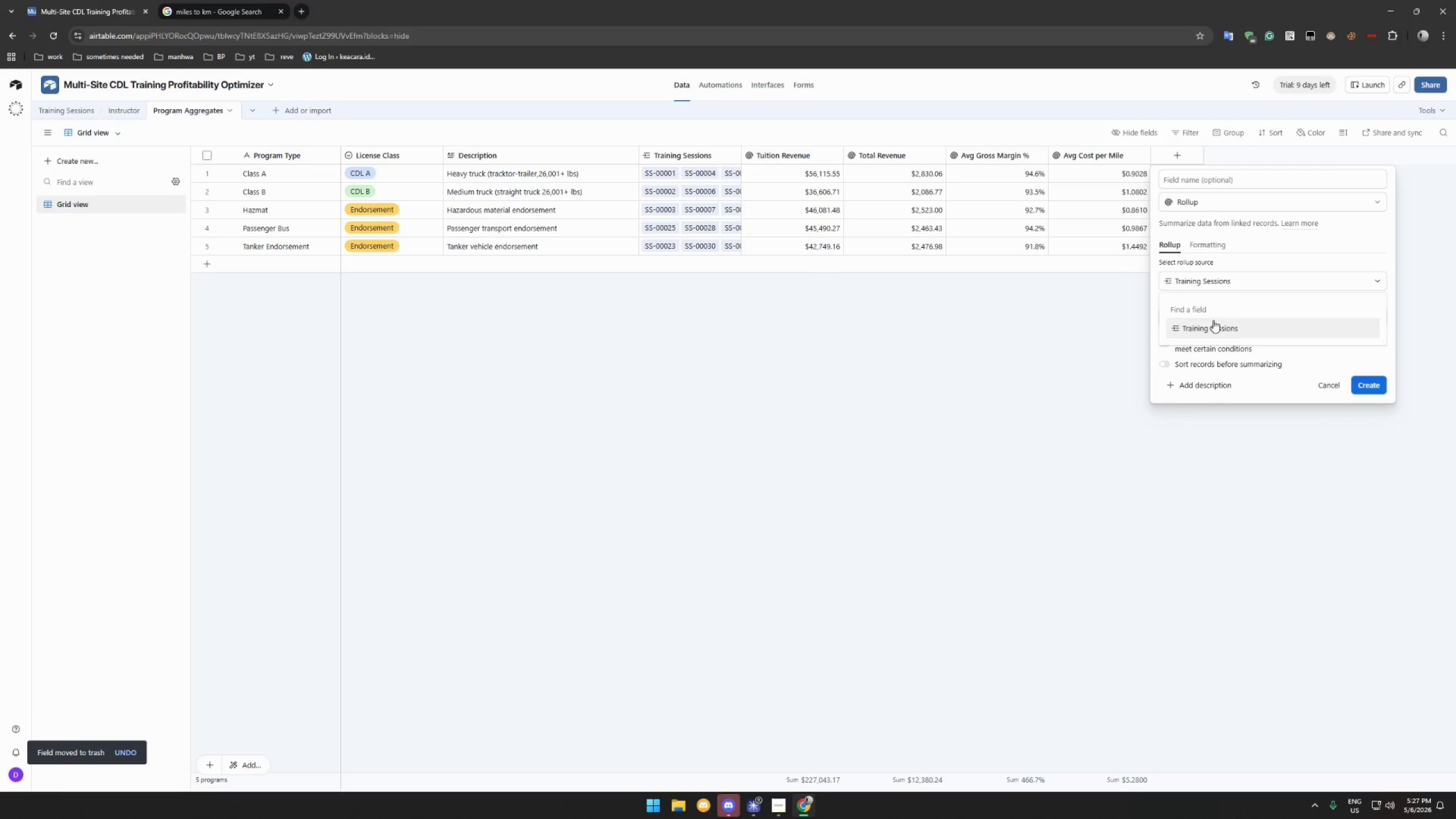 
left_click([1210, 330])
 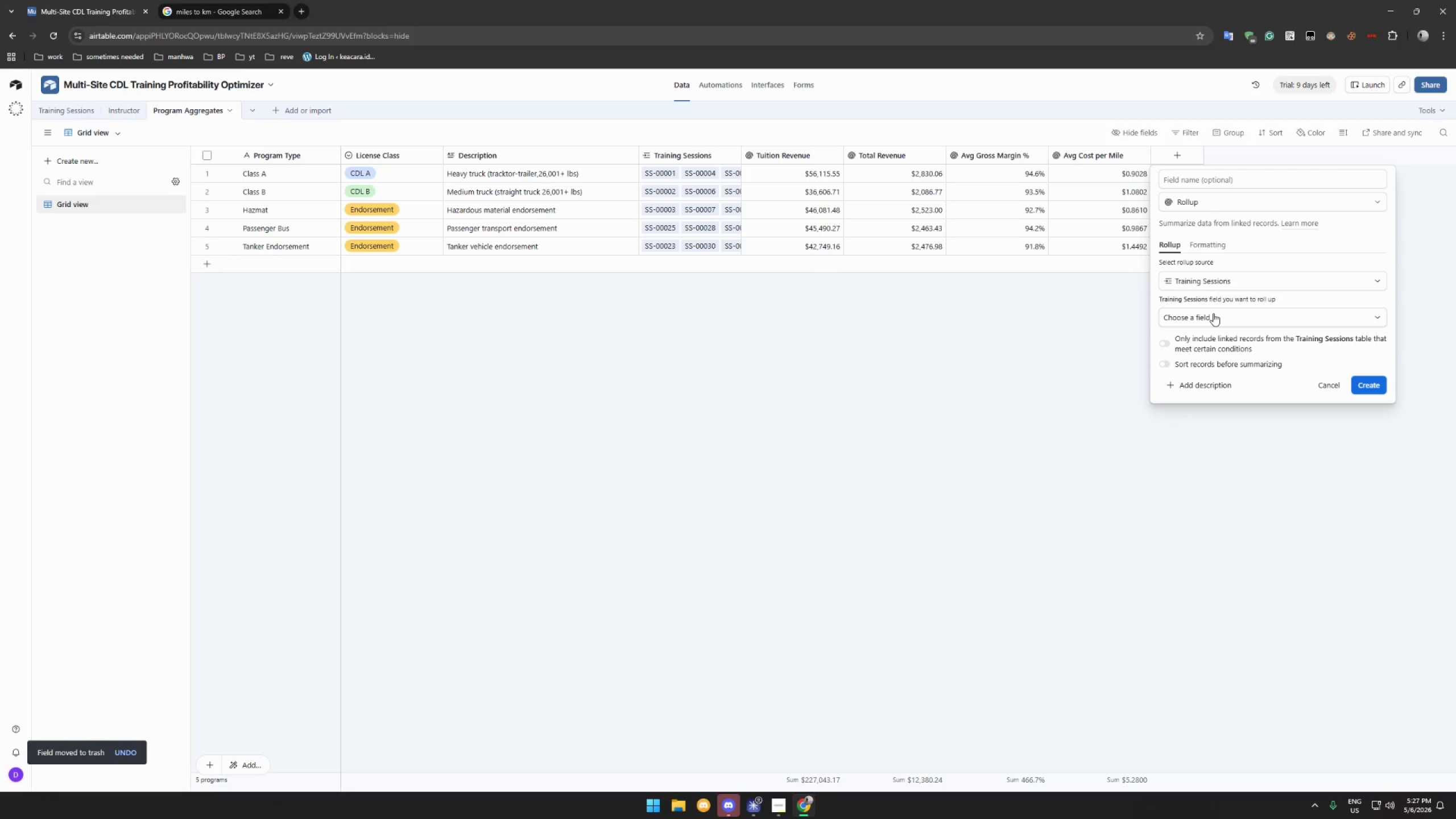 
left_click([1213, 313])
 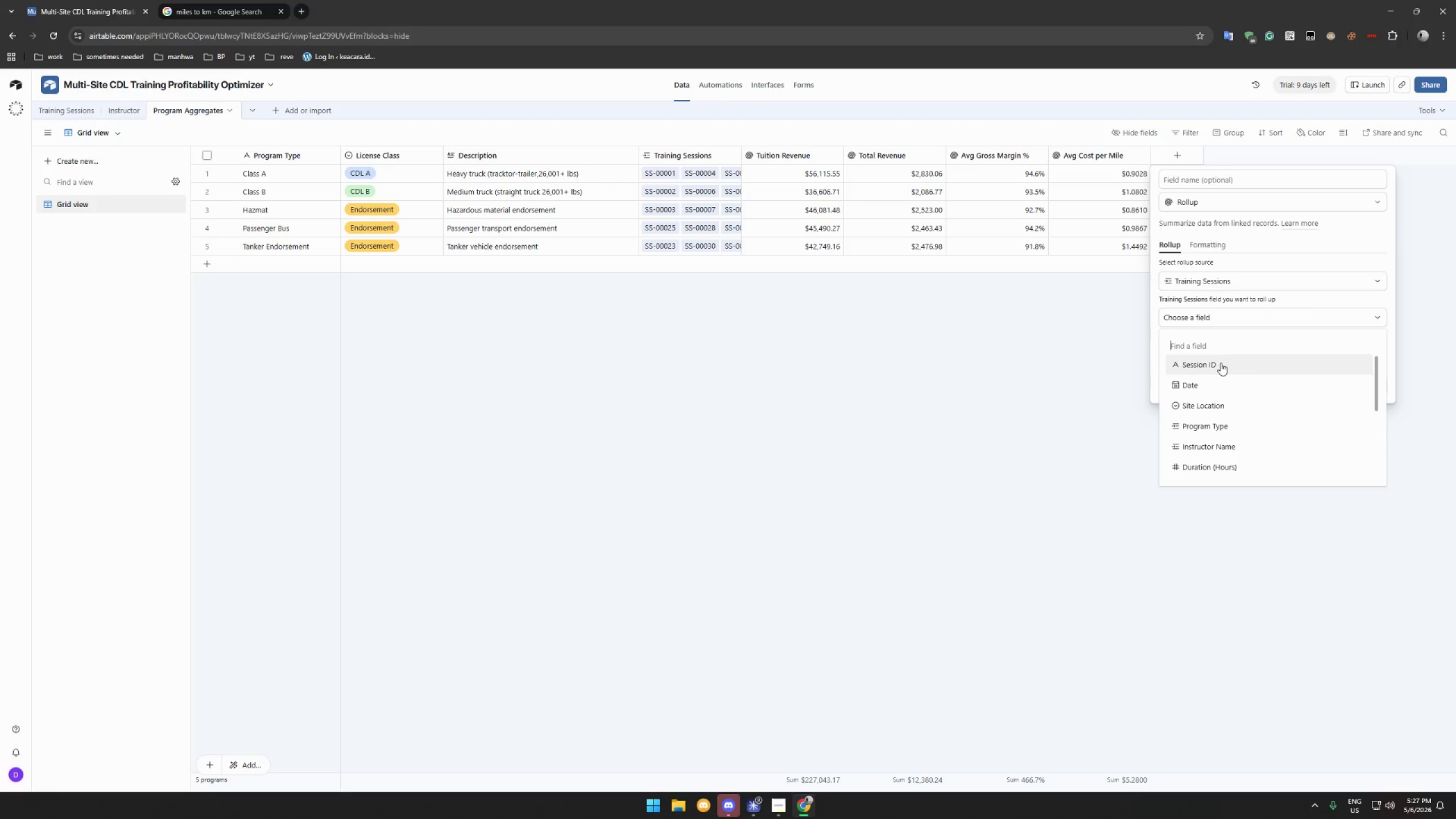 
wait(7.39)
 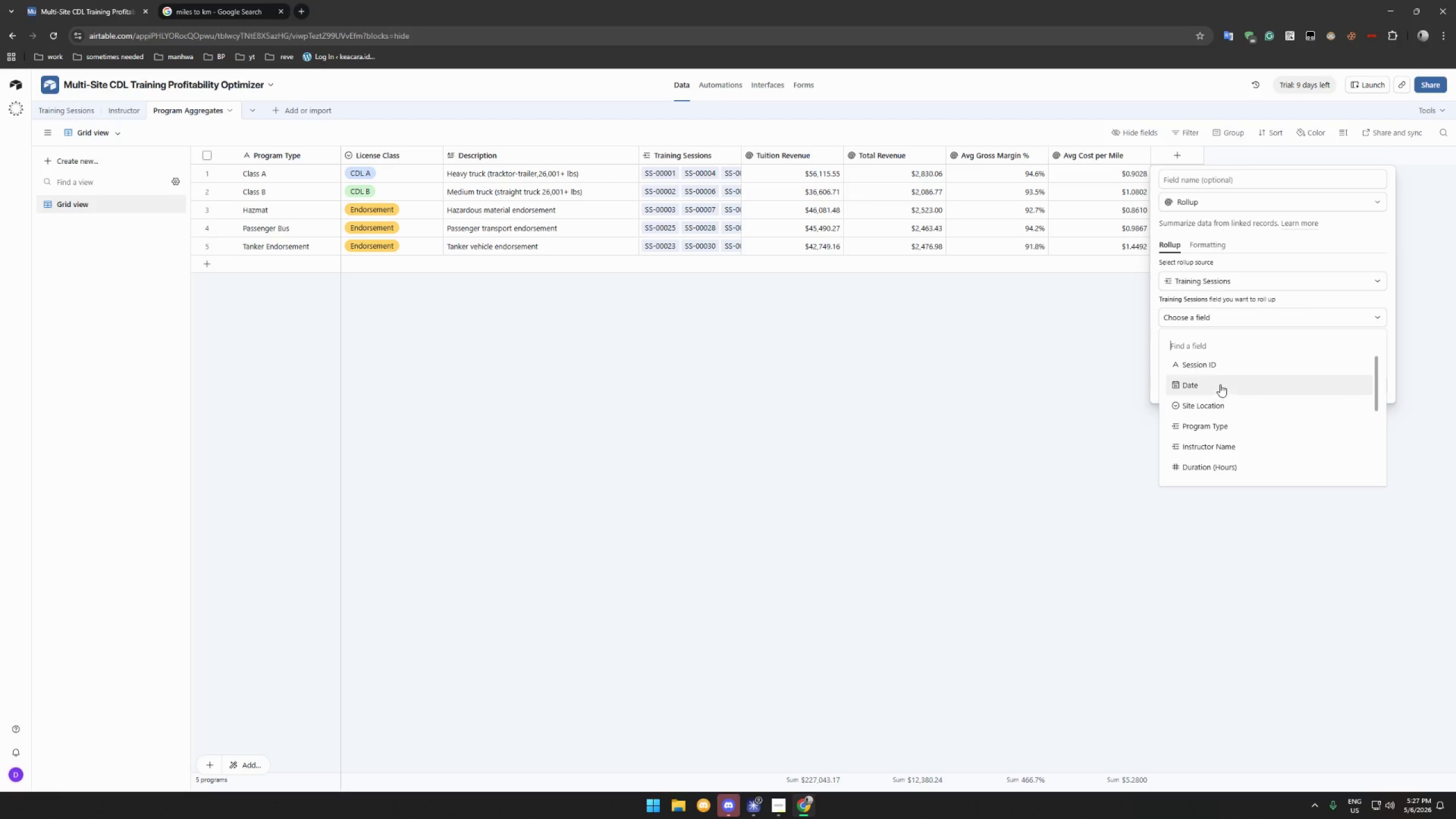 
left_click([1221, 363])
 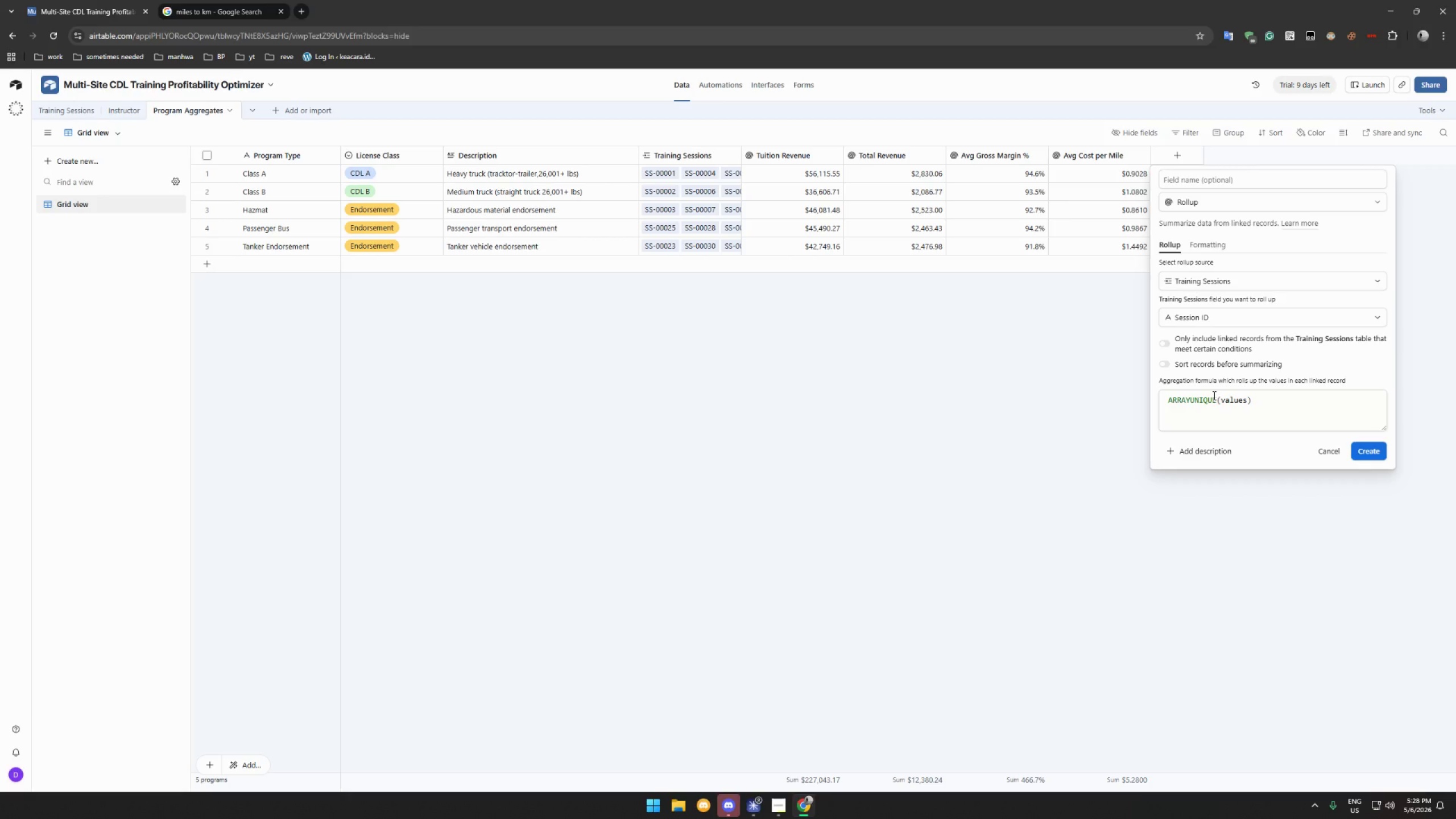 
wait(17.16)
 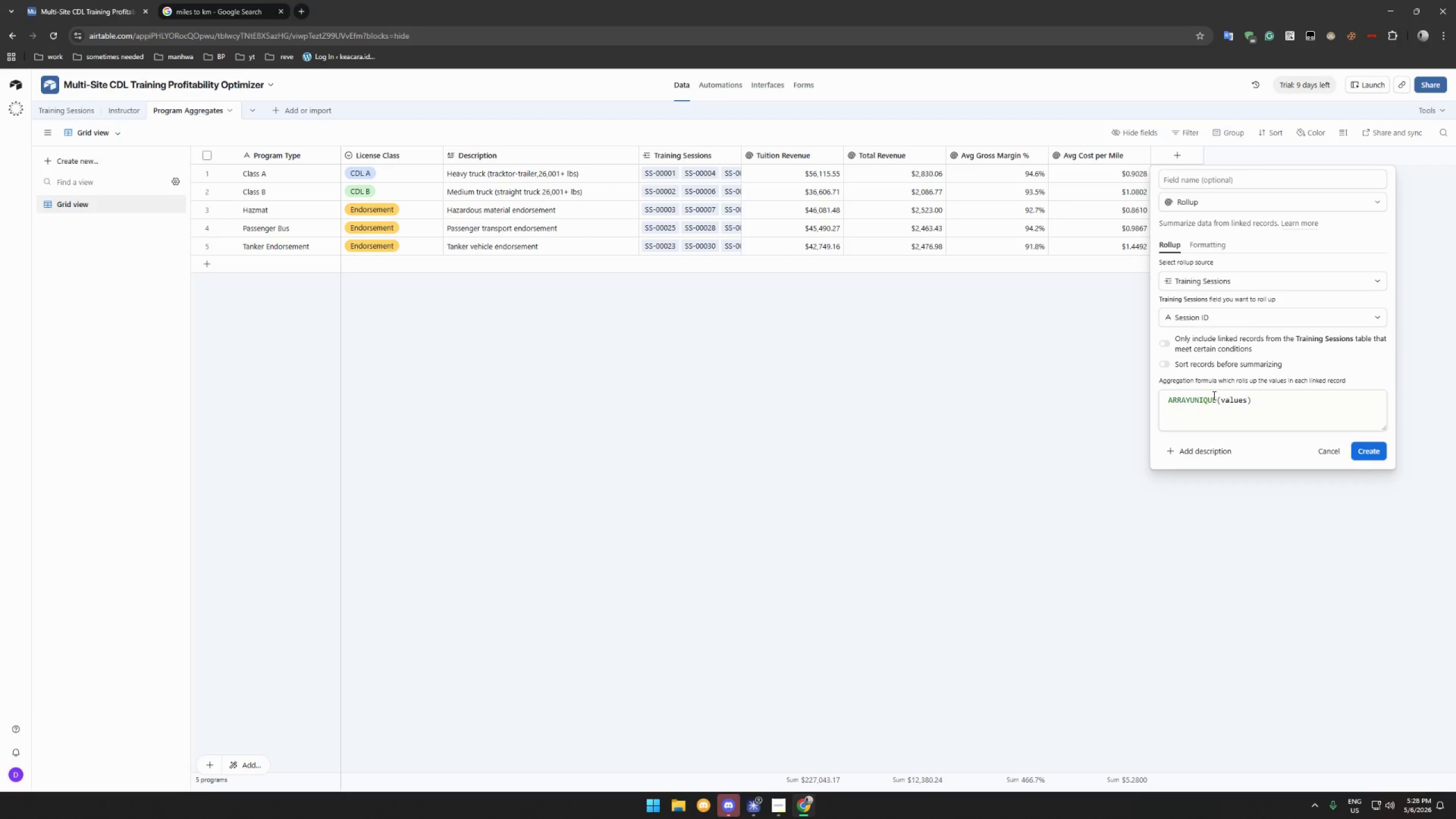 
double_click([1256, 406])
 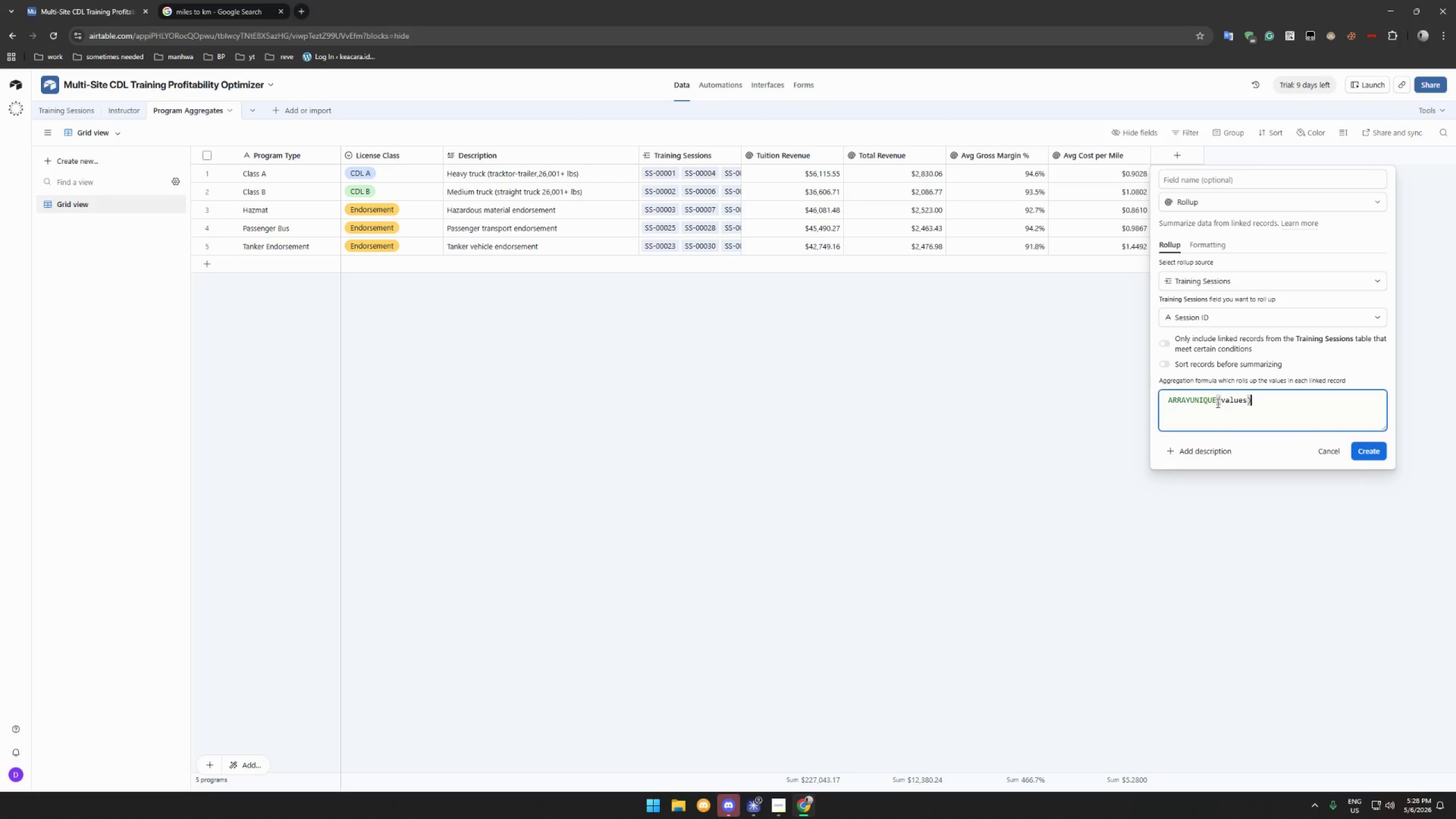 
left_click_drag(start_coordinate=[1215, 402], to_coordinate=[1123, 402])
 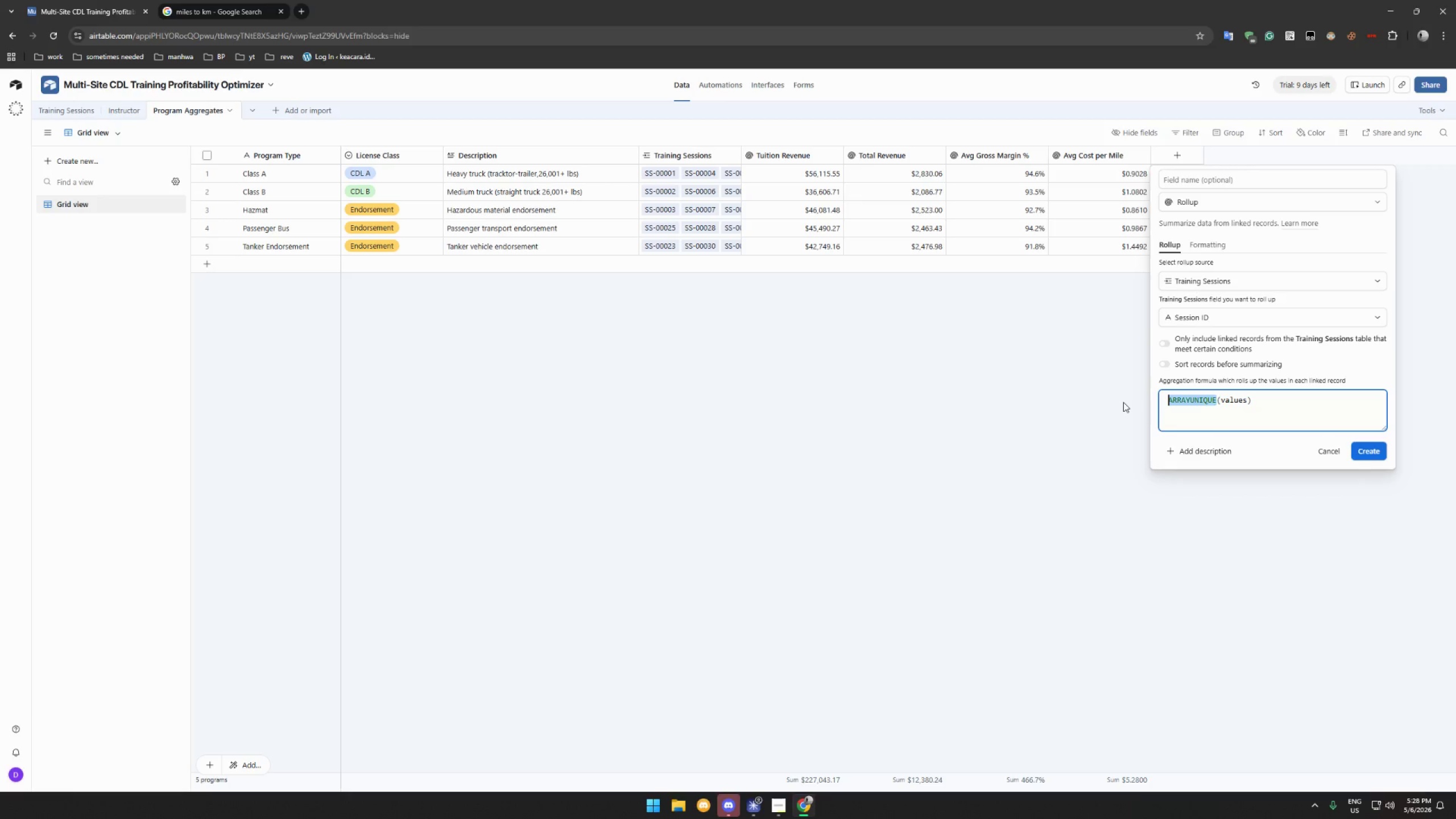 
type(COUNT)
 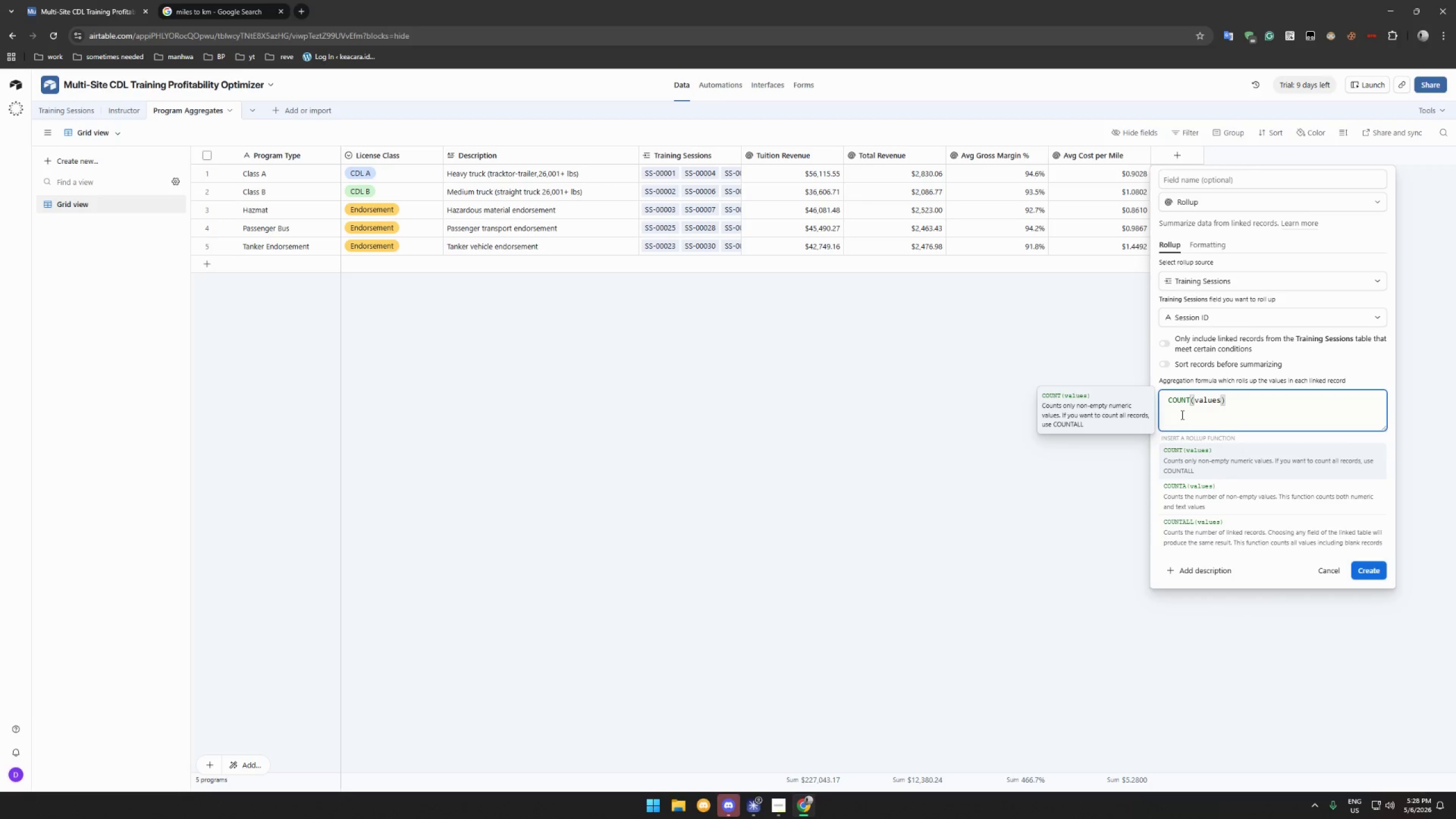 
left_click([1227, 460])
 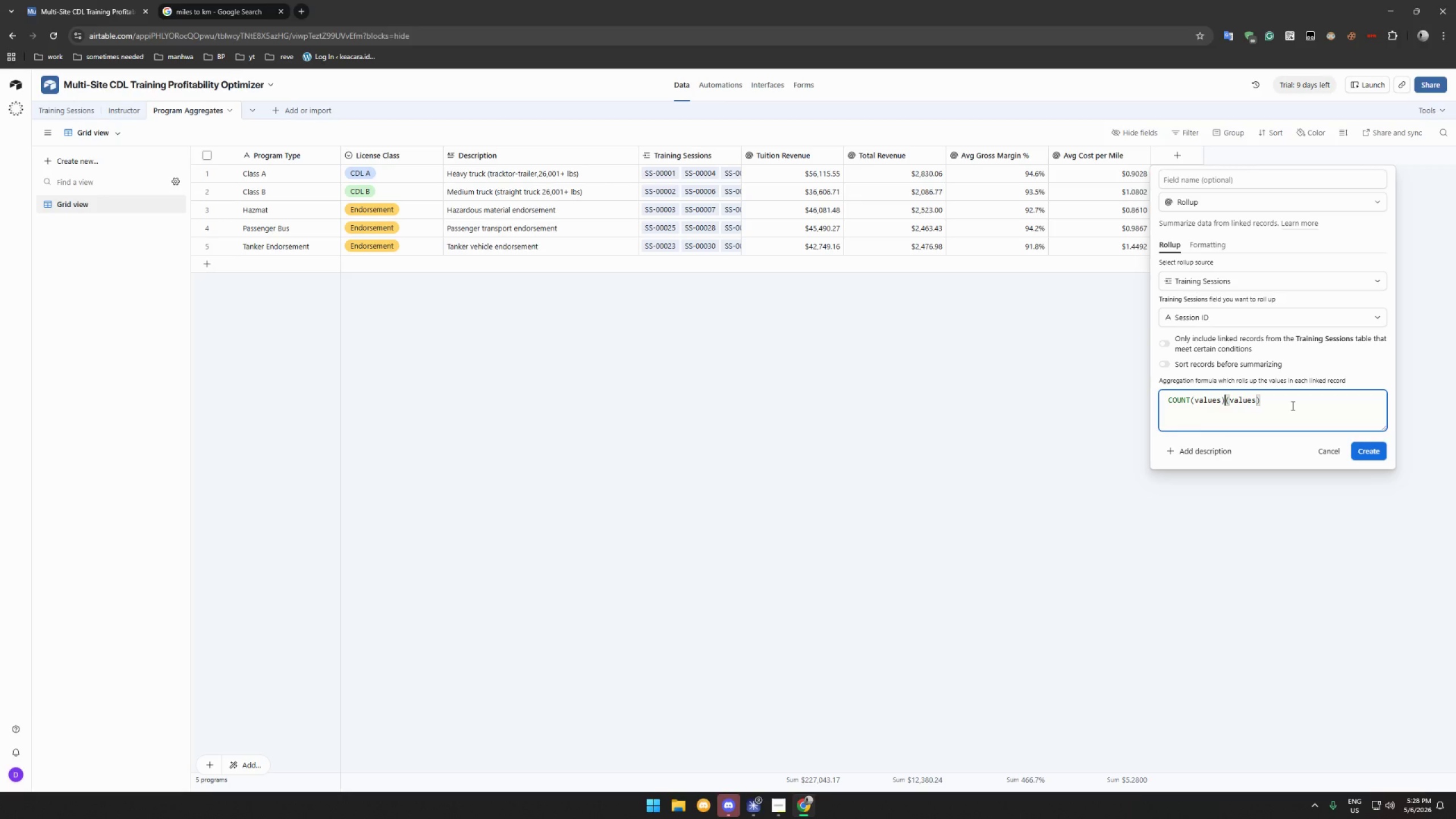 
left_click_drag(start_coordinate=[1280, 407], to_coordinate=[1225, 402])
 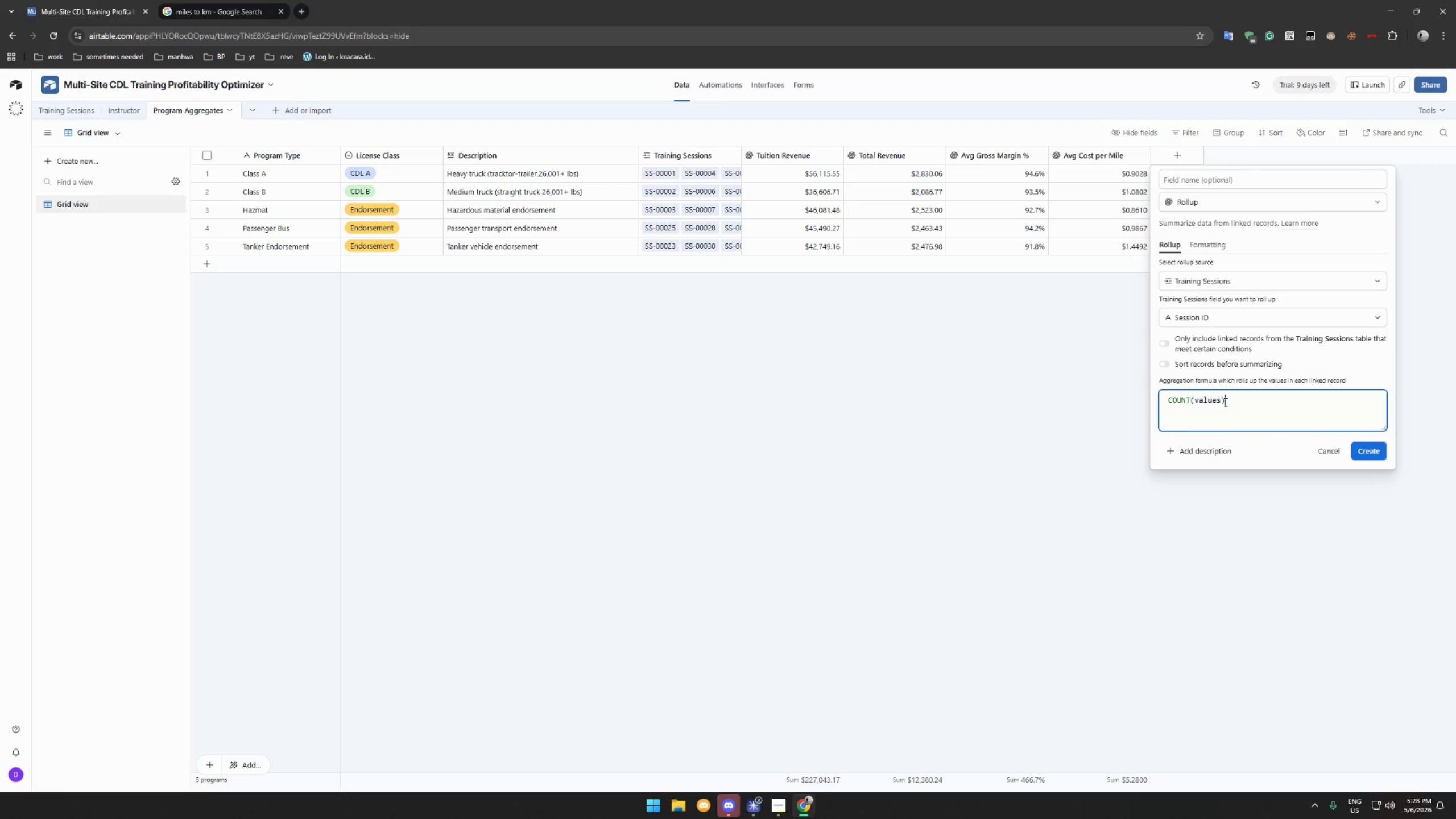 
key(Backspace)
 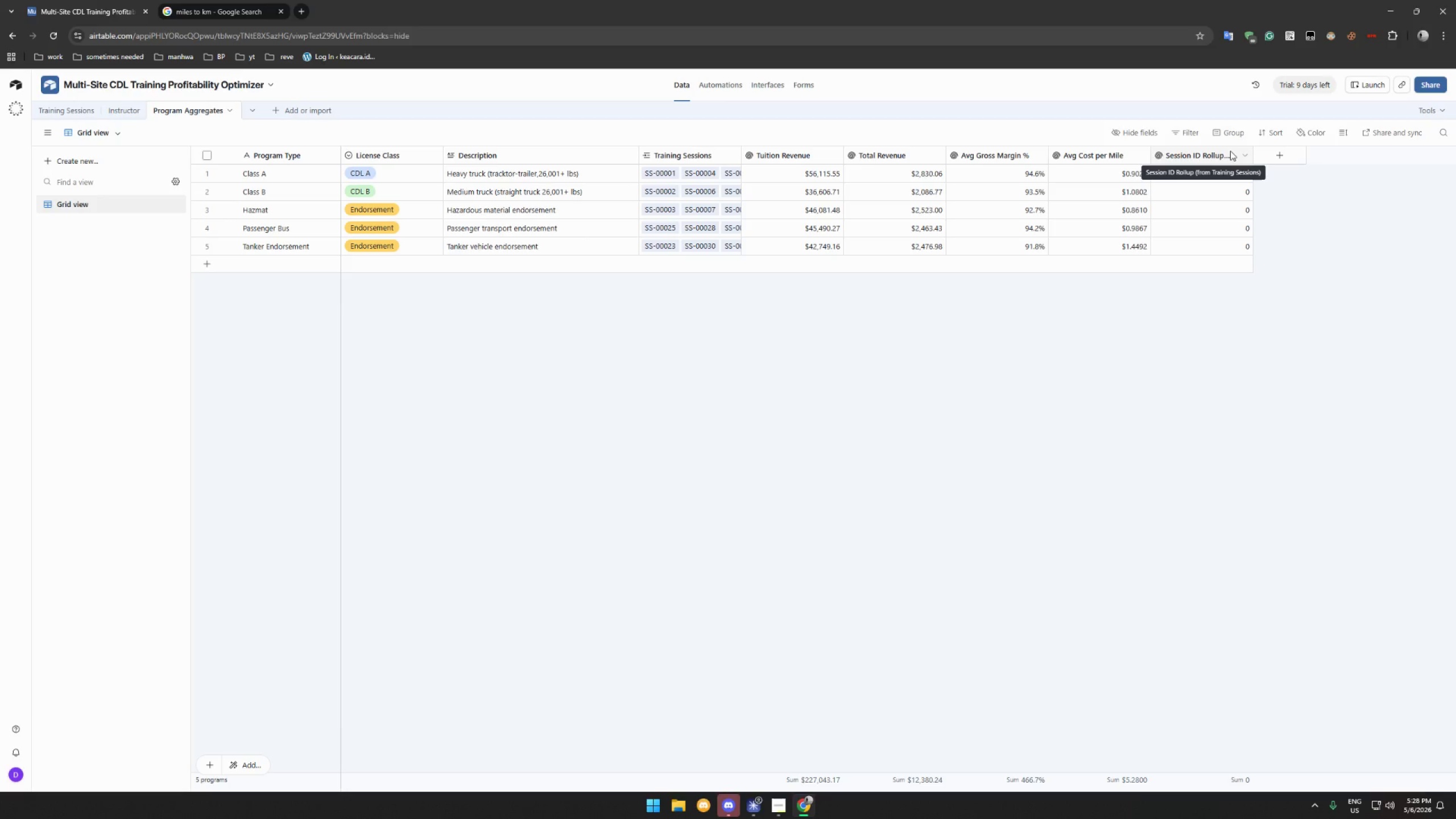 
wait(29.98)
 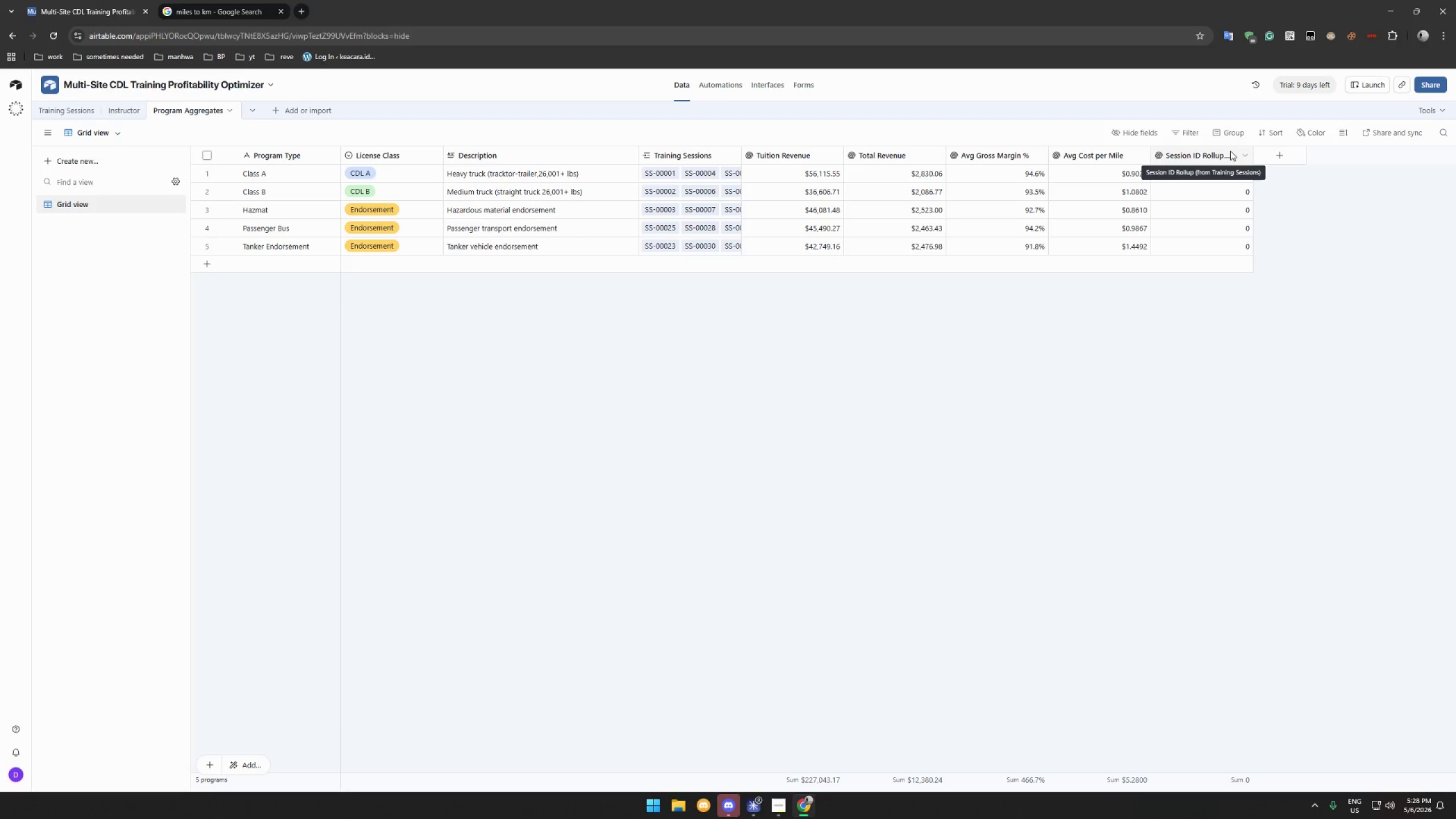 
left_click([1243, 156])
 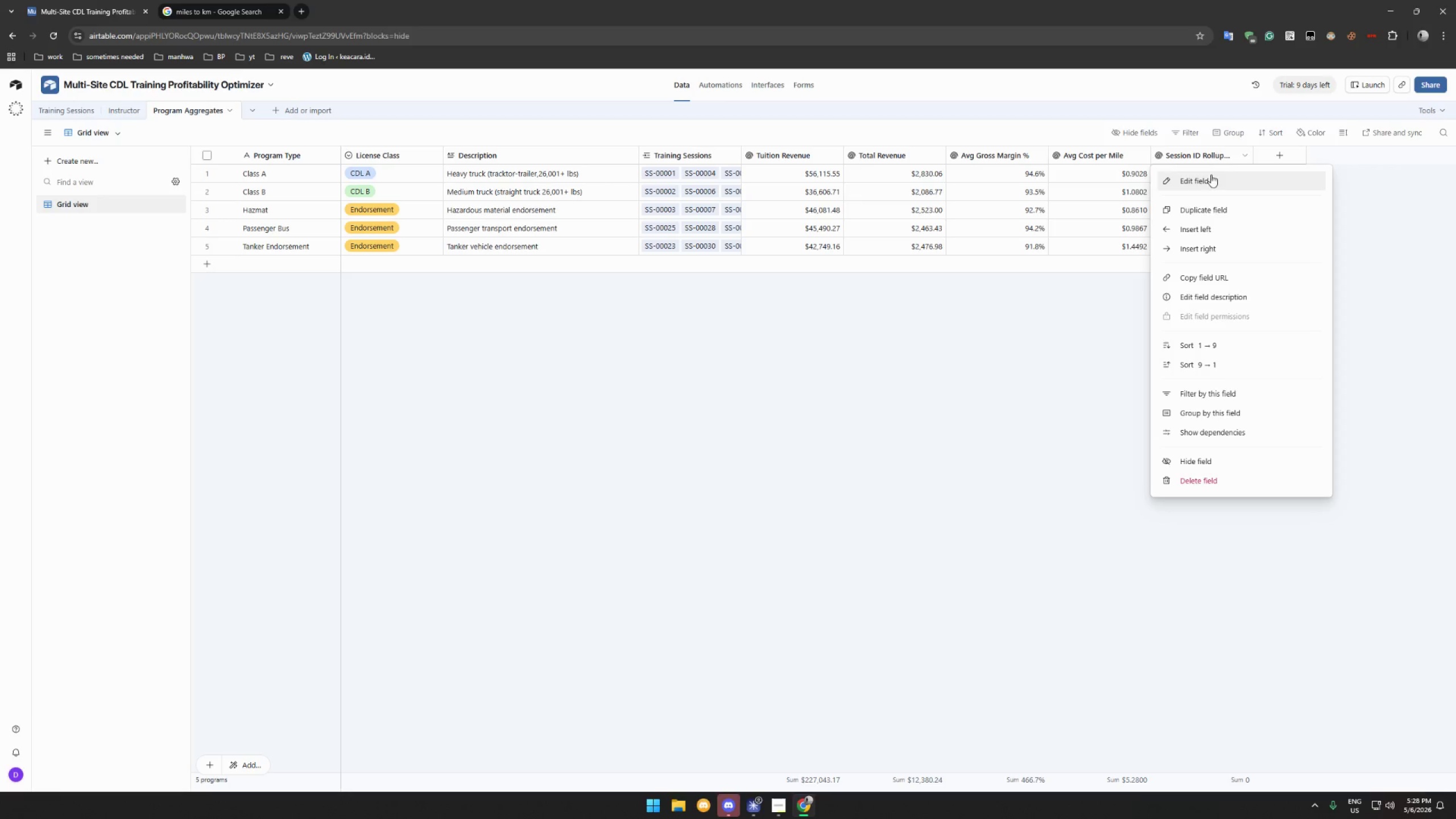 
left_click([1207, 178])
 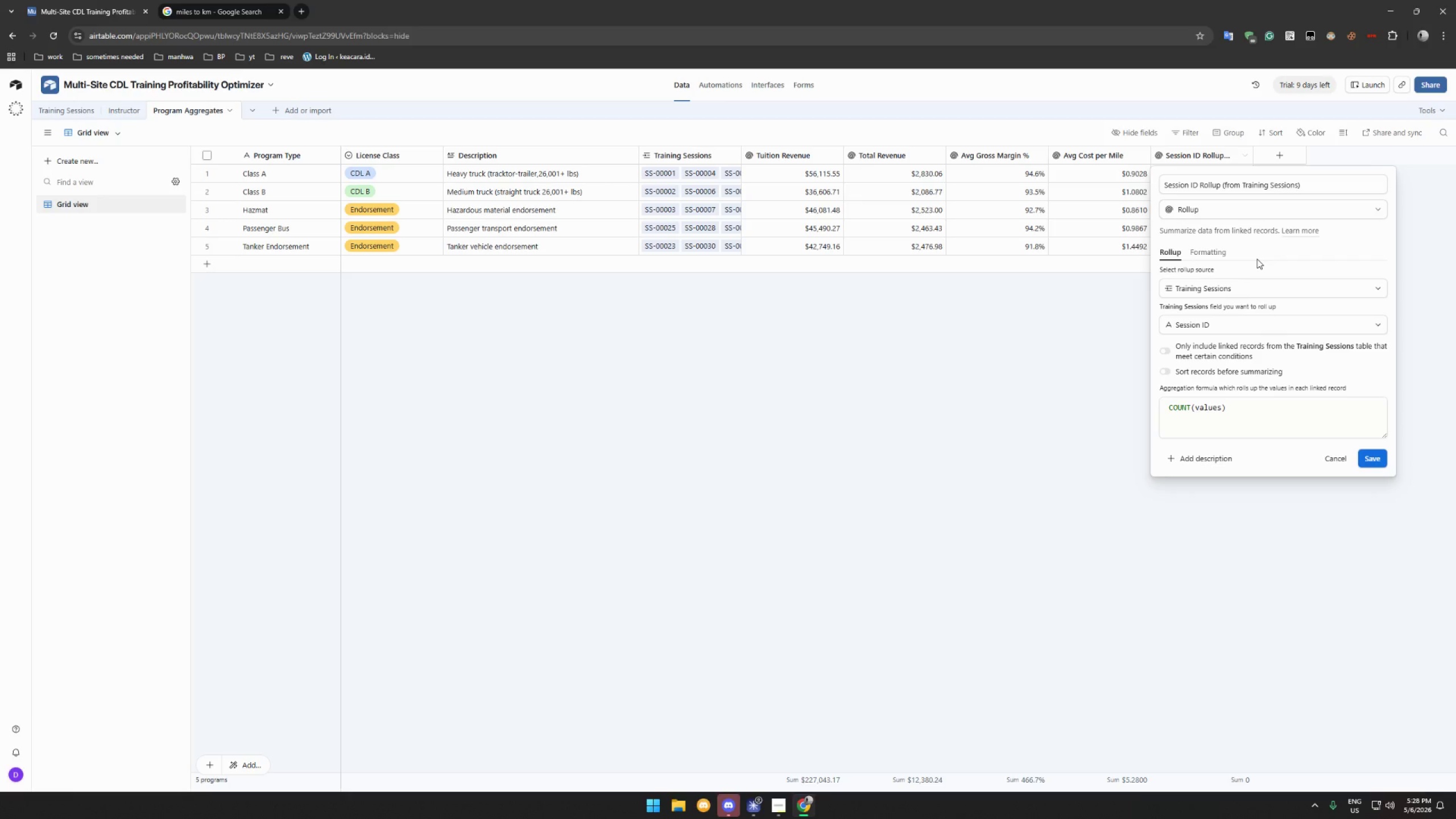 
wait(12.12)
 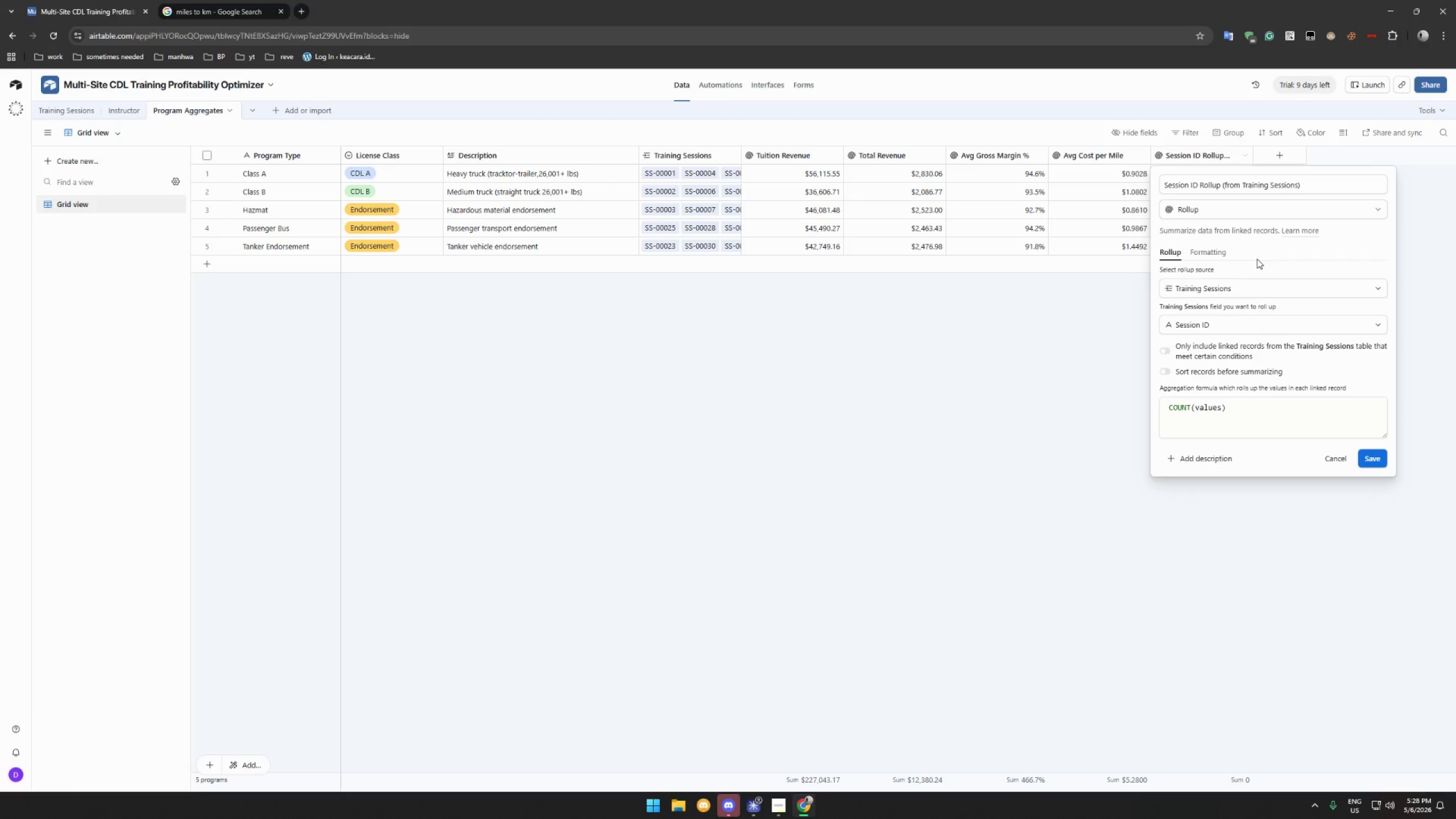 
left_click([1191, 408])
 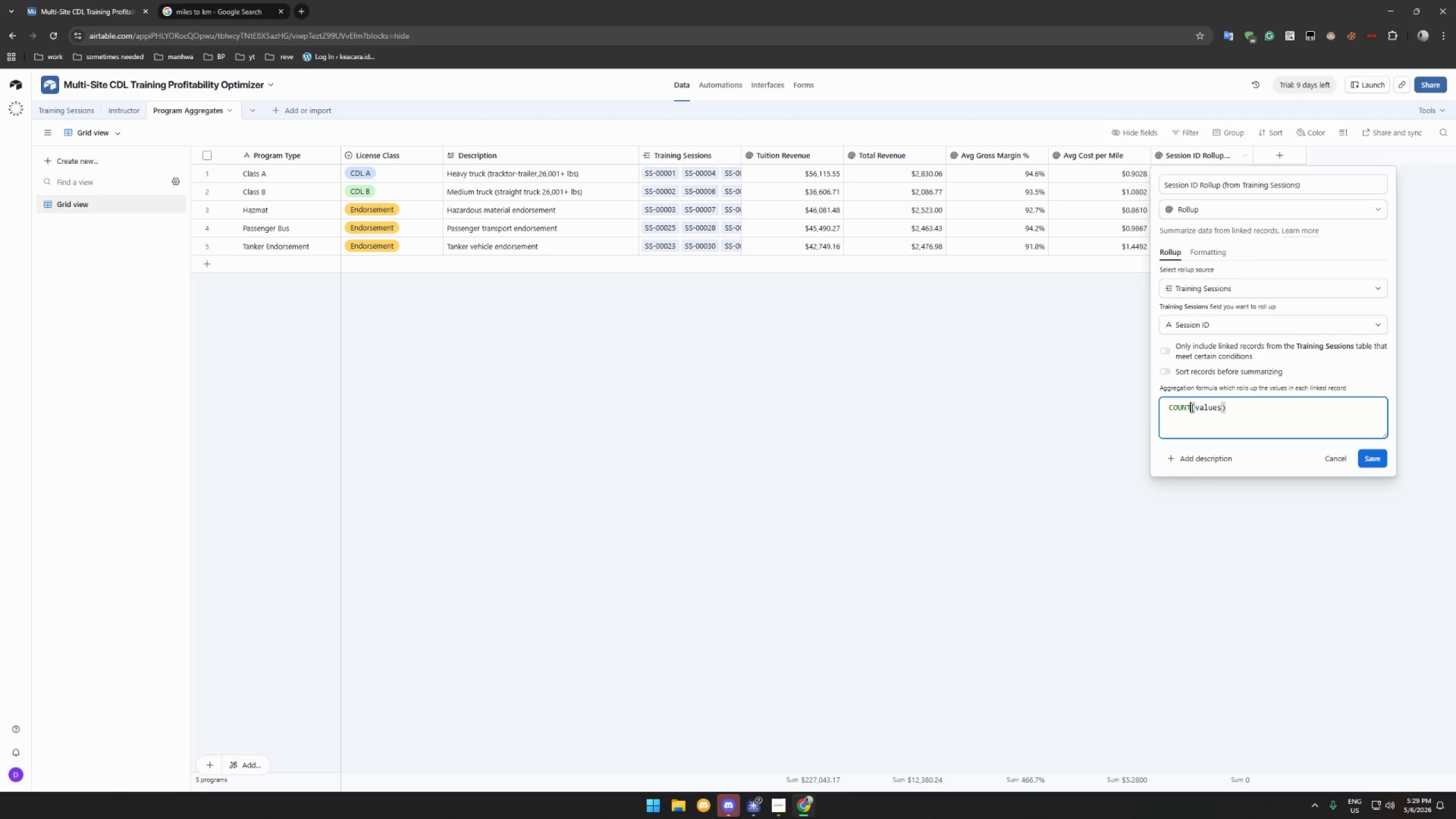 
key(Shift+A)
 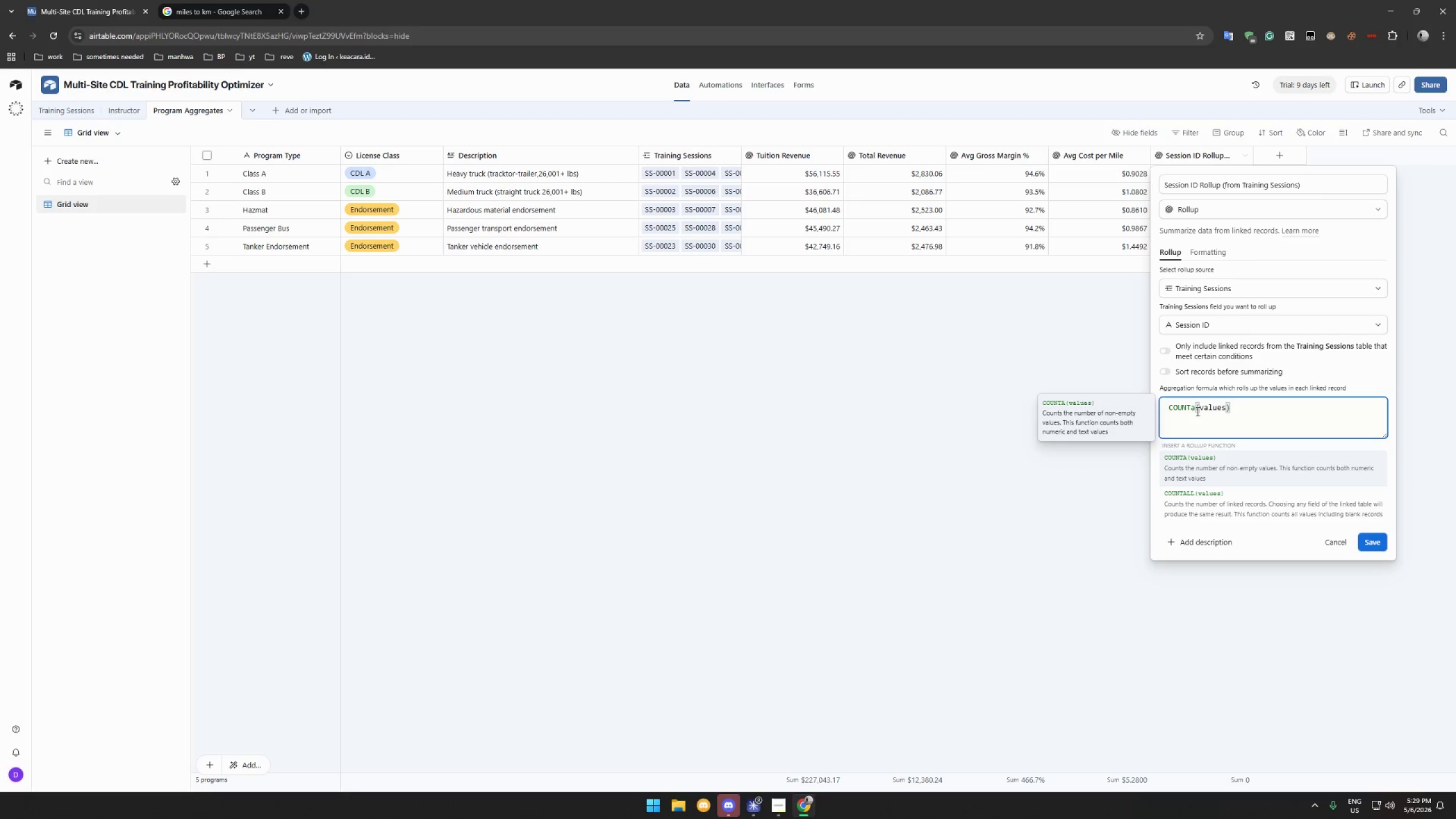 
key(Backspace)
 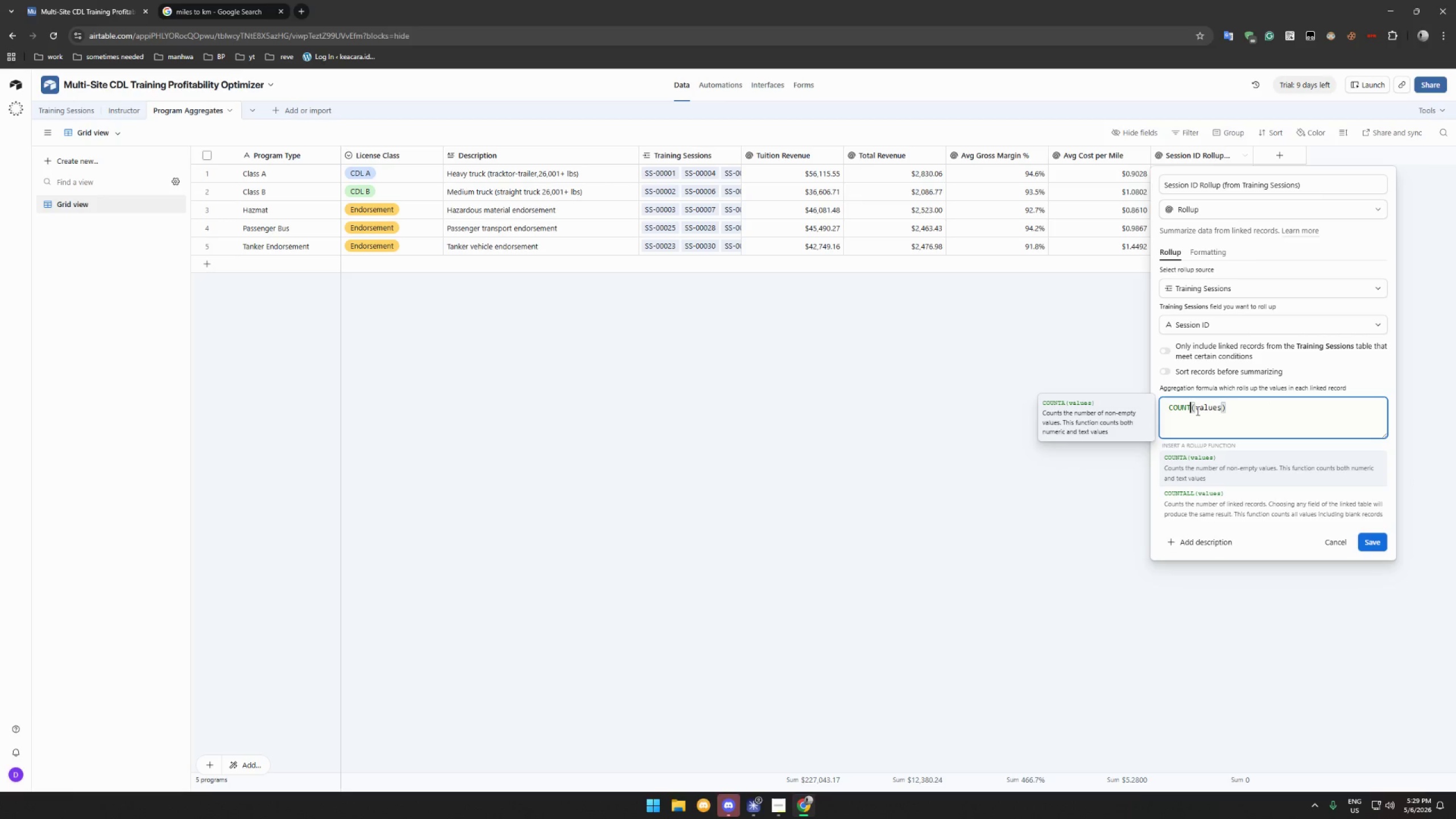 
key(A)
 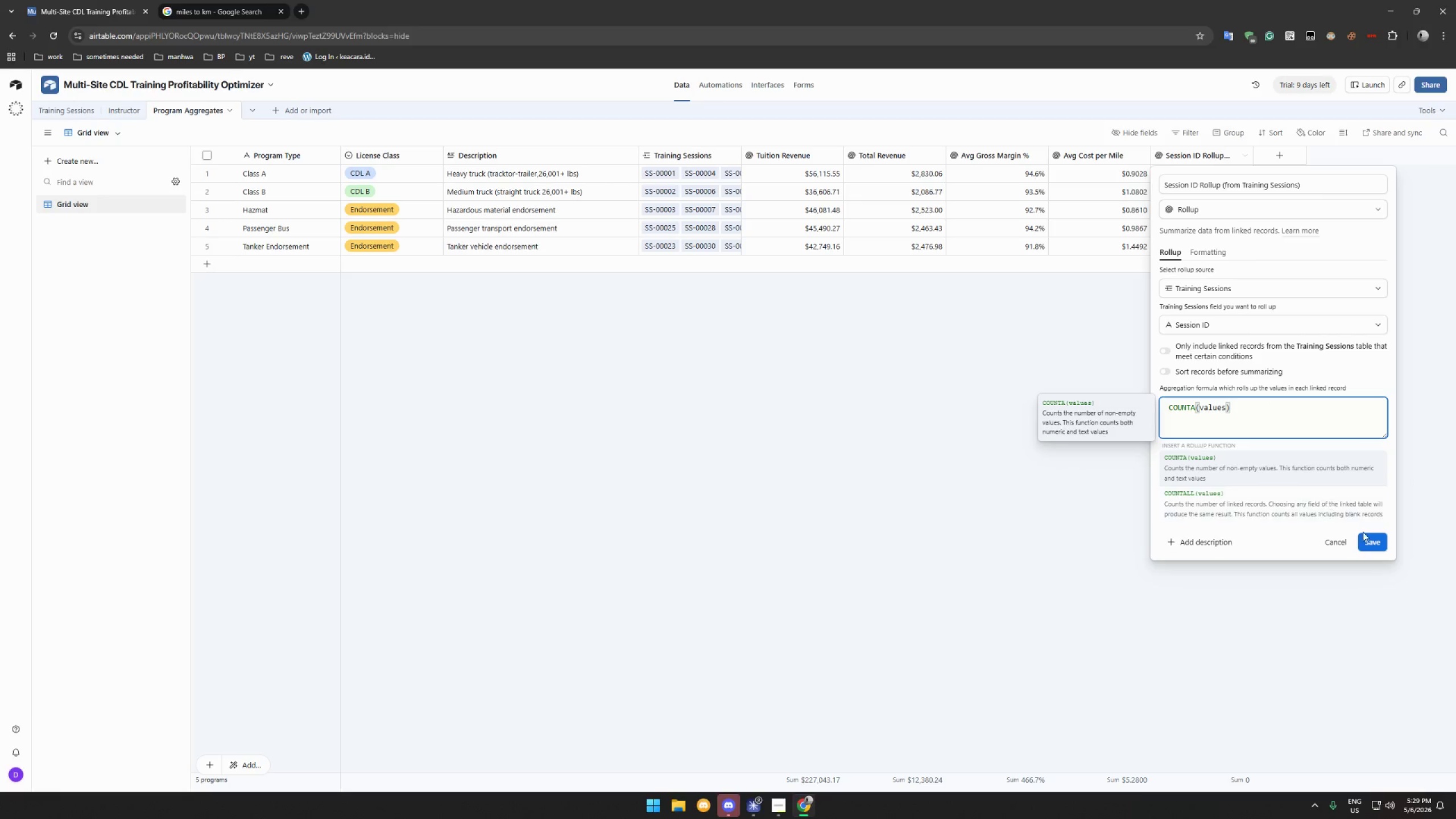 
left_click([1370, 544])
 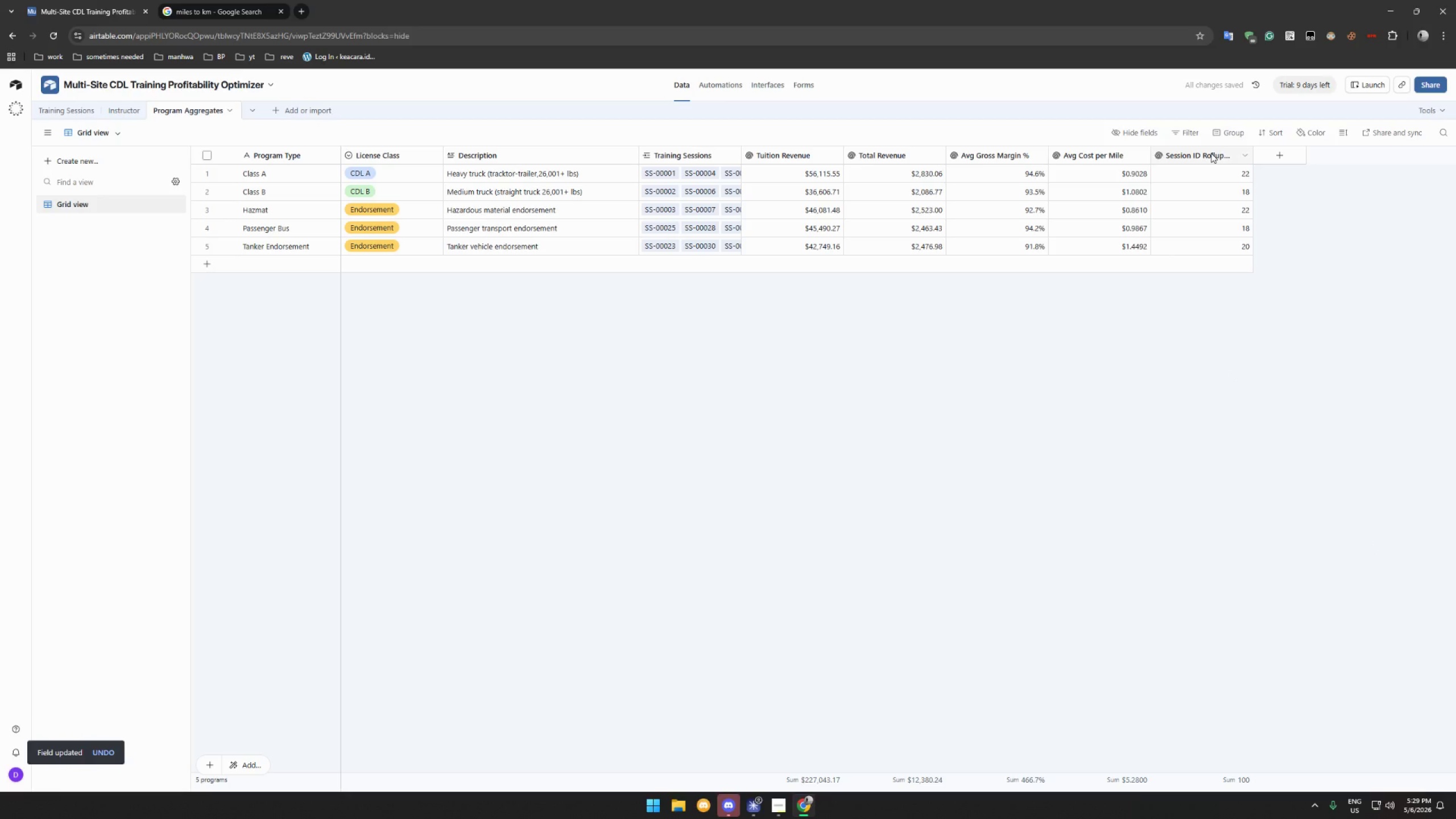 
left_click([1244, 154])
 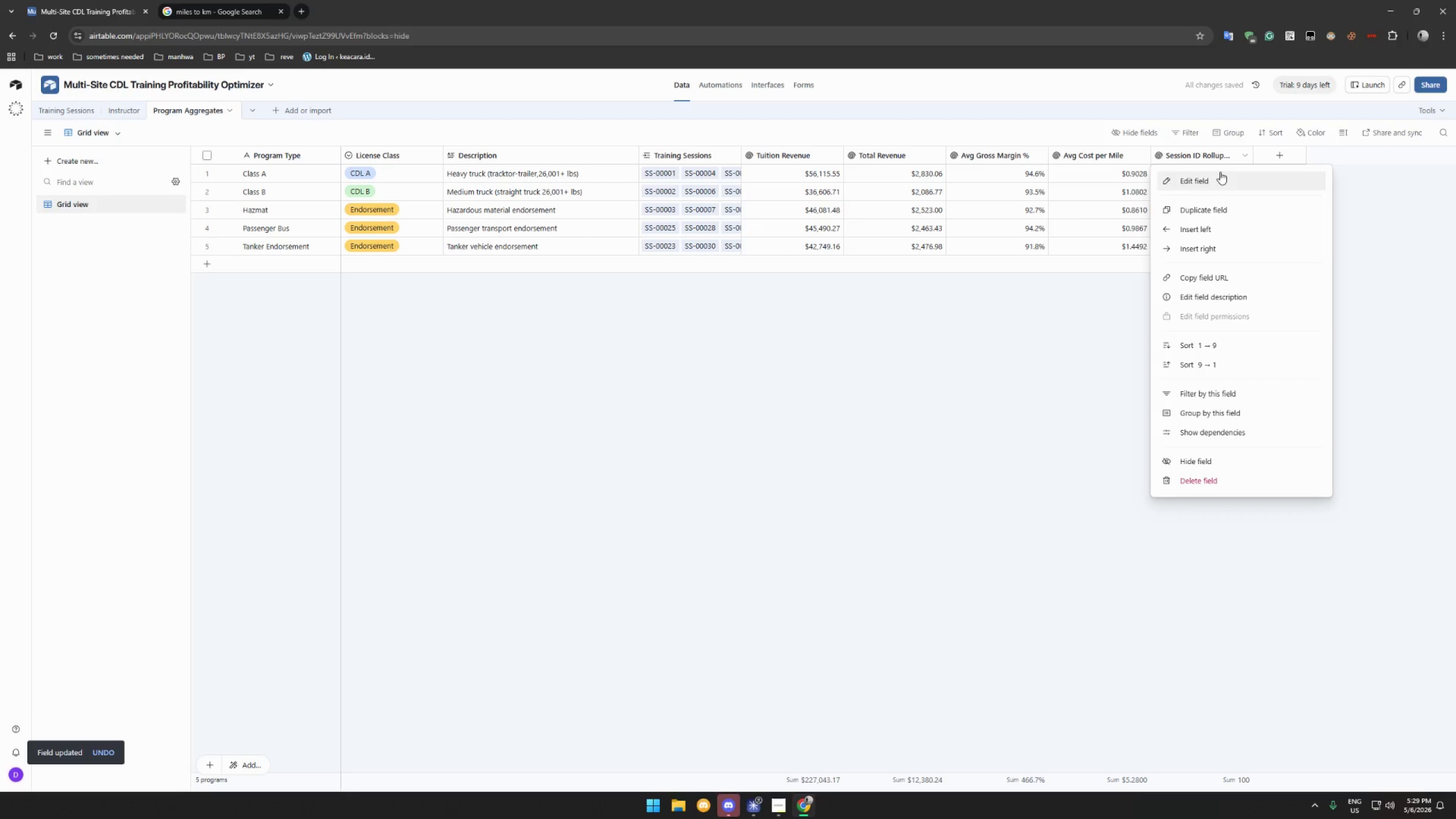 
left_click([1220, 172])
 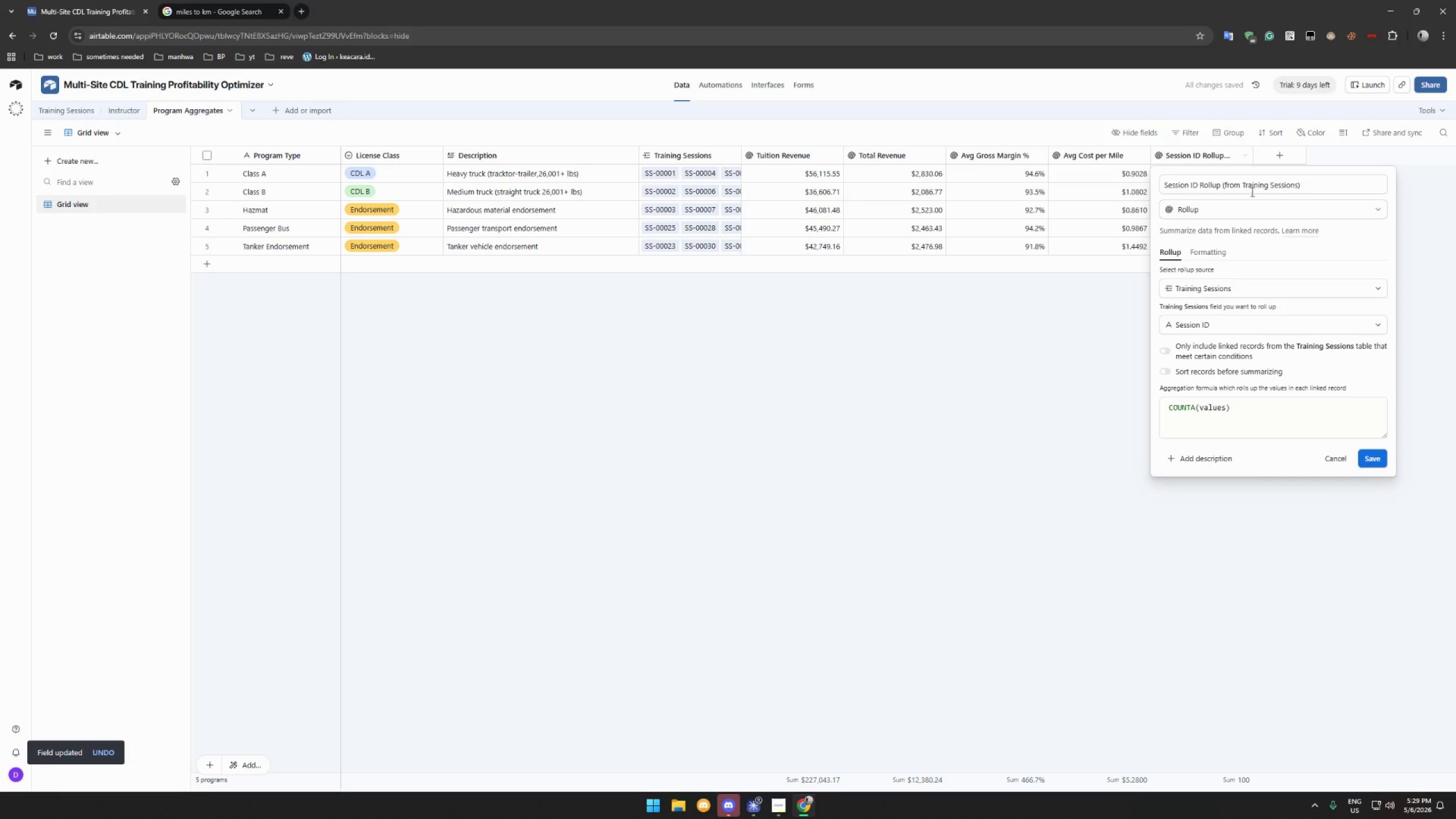 
double_click([1252, 189])
 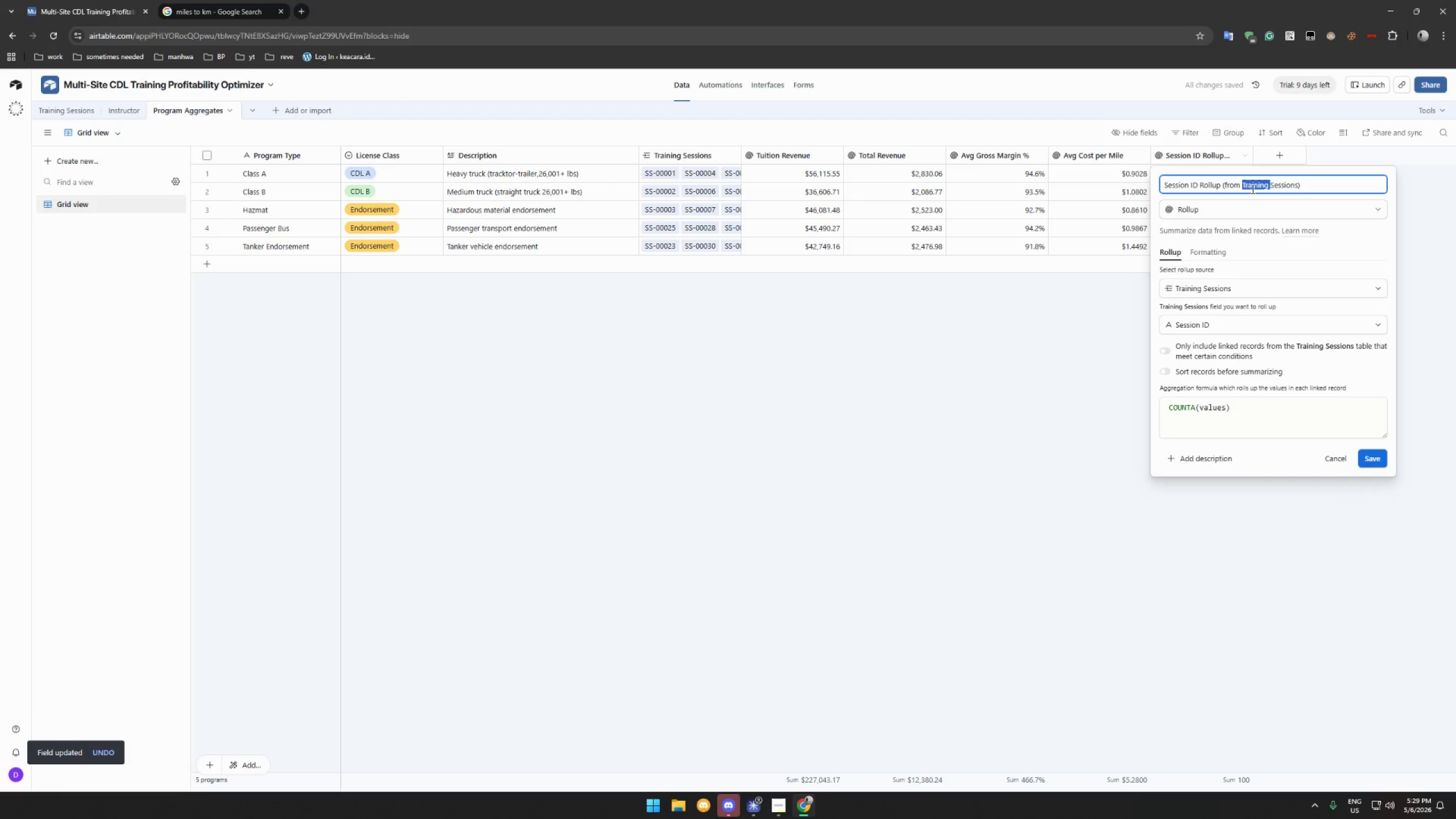 
triple_click([1252, 189])
 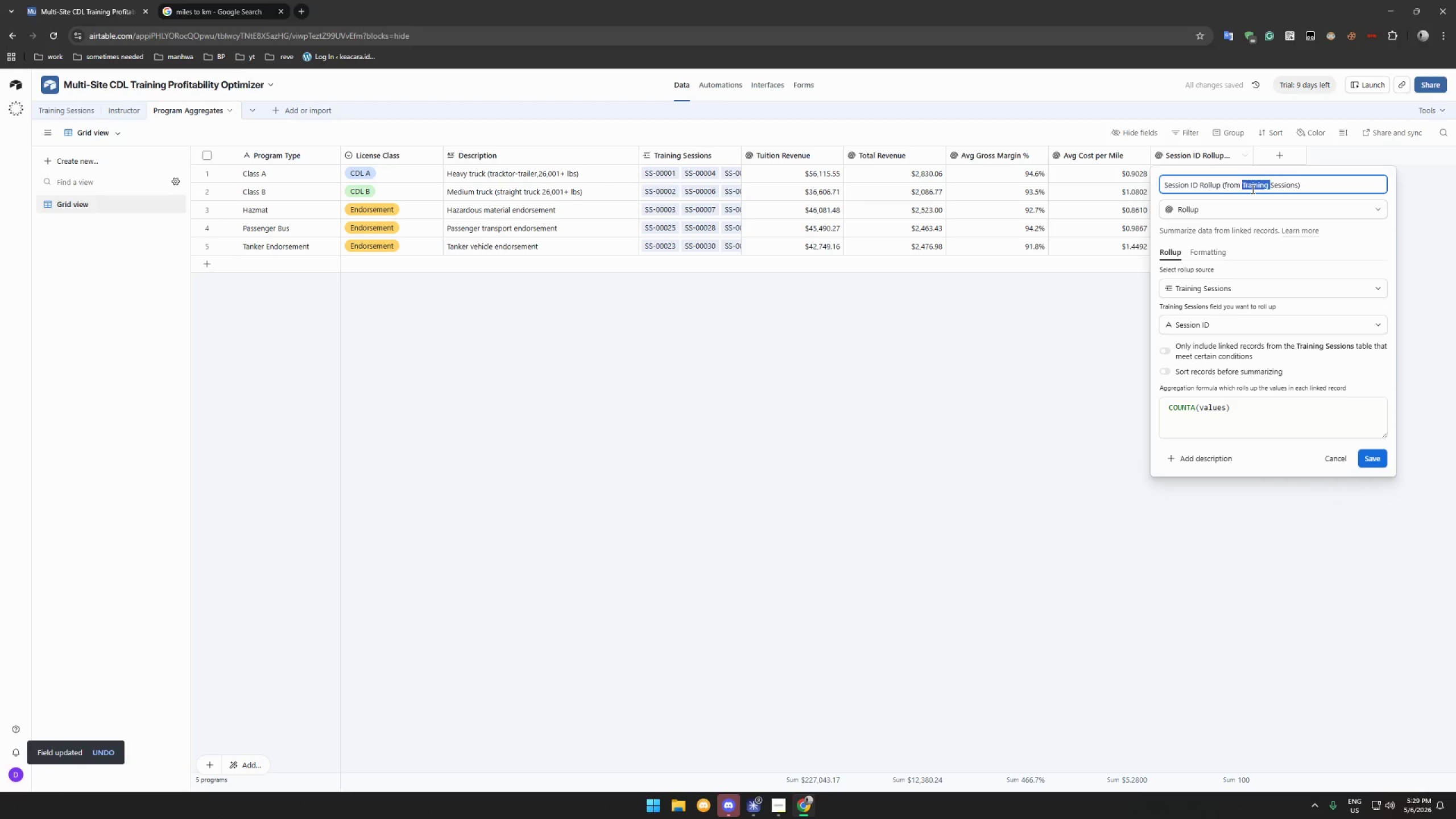 
triple_click([1252, 189])
 